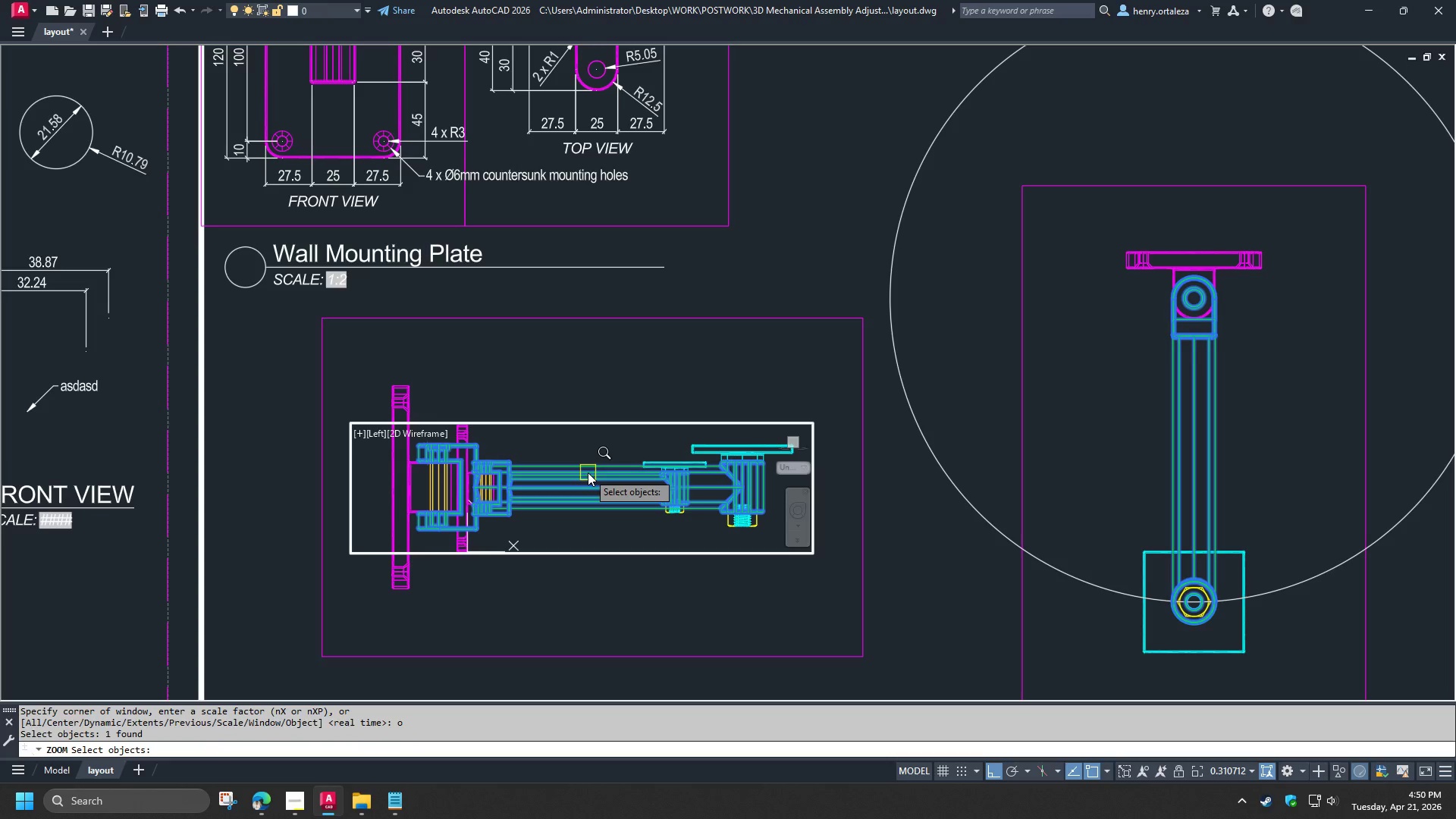 
key(Space)
 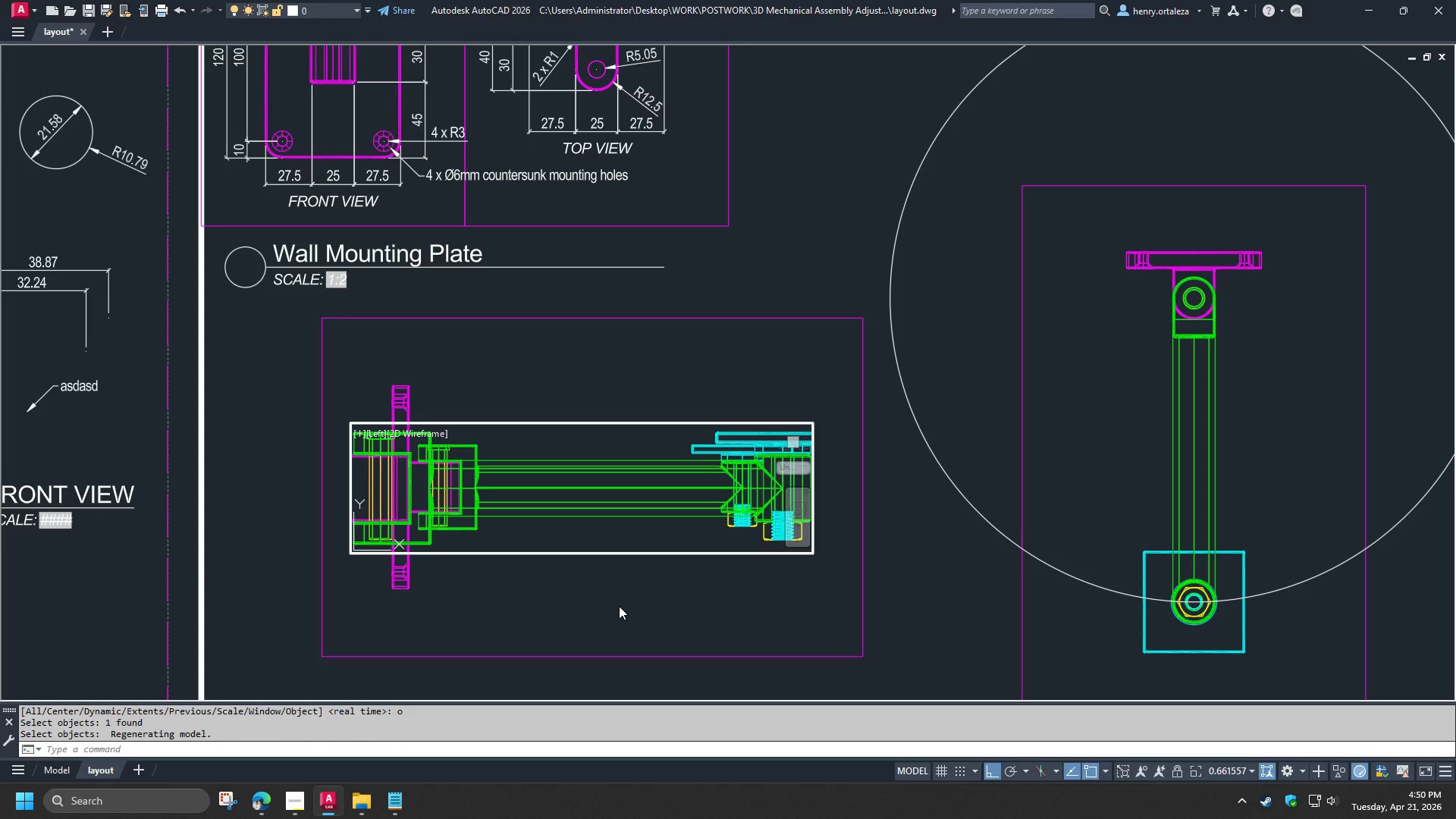 
double_click([619, 606])
 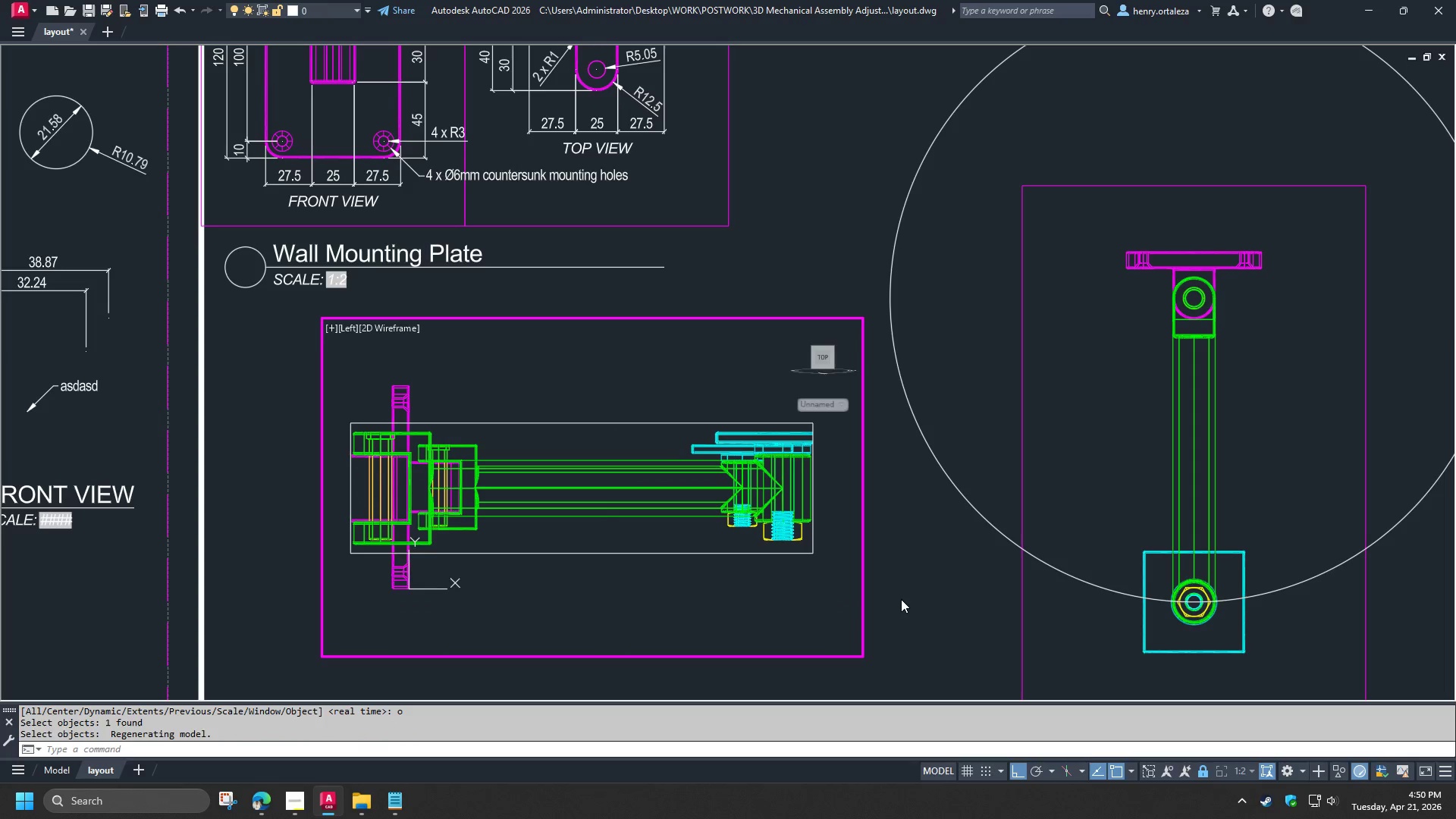 
double_click([901, 599])
 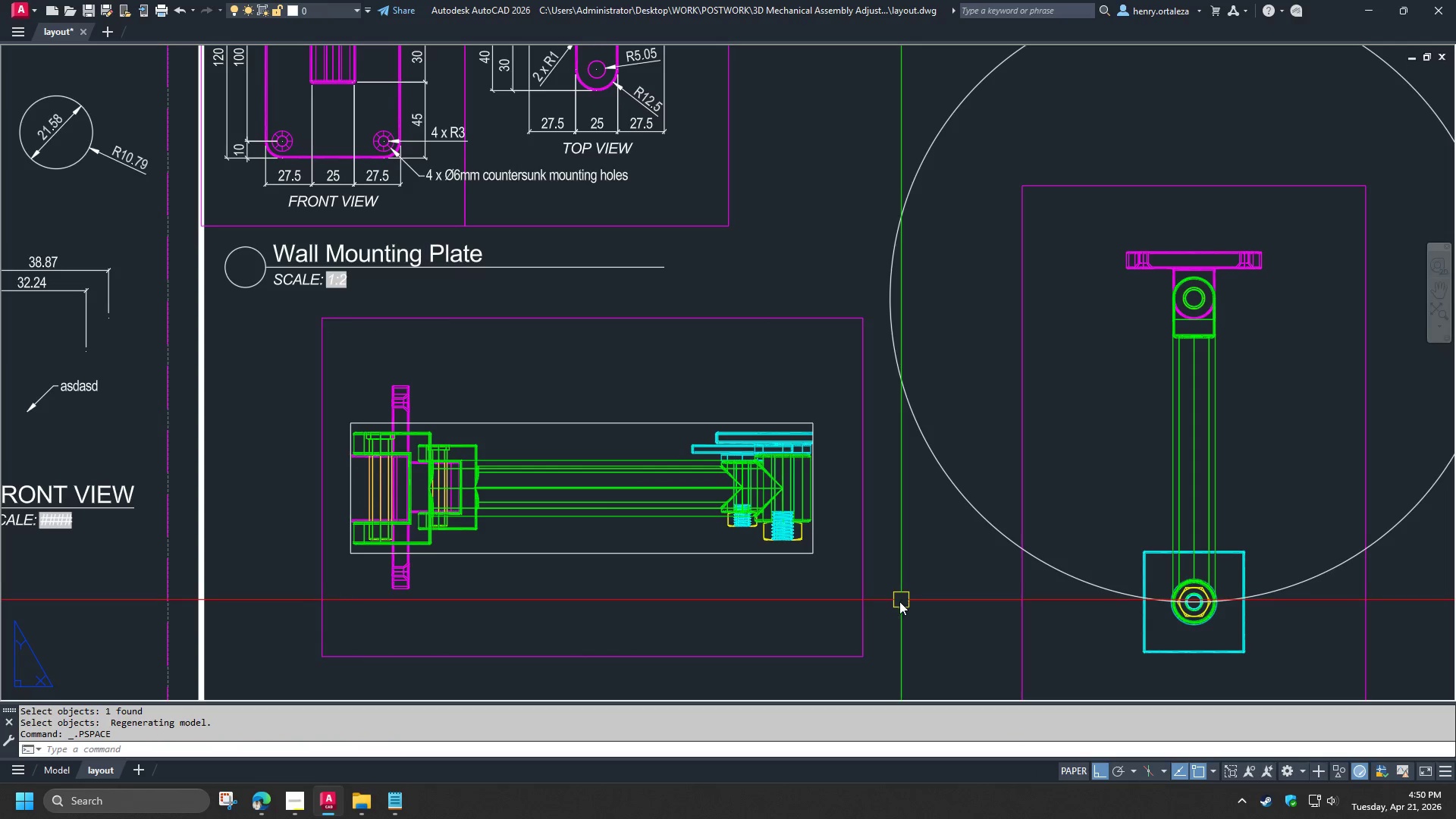 
type(ma )
 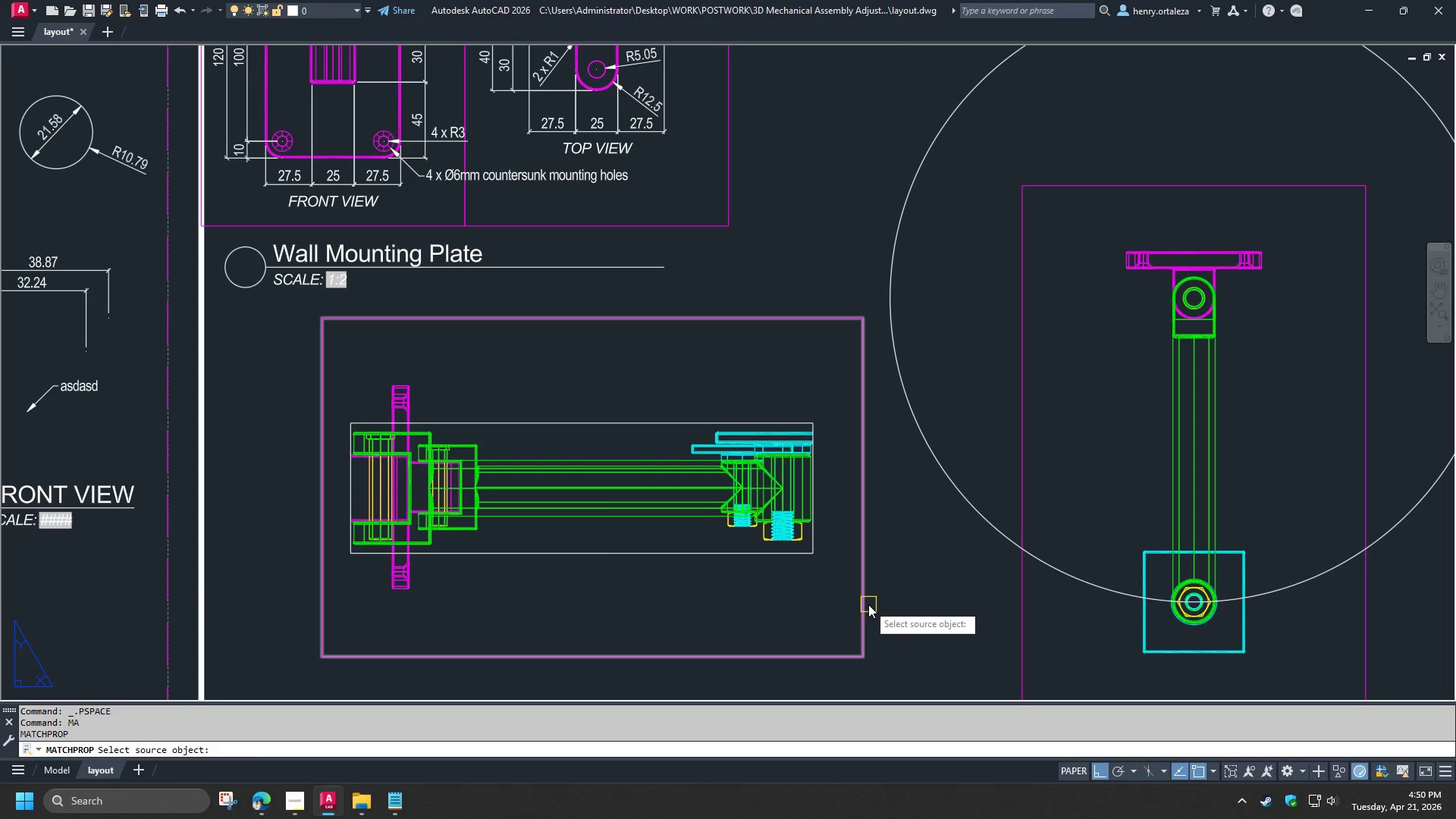 
left_click([868, 604])
 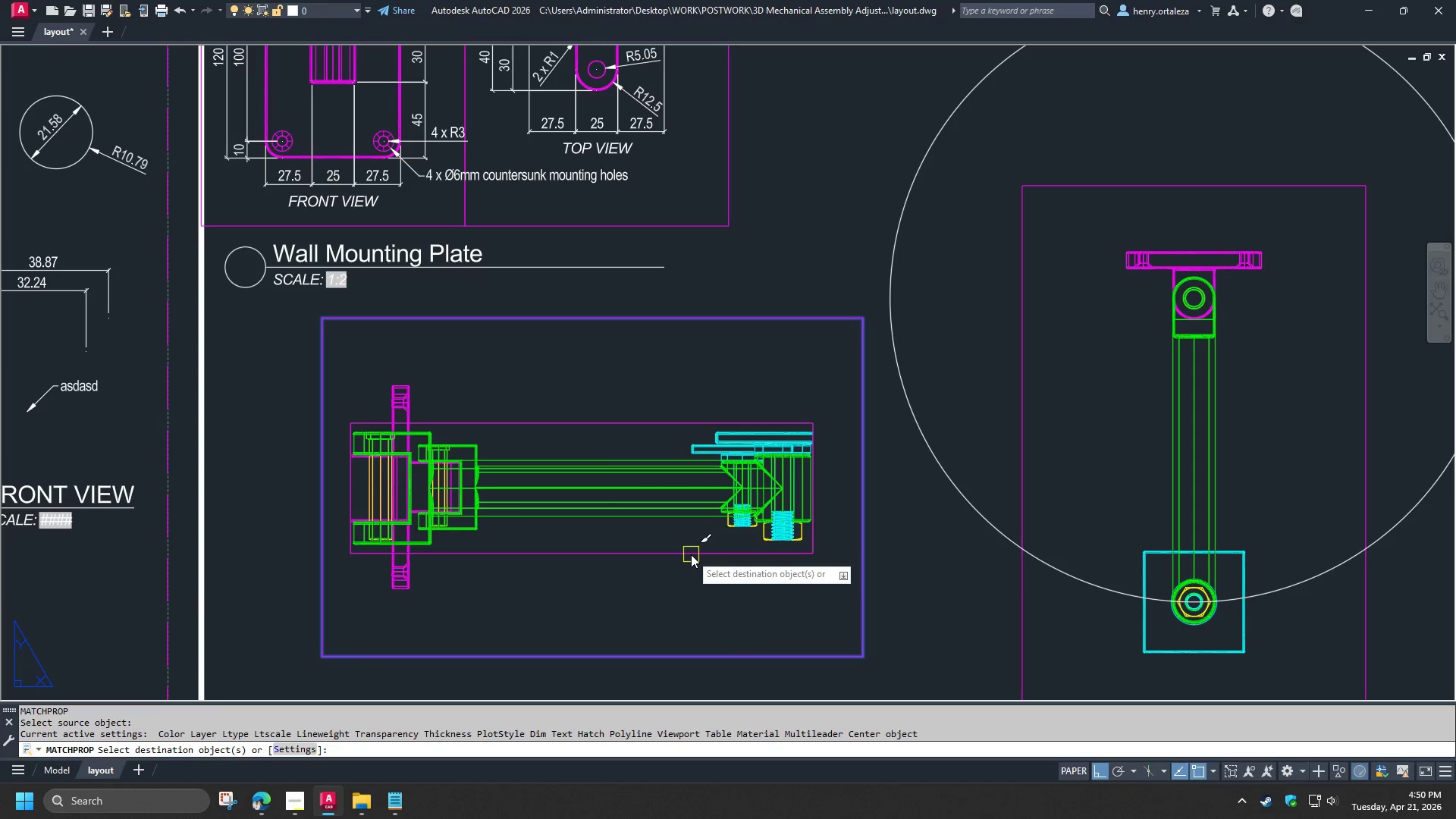 
left_click([691, 554])
 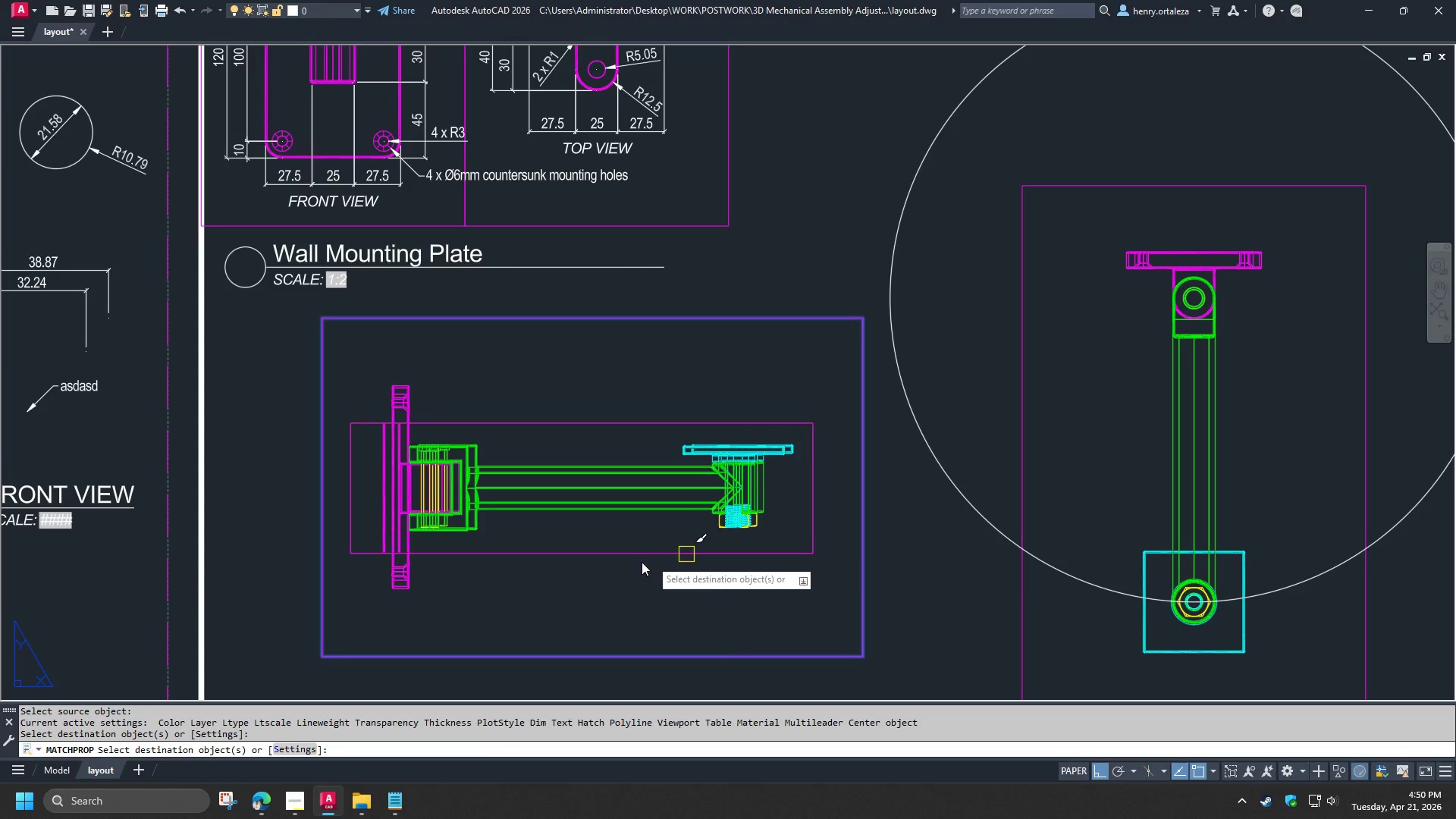 
key(Space)
 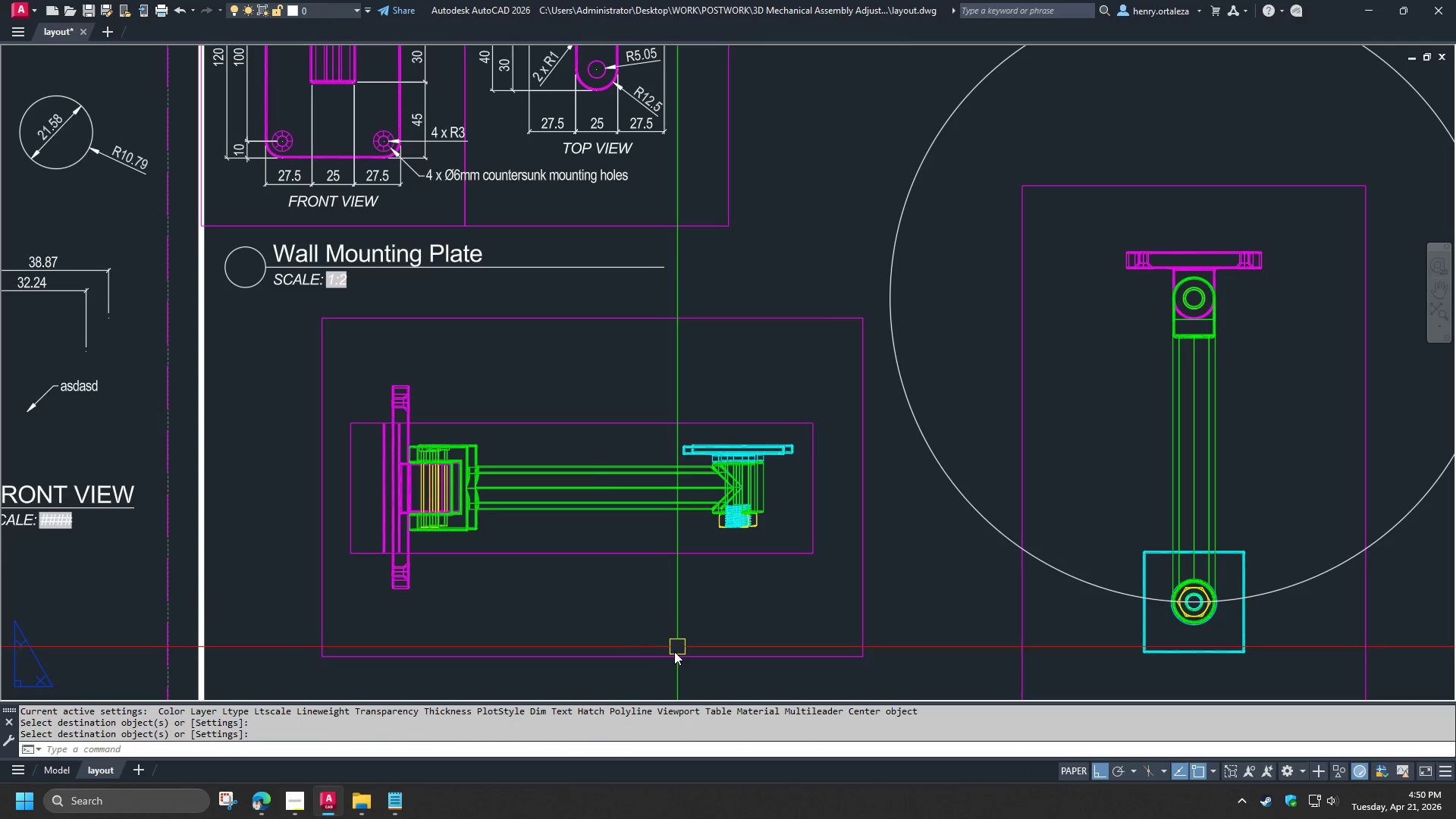 
left_click([672, 657])
 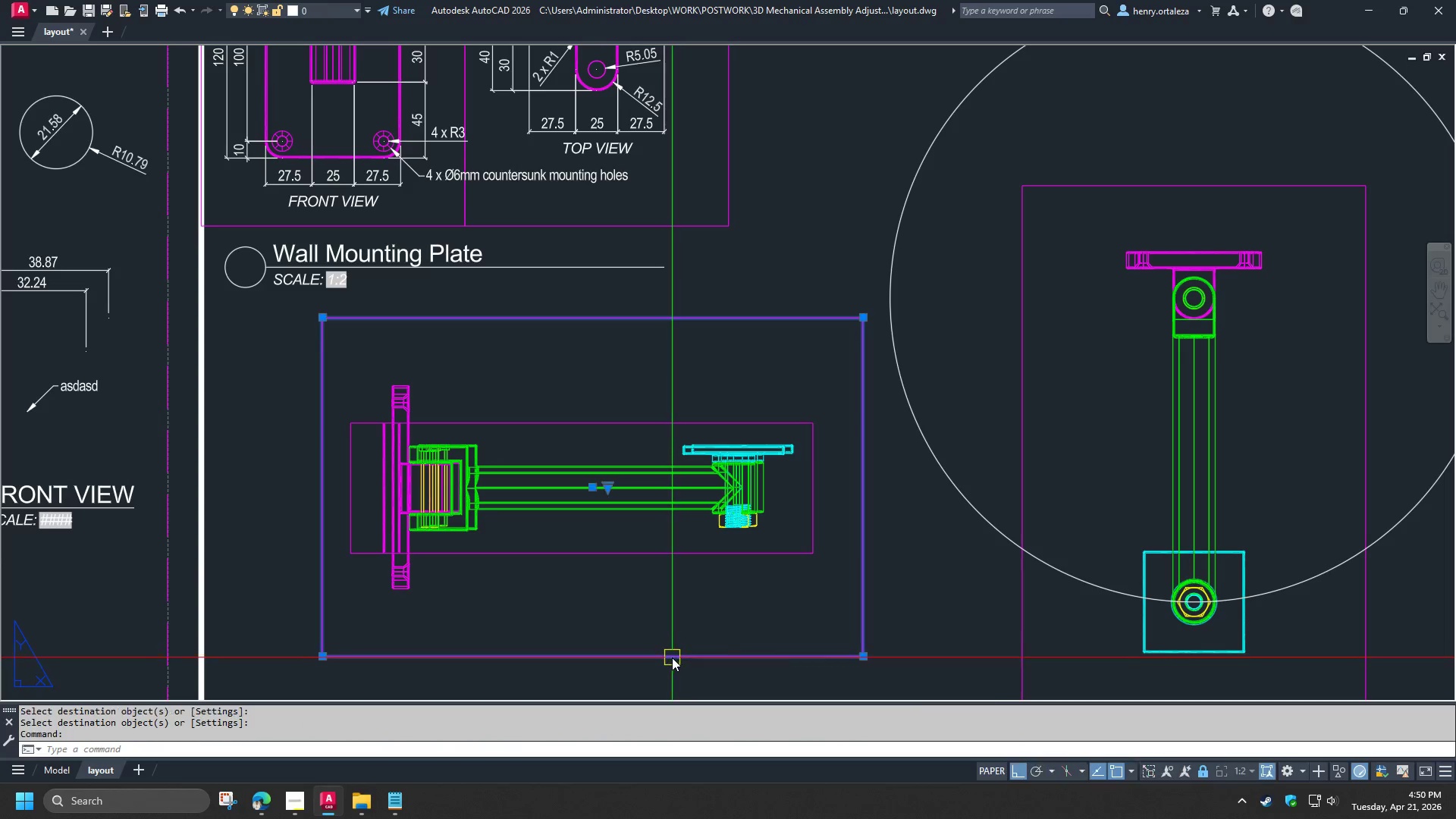 
key(E)
 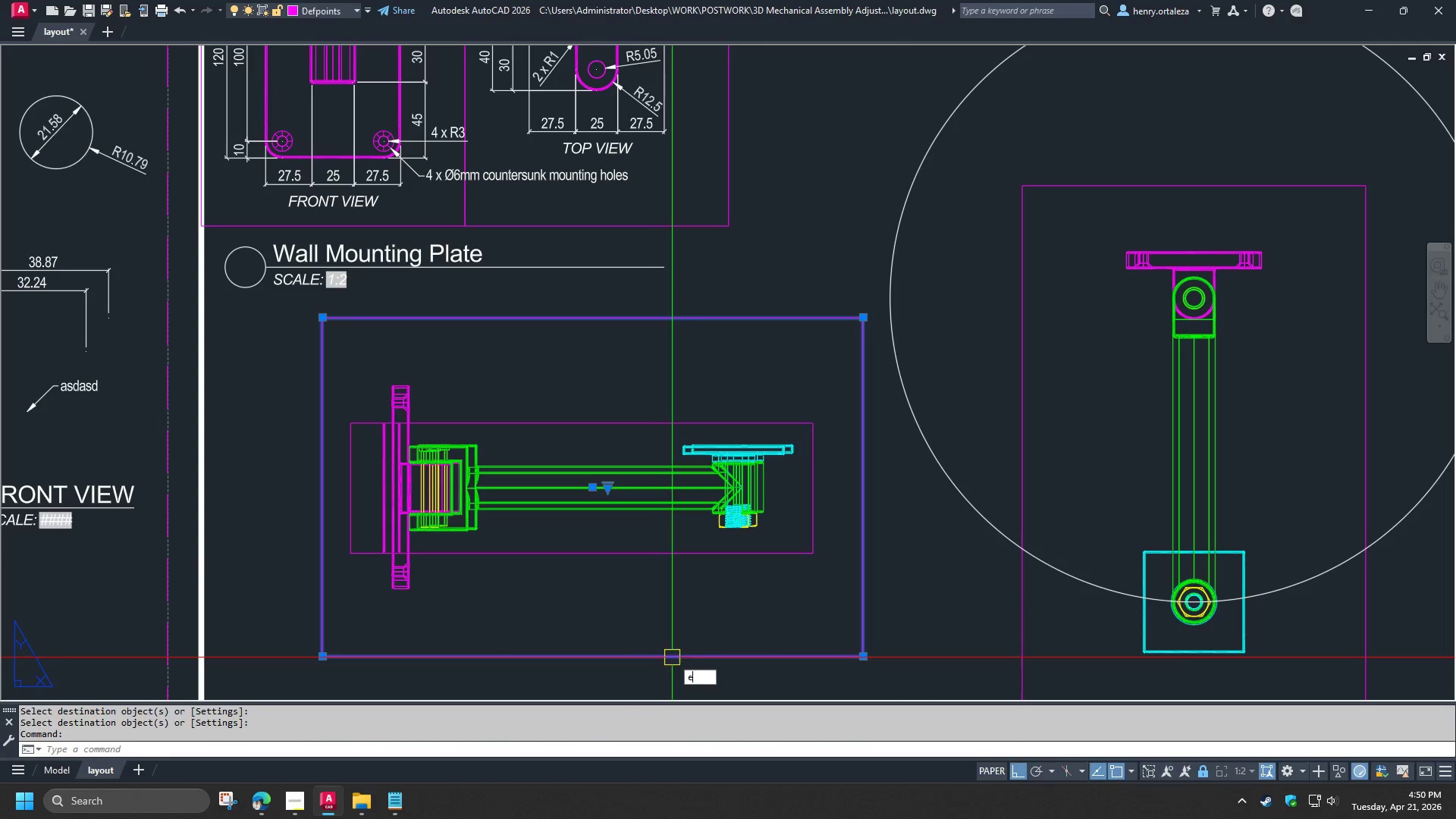 
key(Space)
 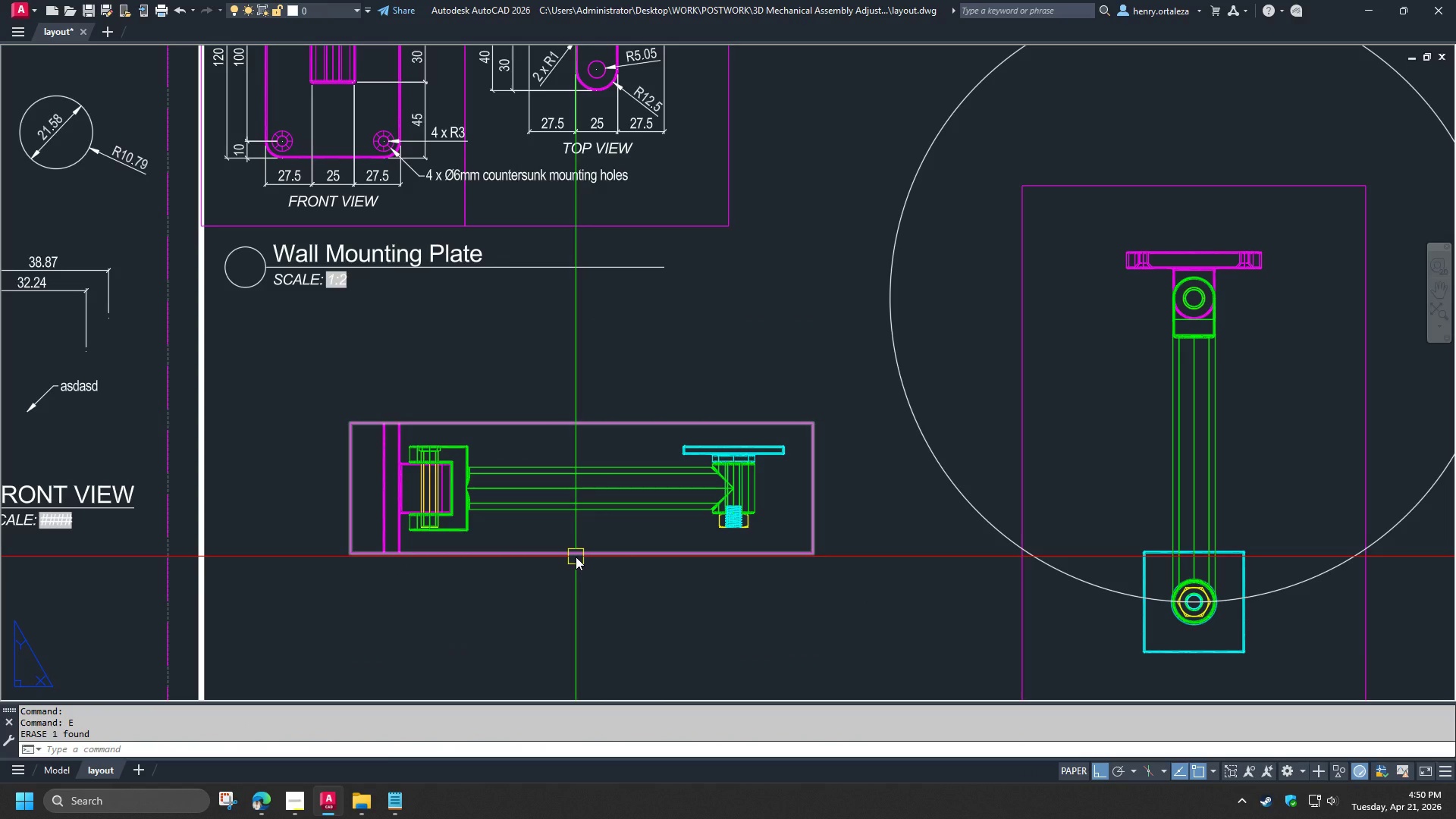 
left_click([576, 557])
 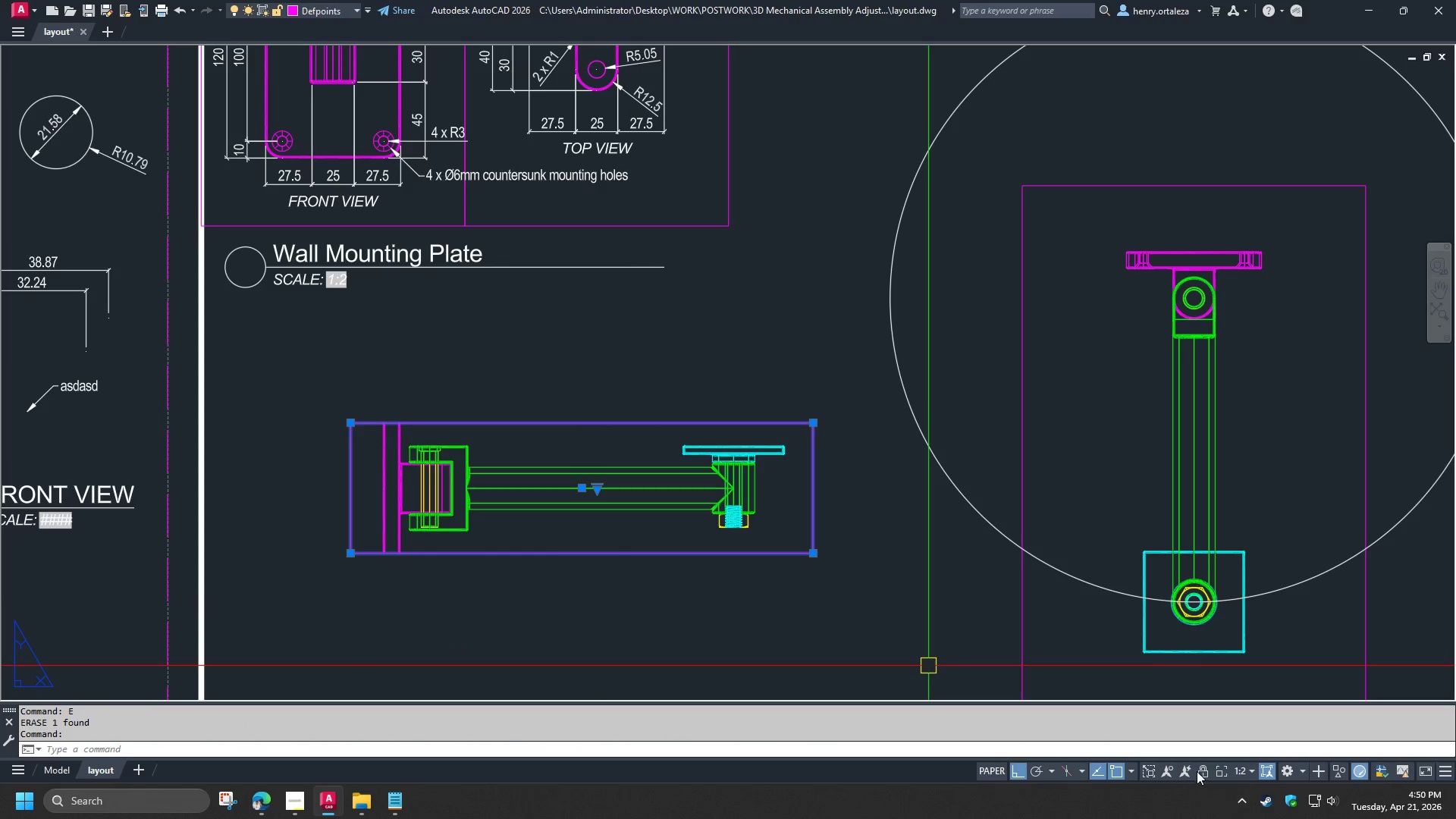 
left_click([1200, 774])
 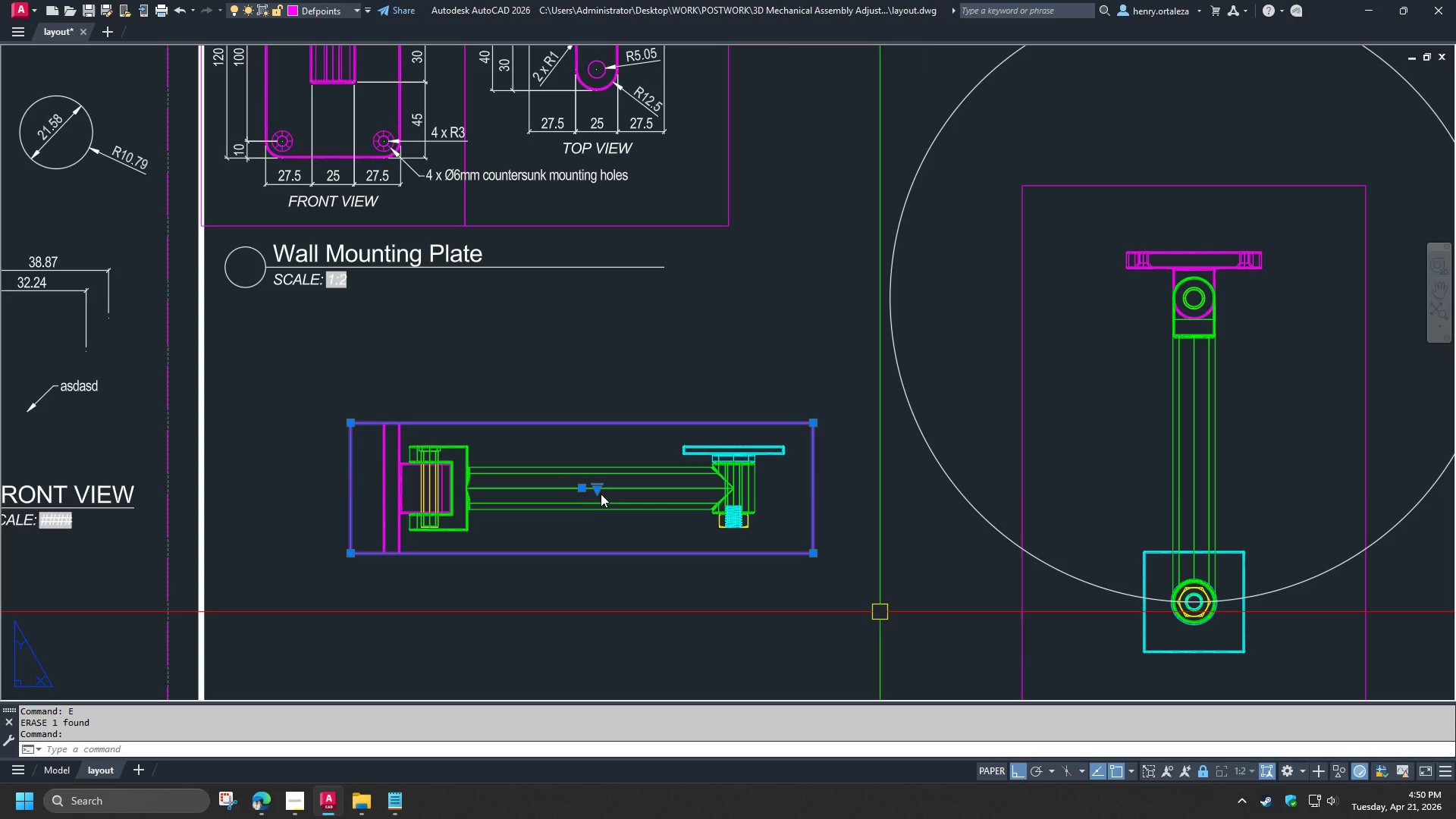 
key(Escape)
 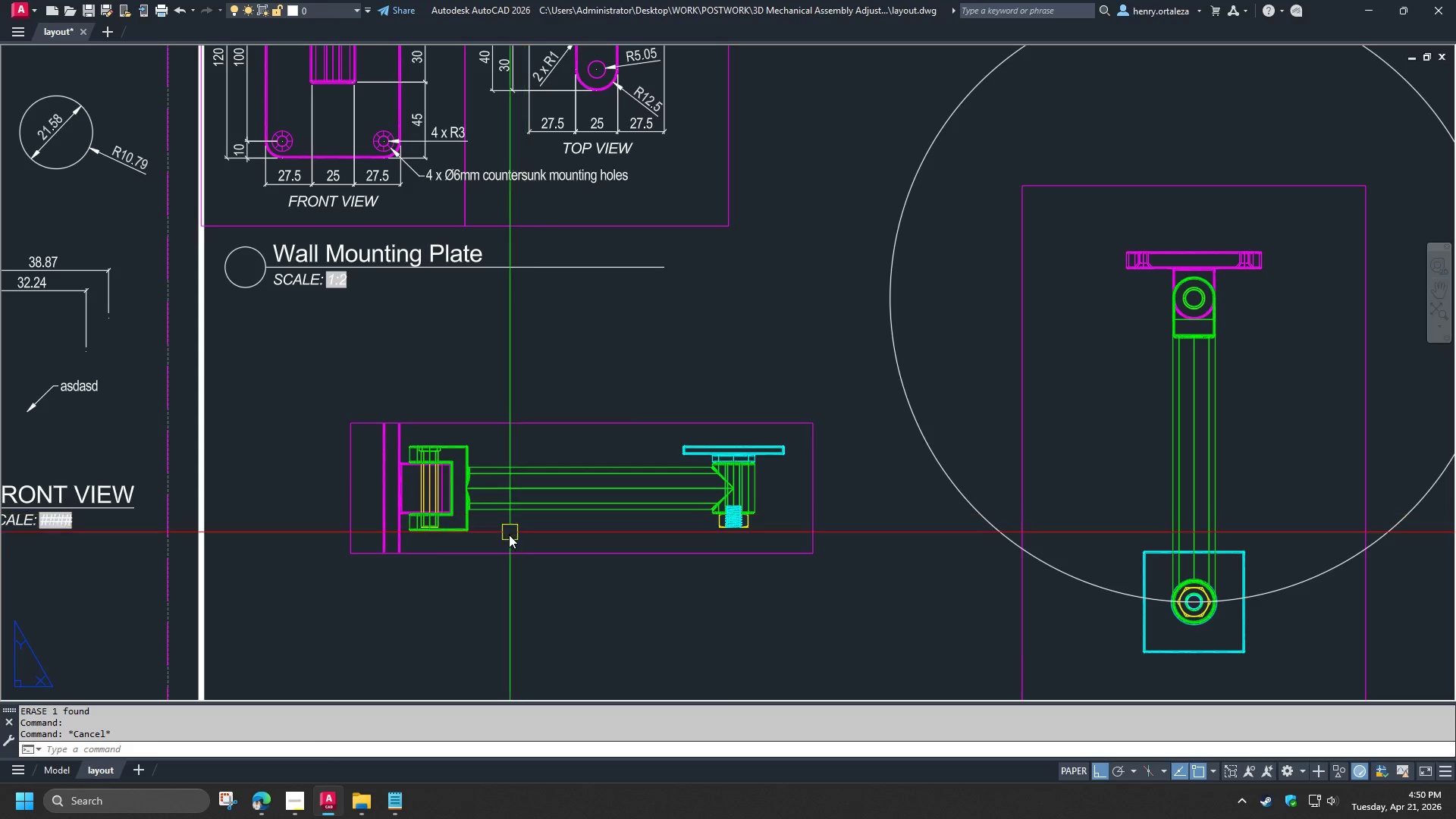 
double_click([509, 535])
 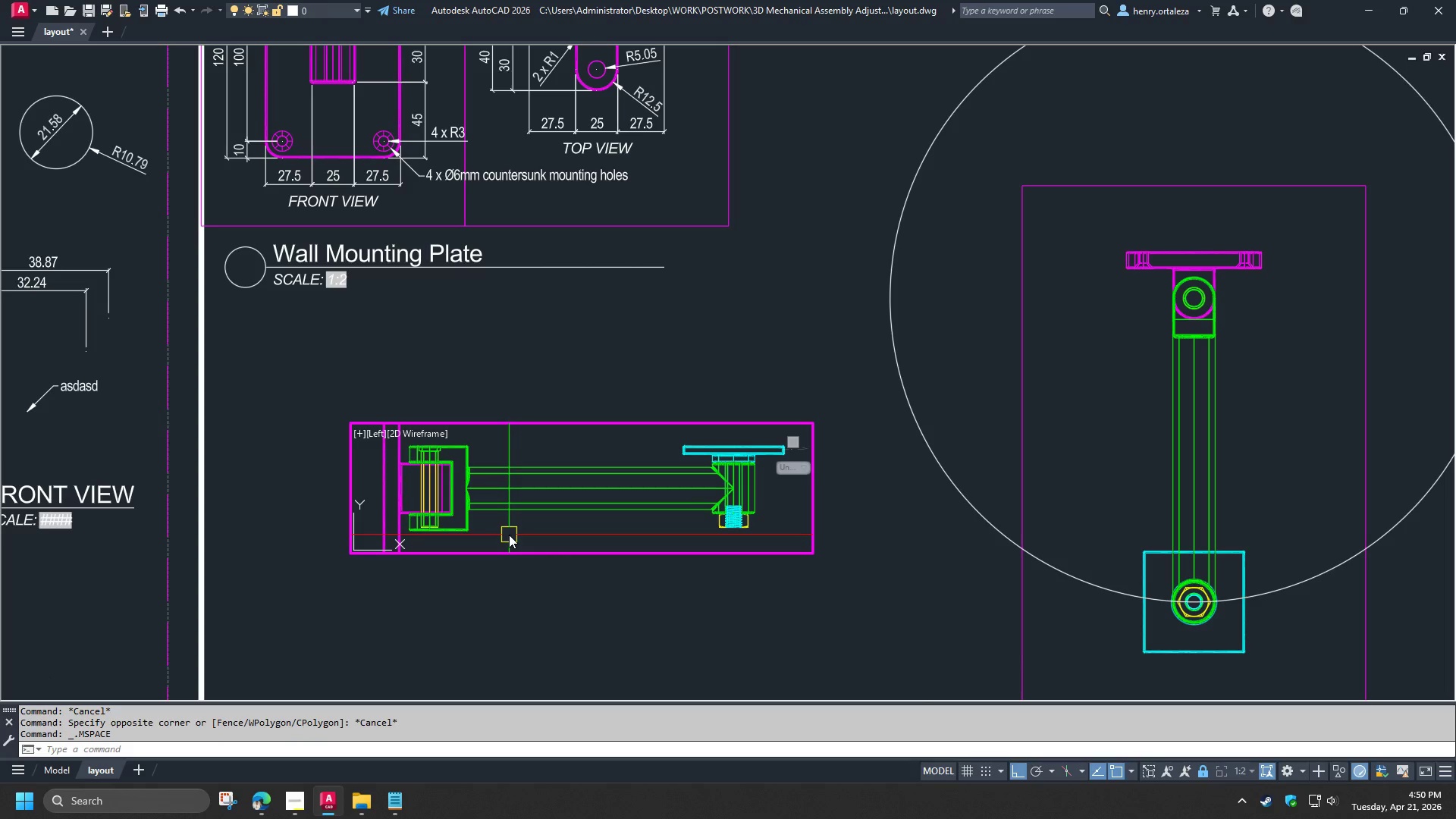 
type(layf )
 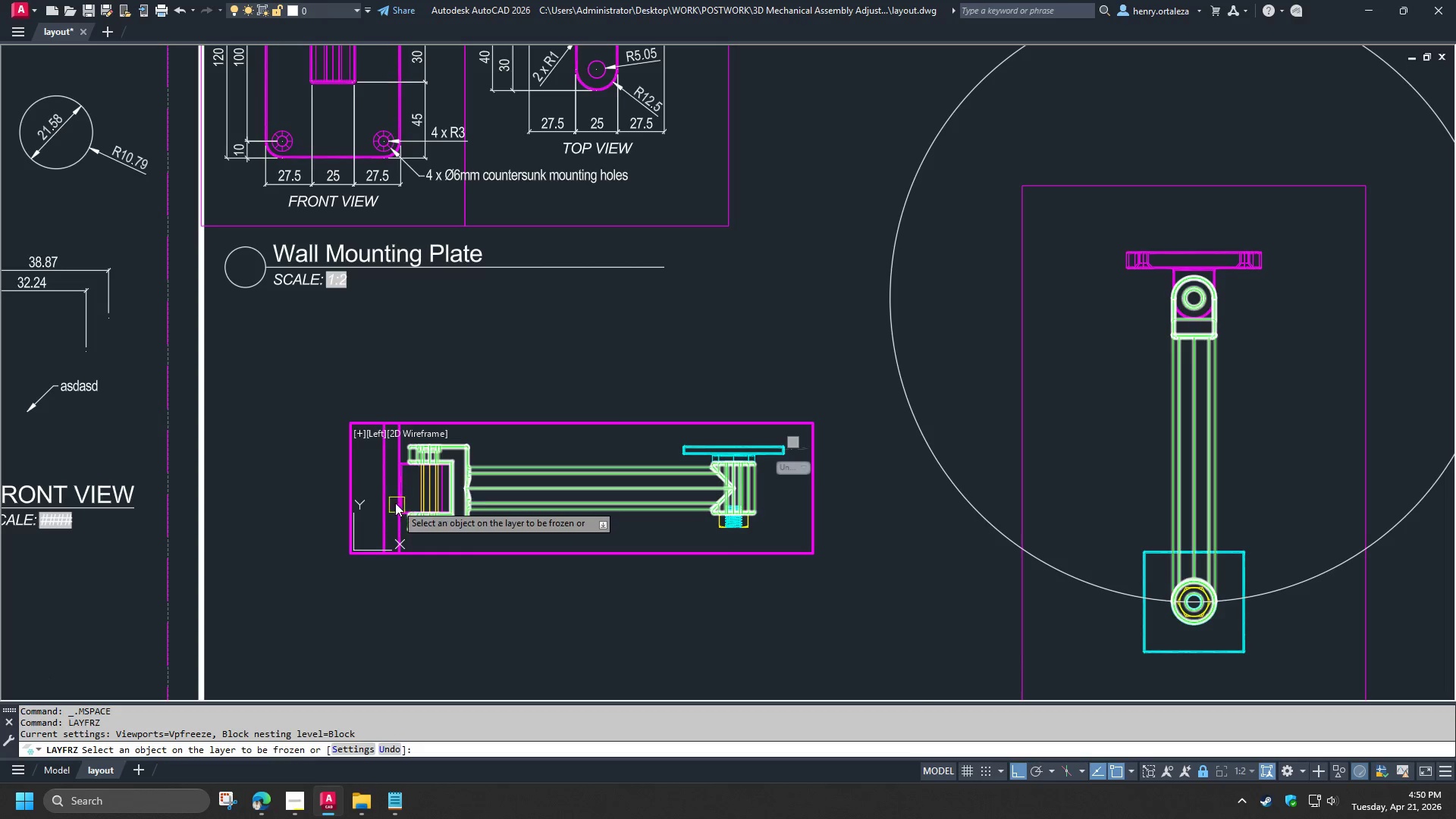 
left_click([395, 502])
 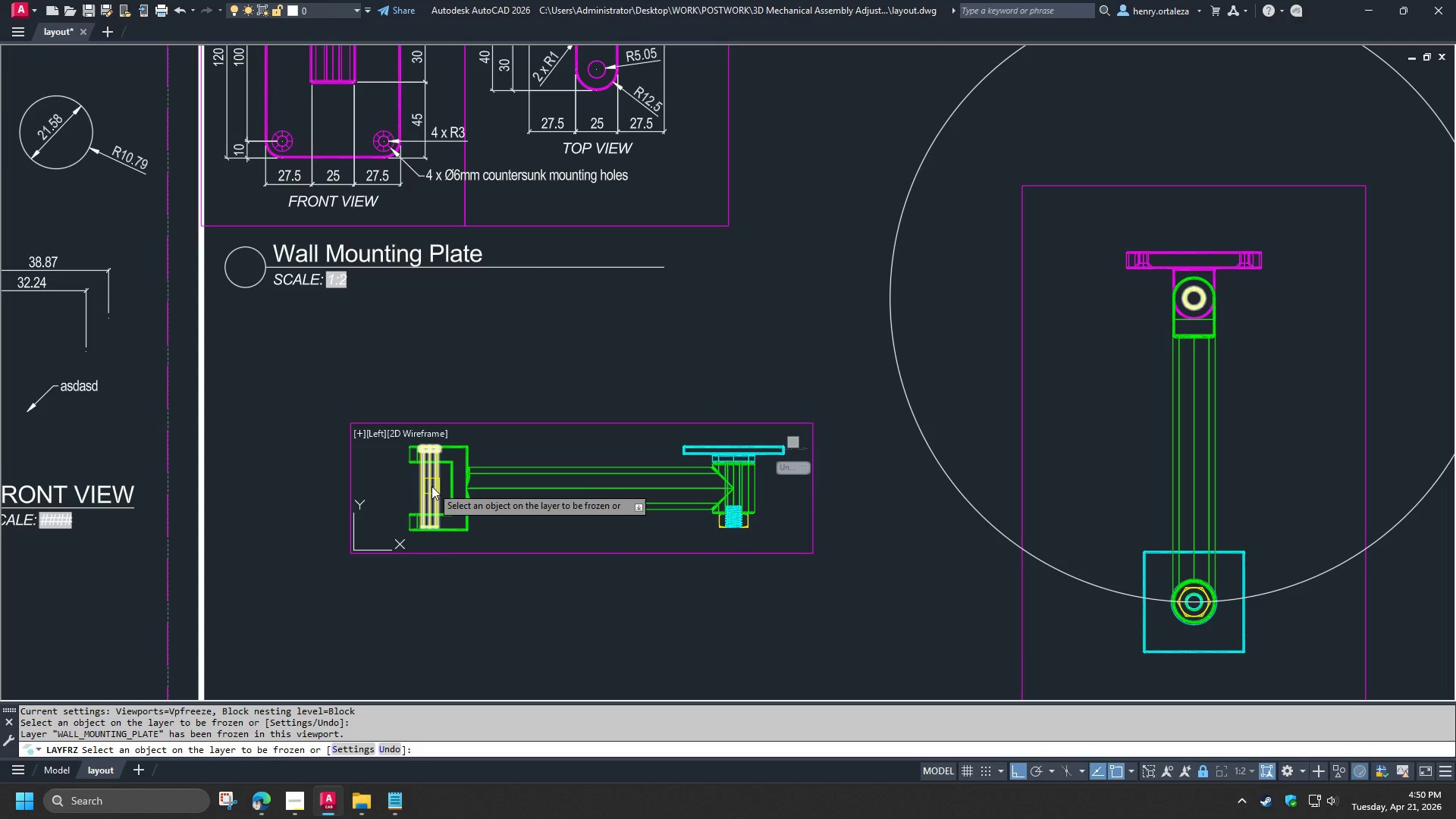 
left_click([433, 485])
 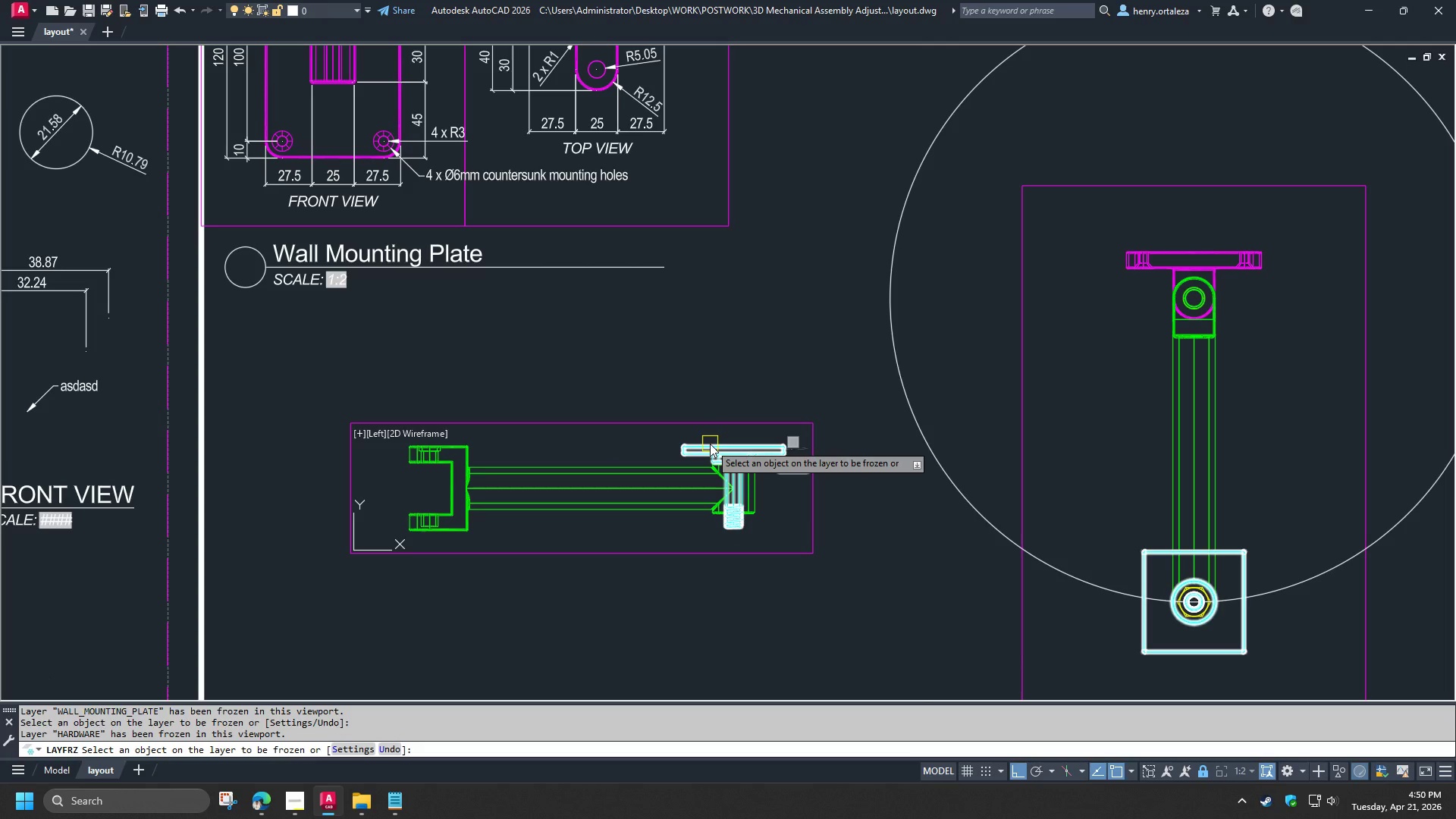 
left_click([710, 444])
 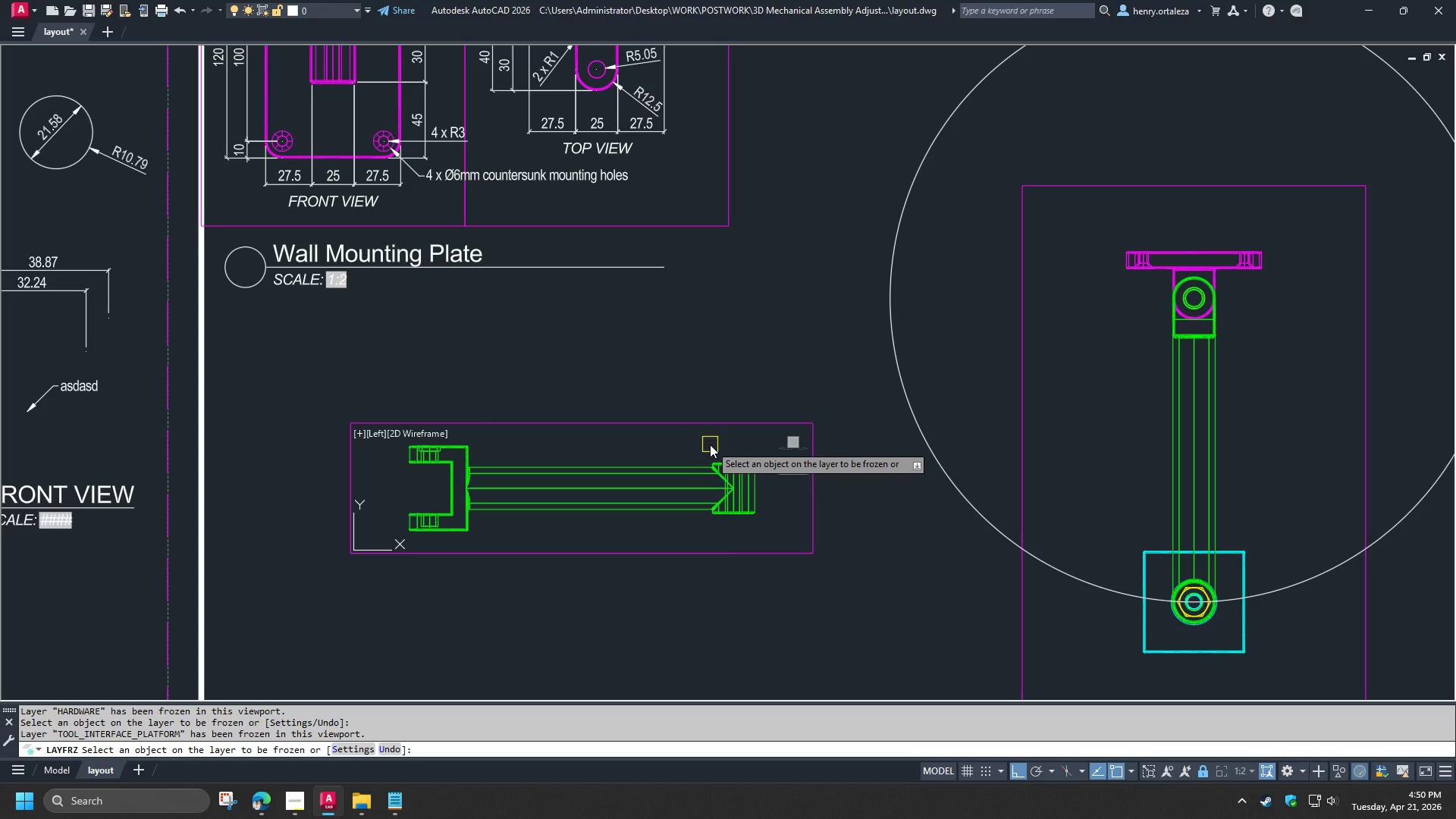 
key(Space)
 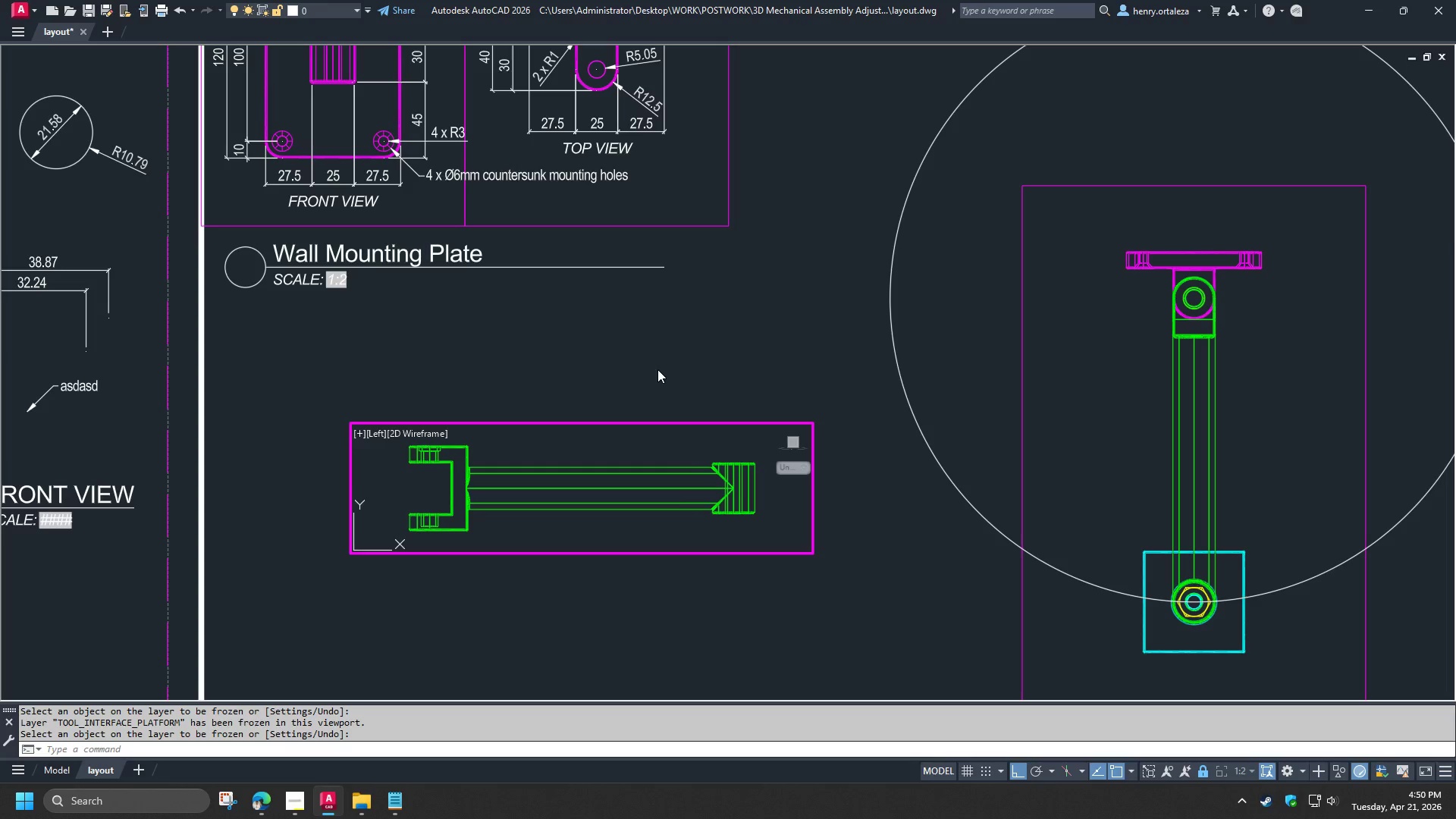 
double_click([657, 369])
 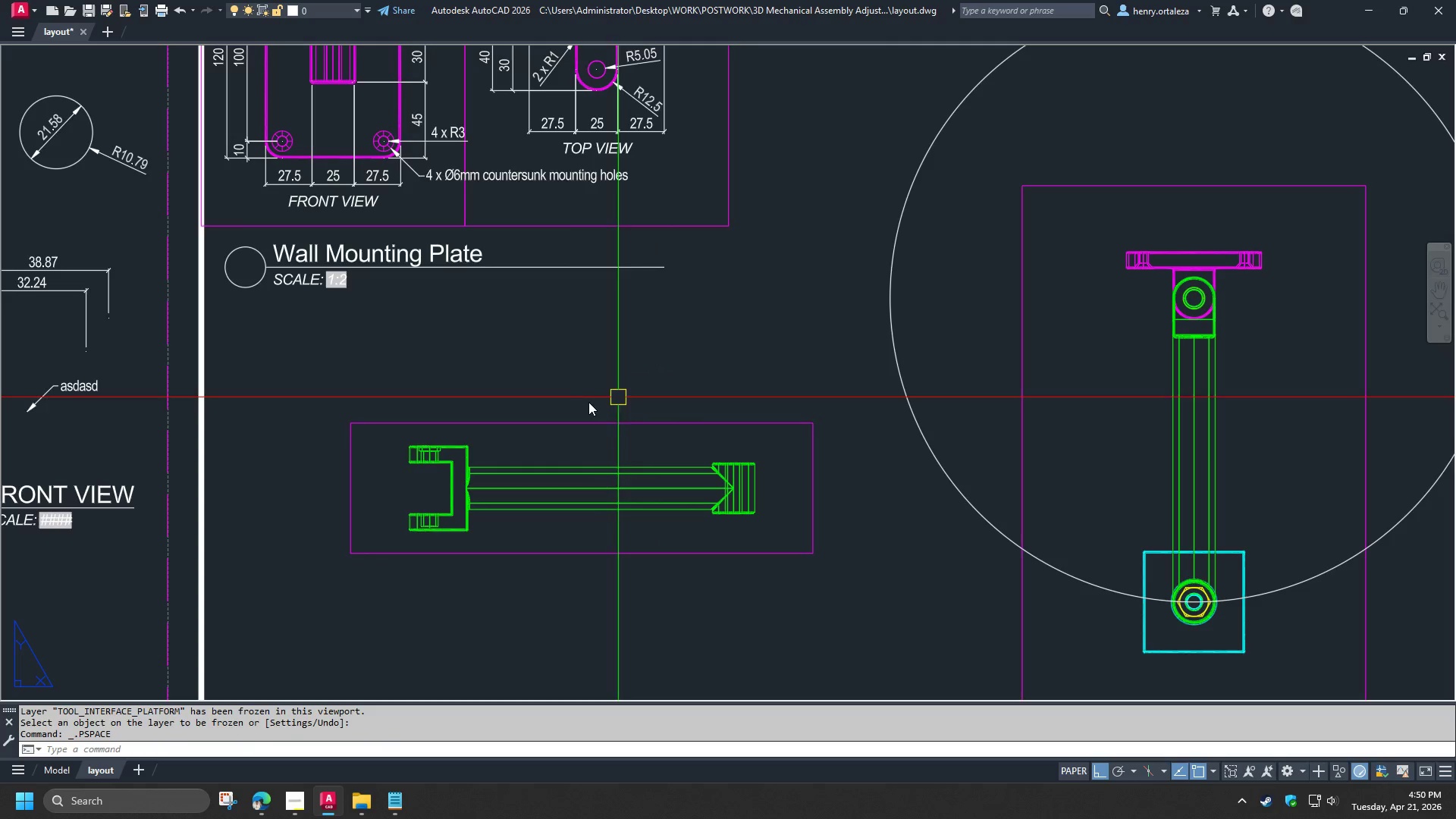 
scroll: coordinate [579, 404], scroll_direction: down, amount: 2.0
 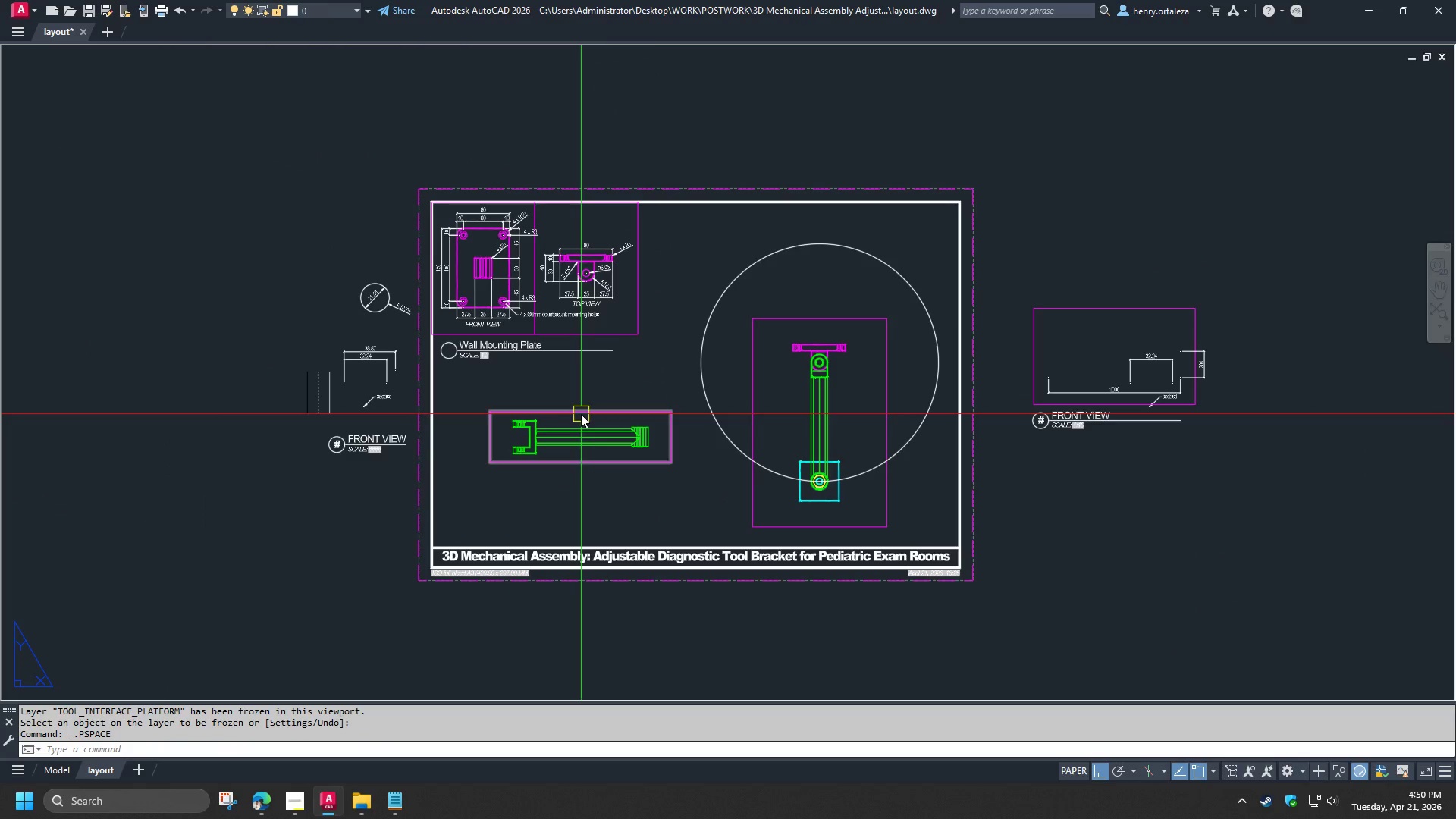 
left_click([581, 414])
 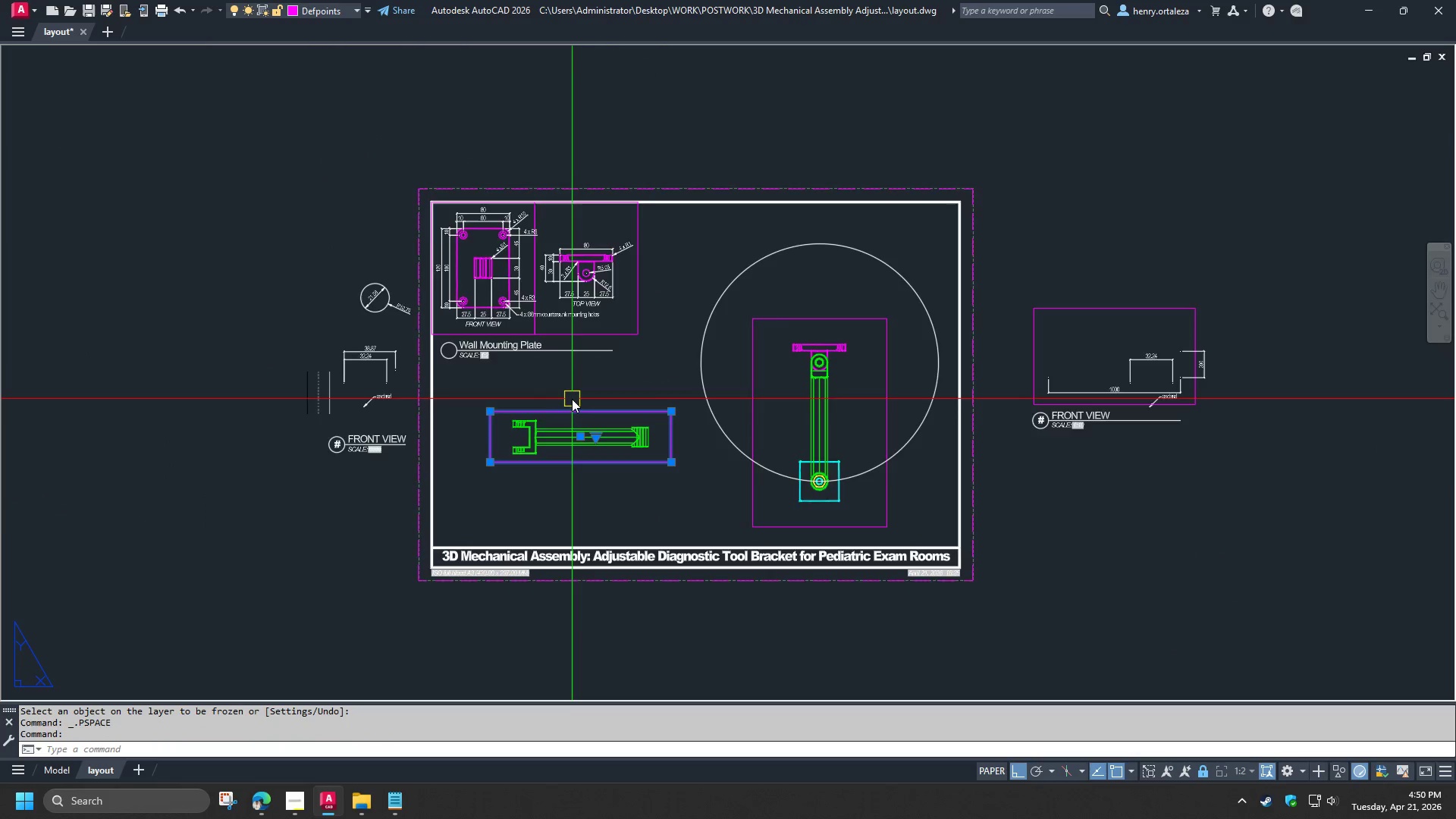 
scroll: coordinate [570, 397], scroll_direction: up, amount: 2.0
 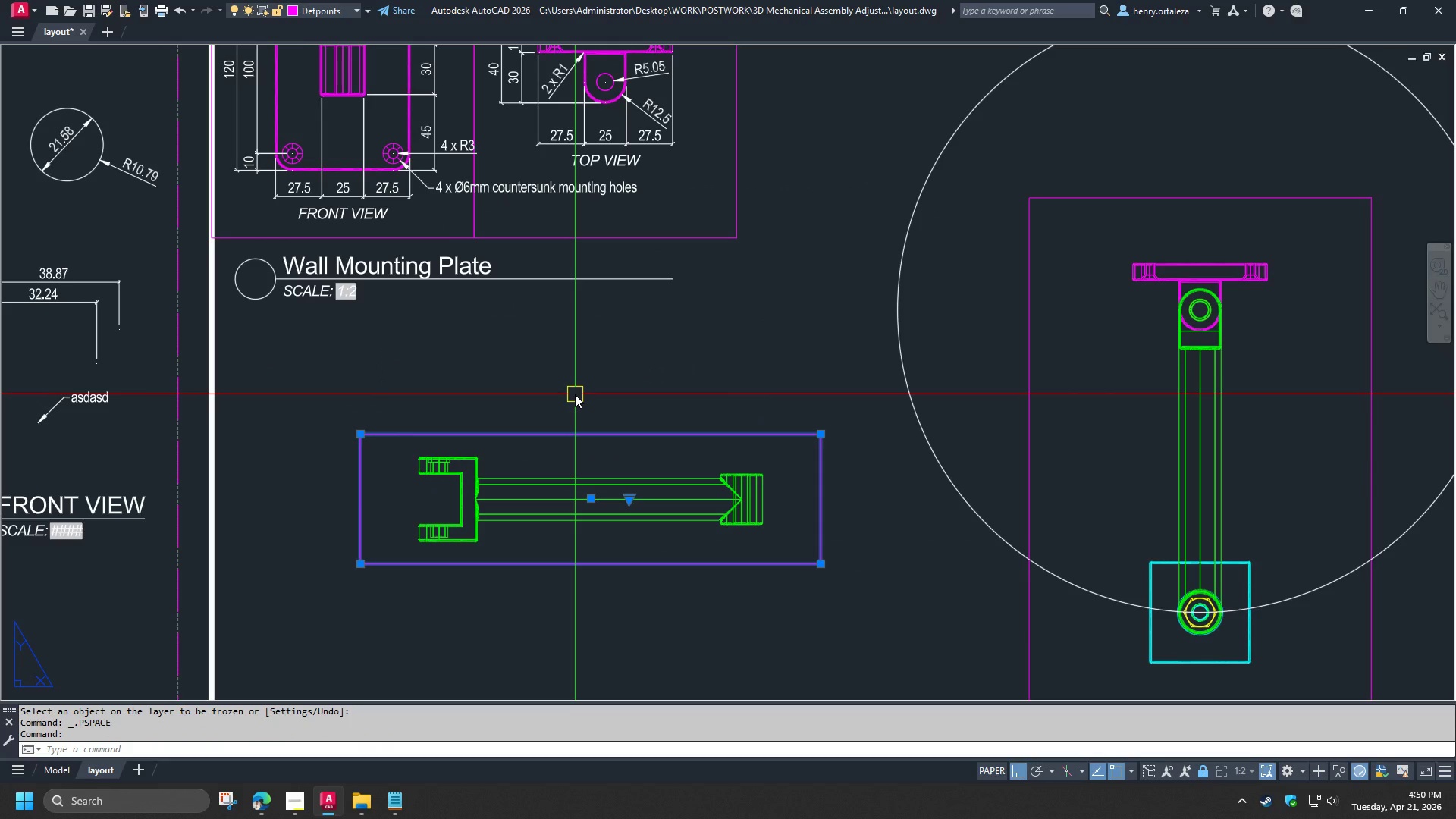 
key(M)
 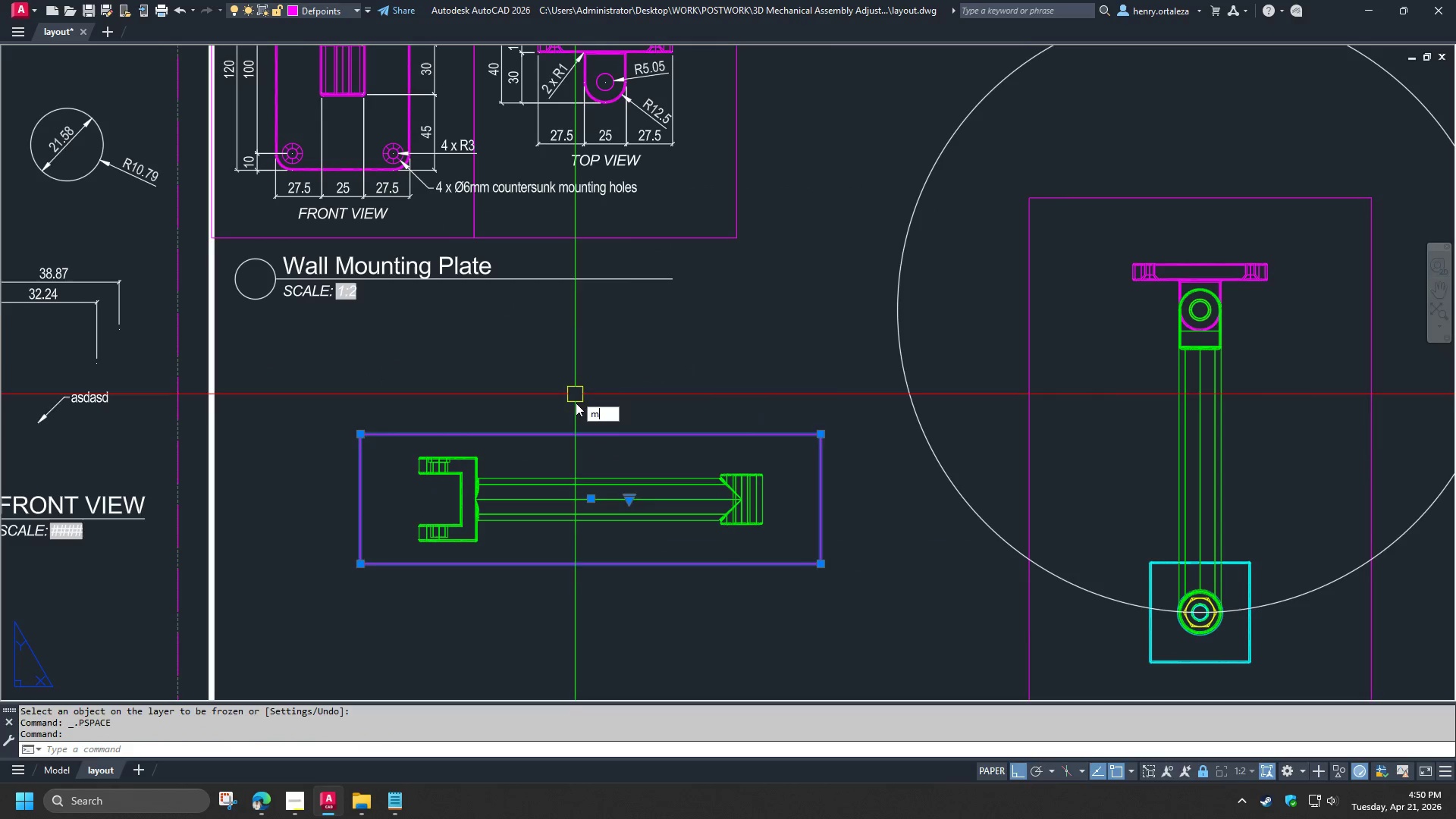 
key(Space)
 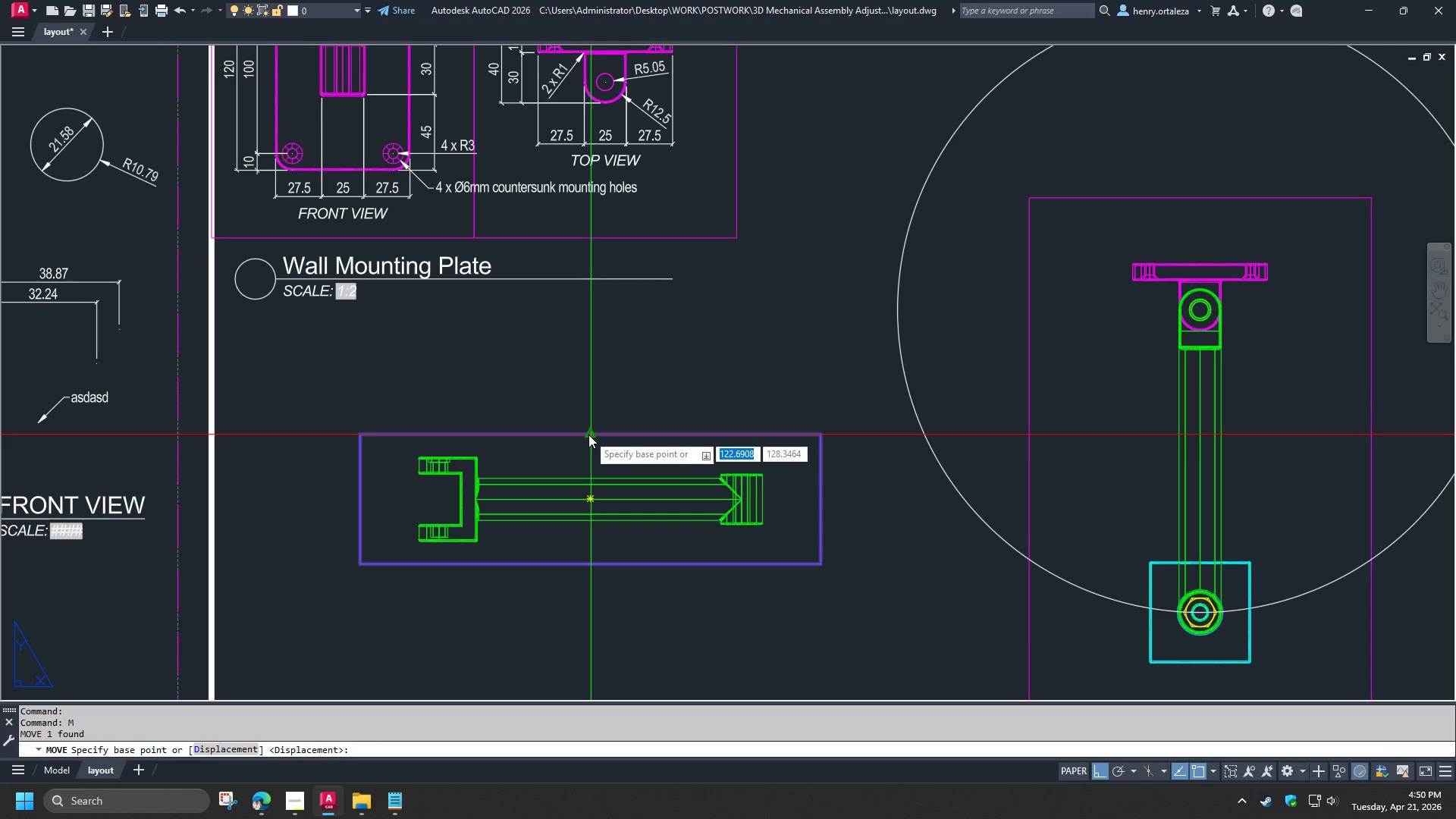 
left_click([588, 435])
 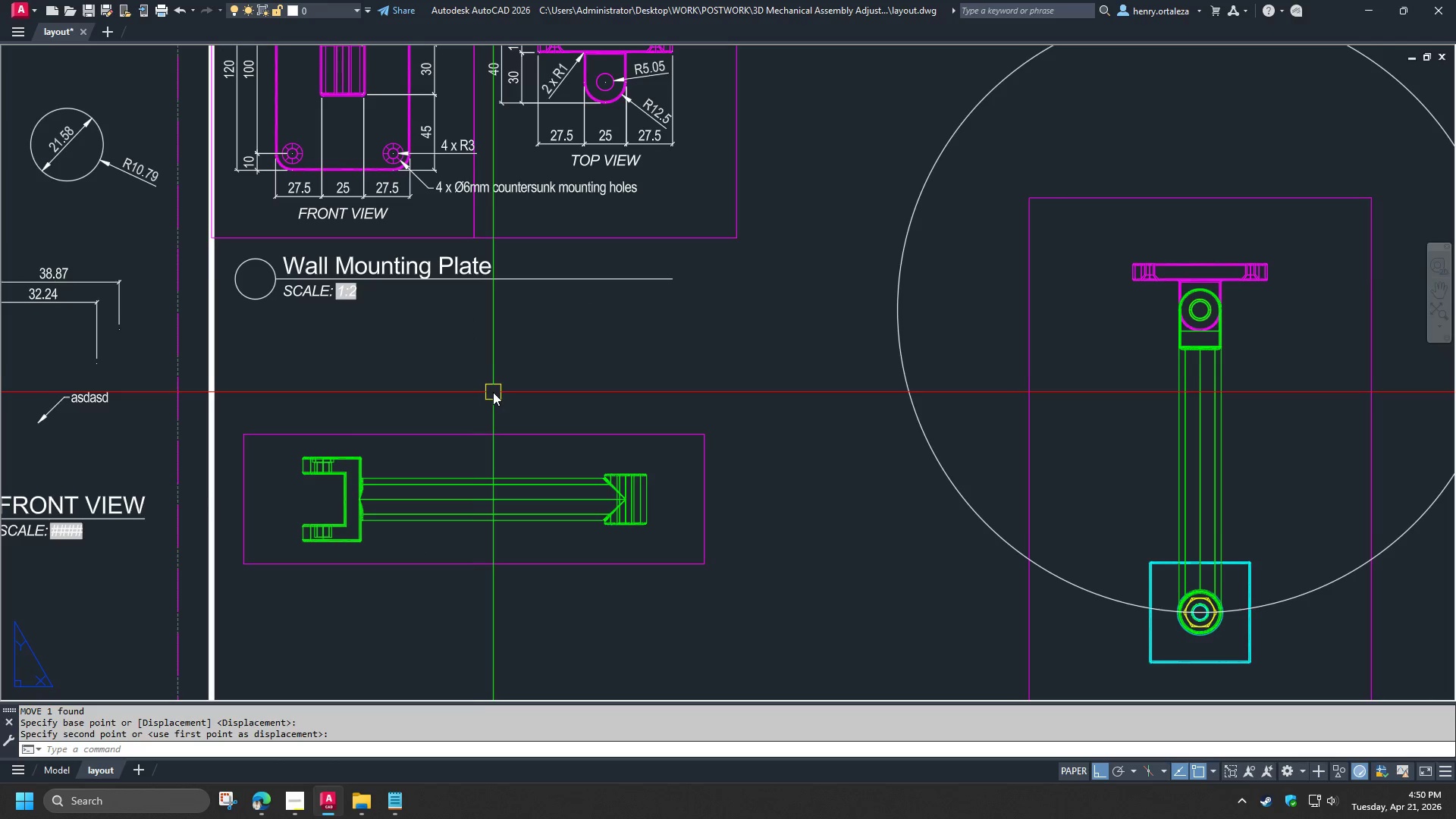 
wait(7.31)
 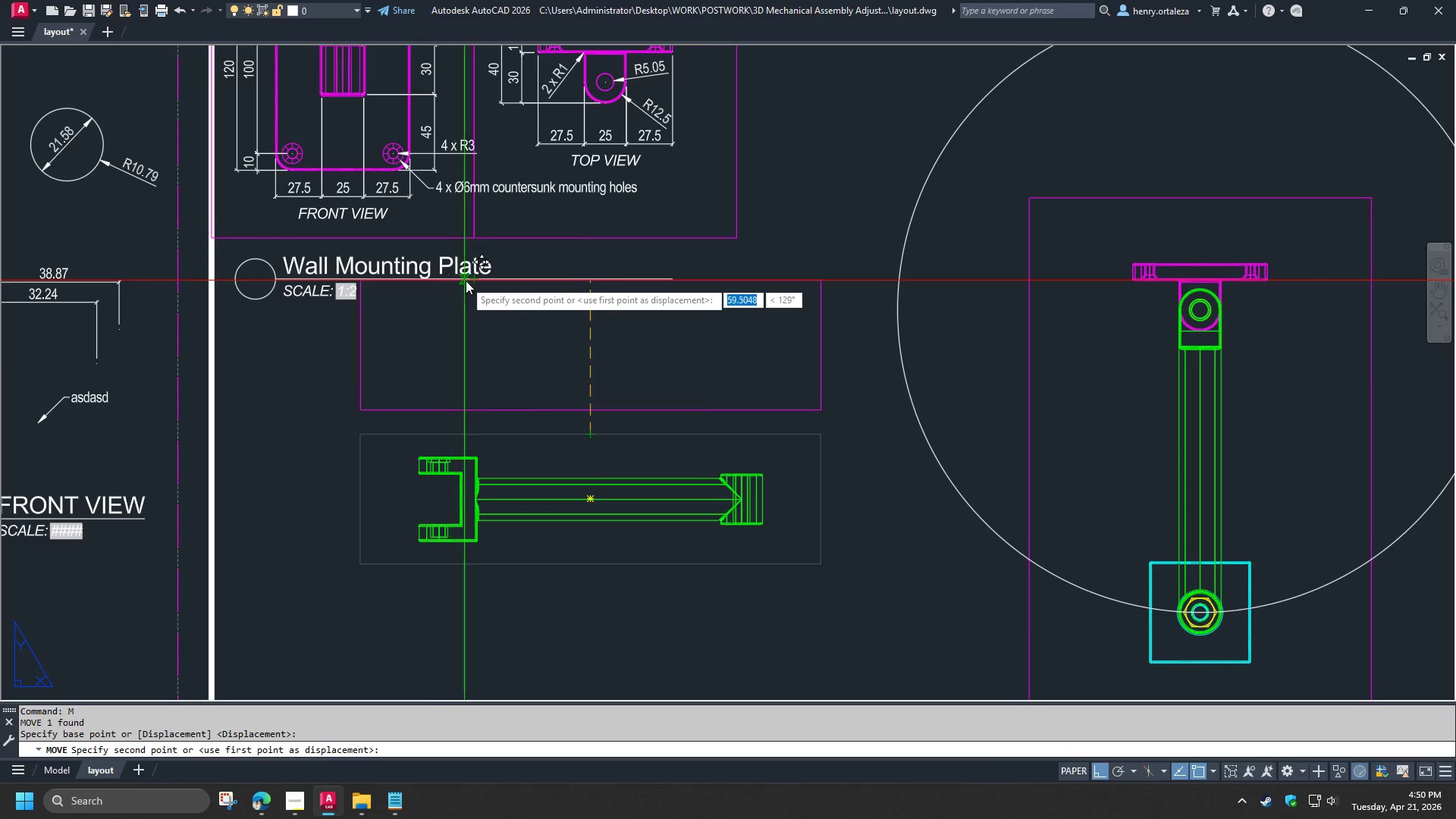 
left_click([494, 437])
 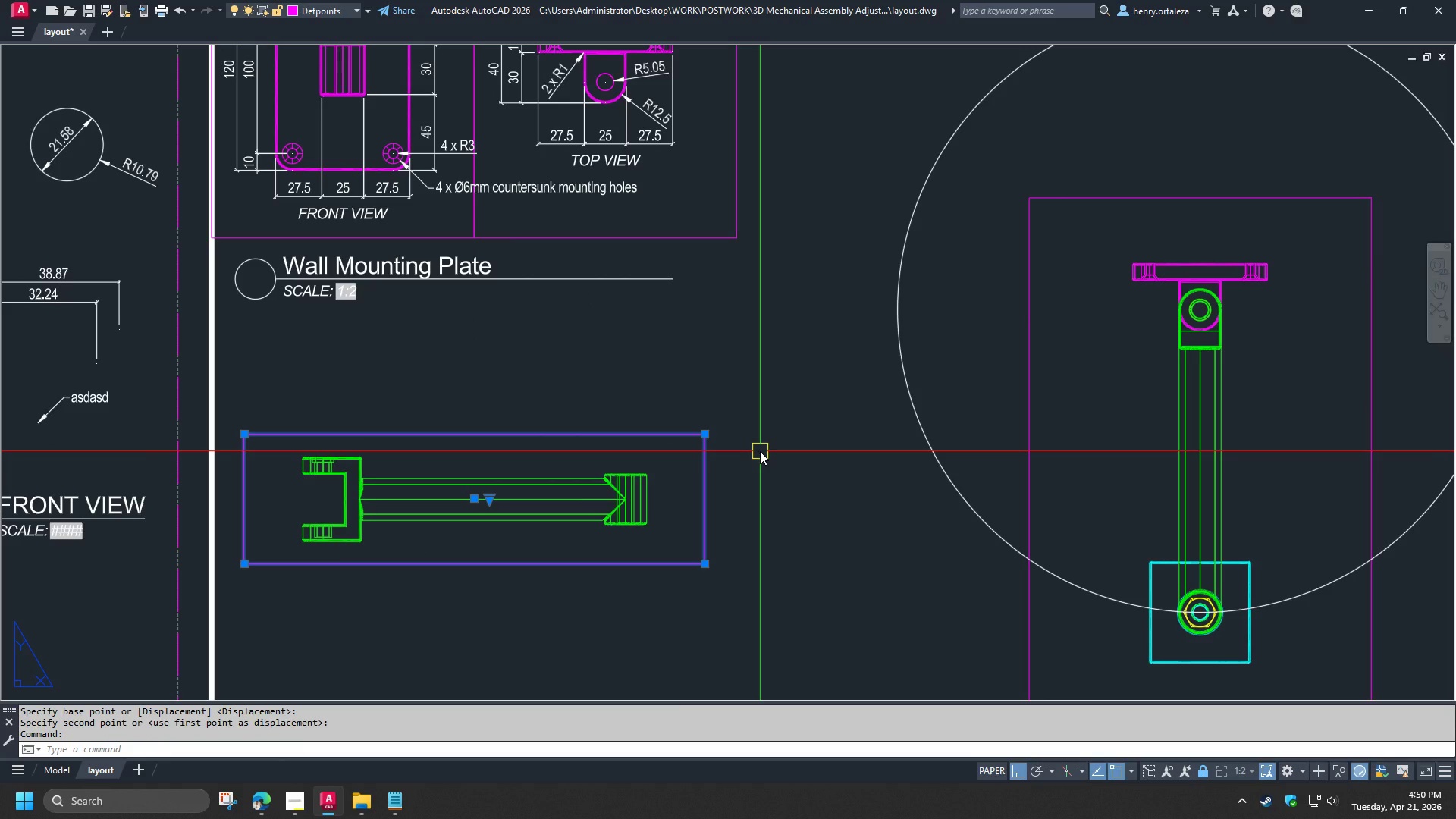 
wait(5.48)
 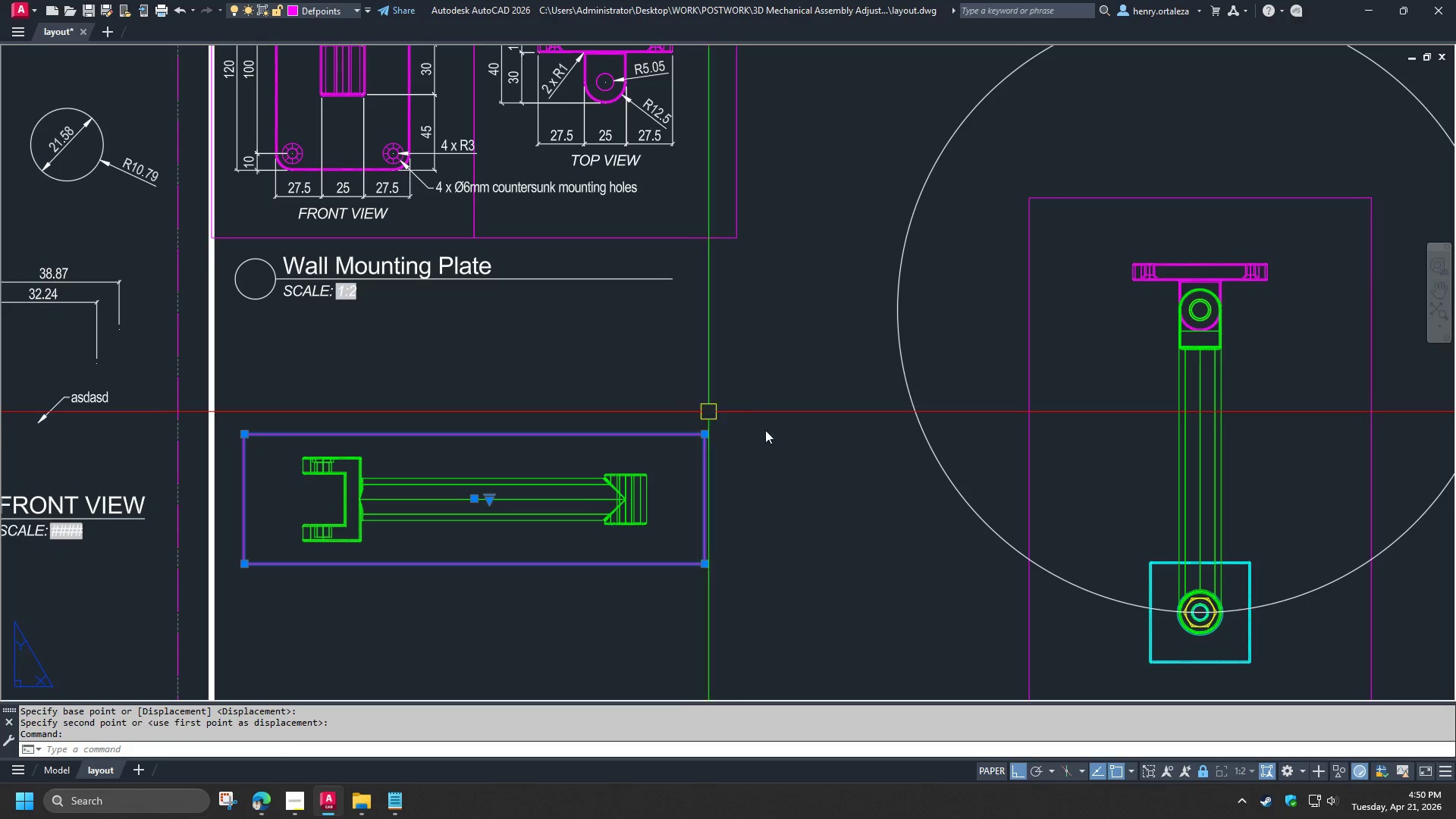 
type(co)
 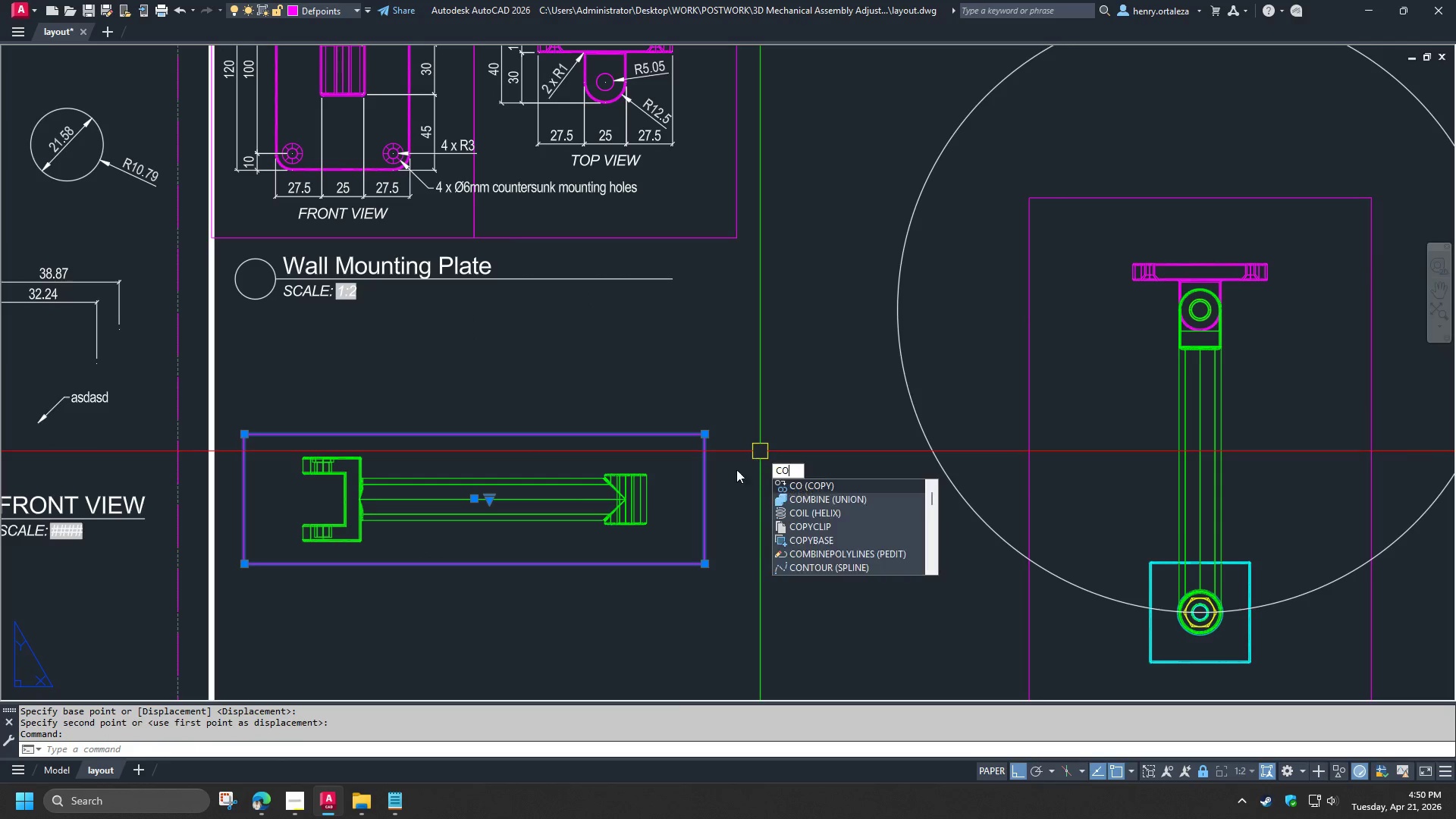 
key(Space)
 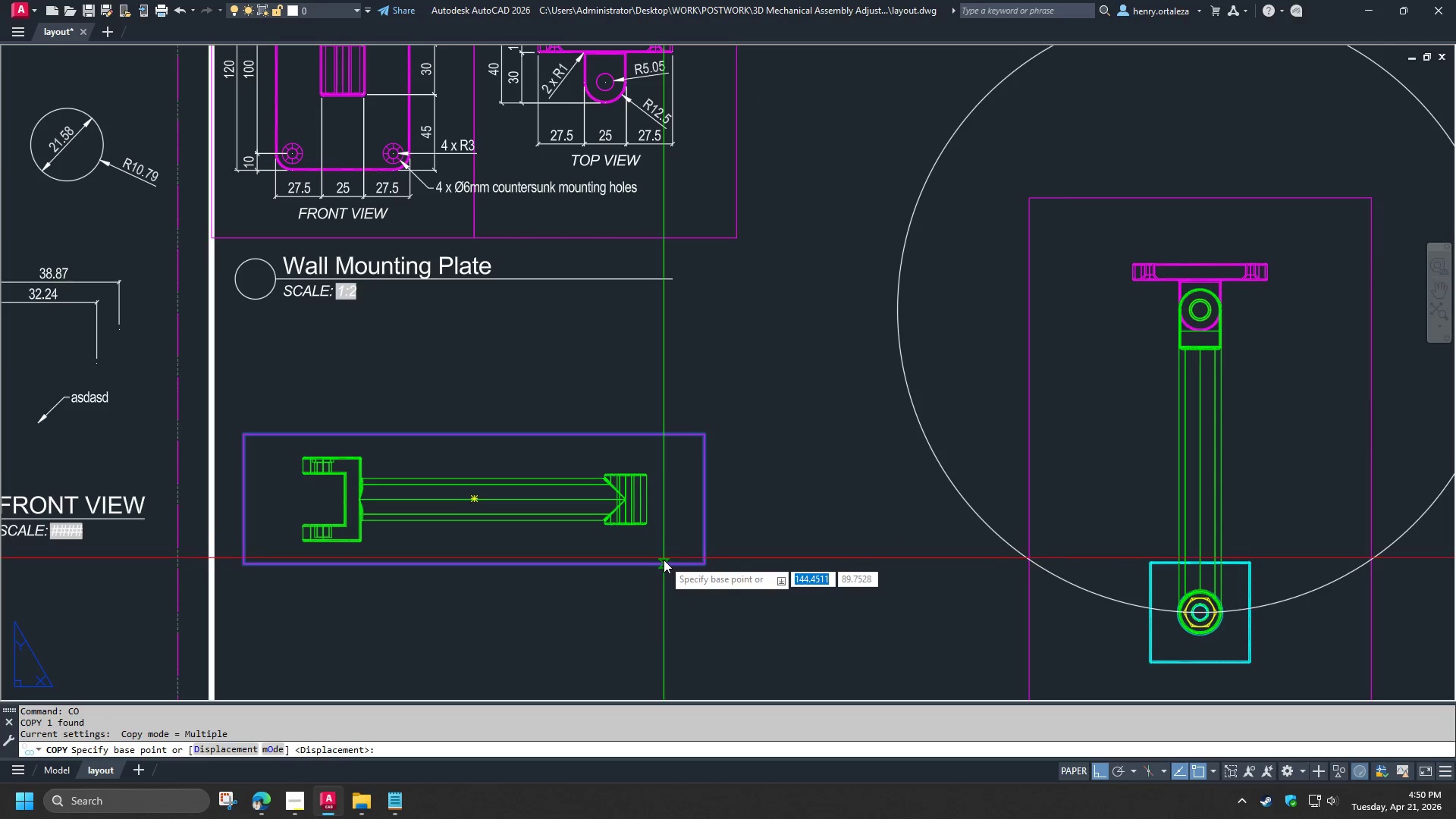 
left_click([663, 560])
 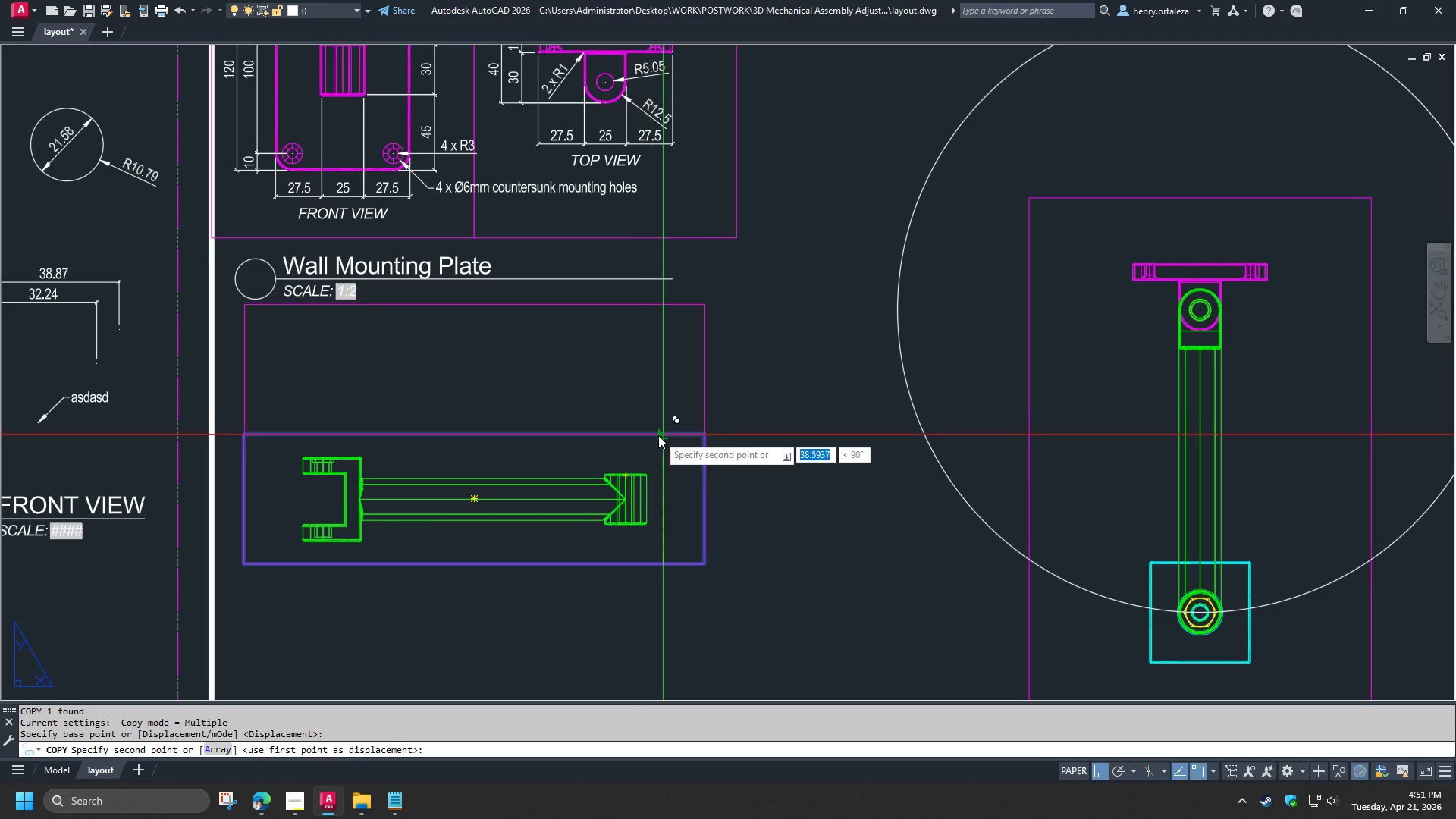 
left_click([659, 435])
 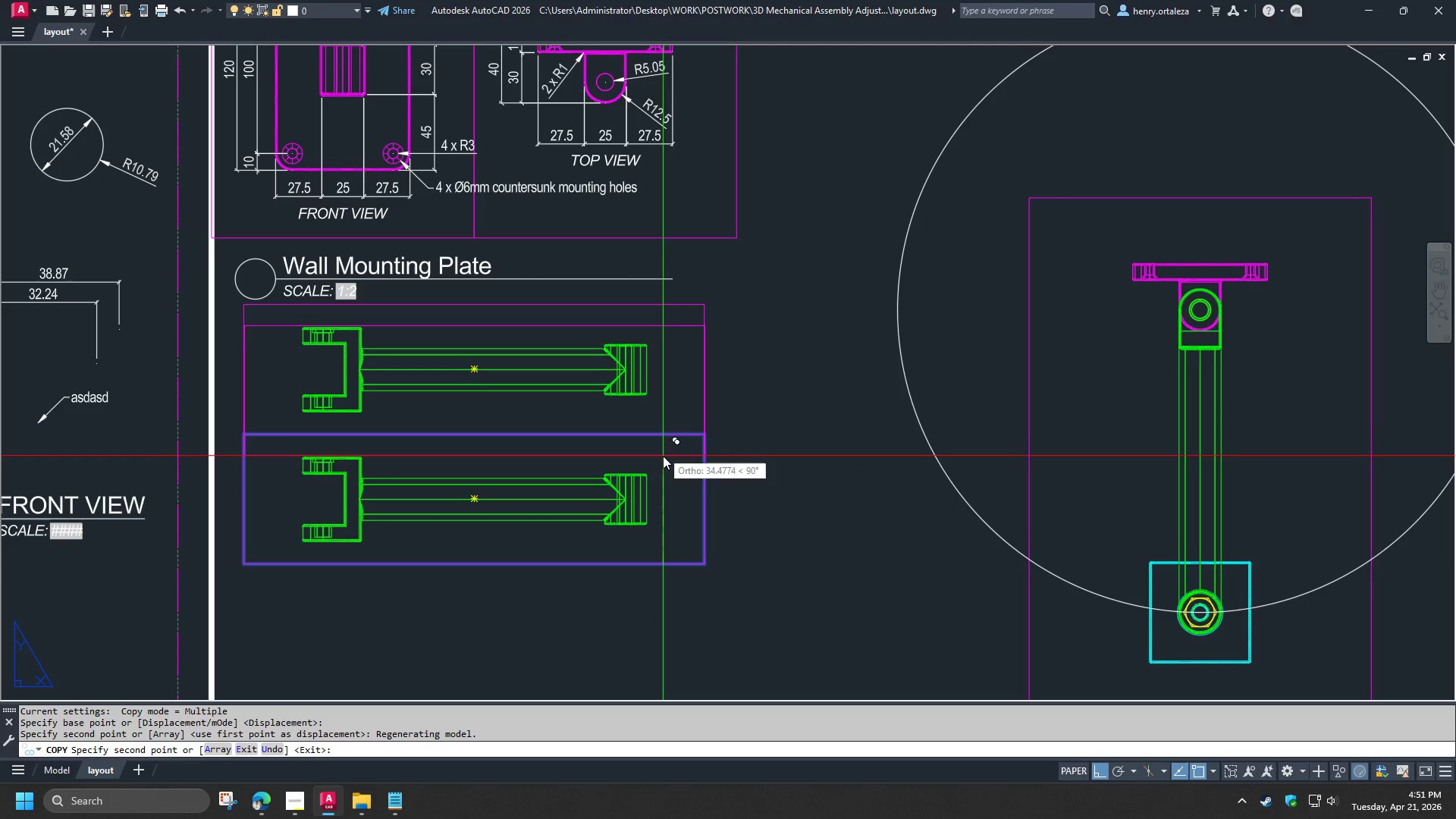 
key(Space)
 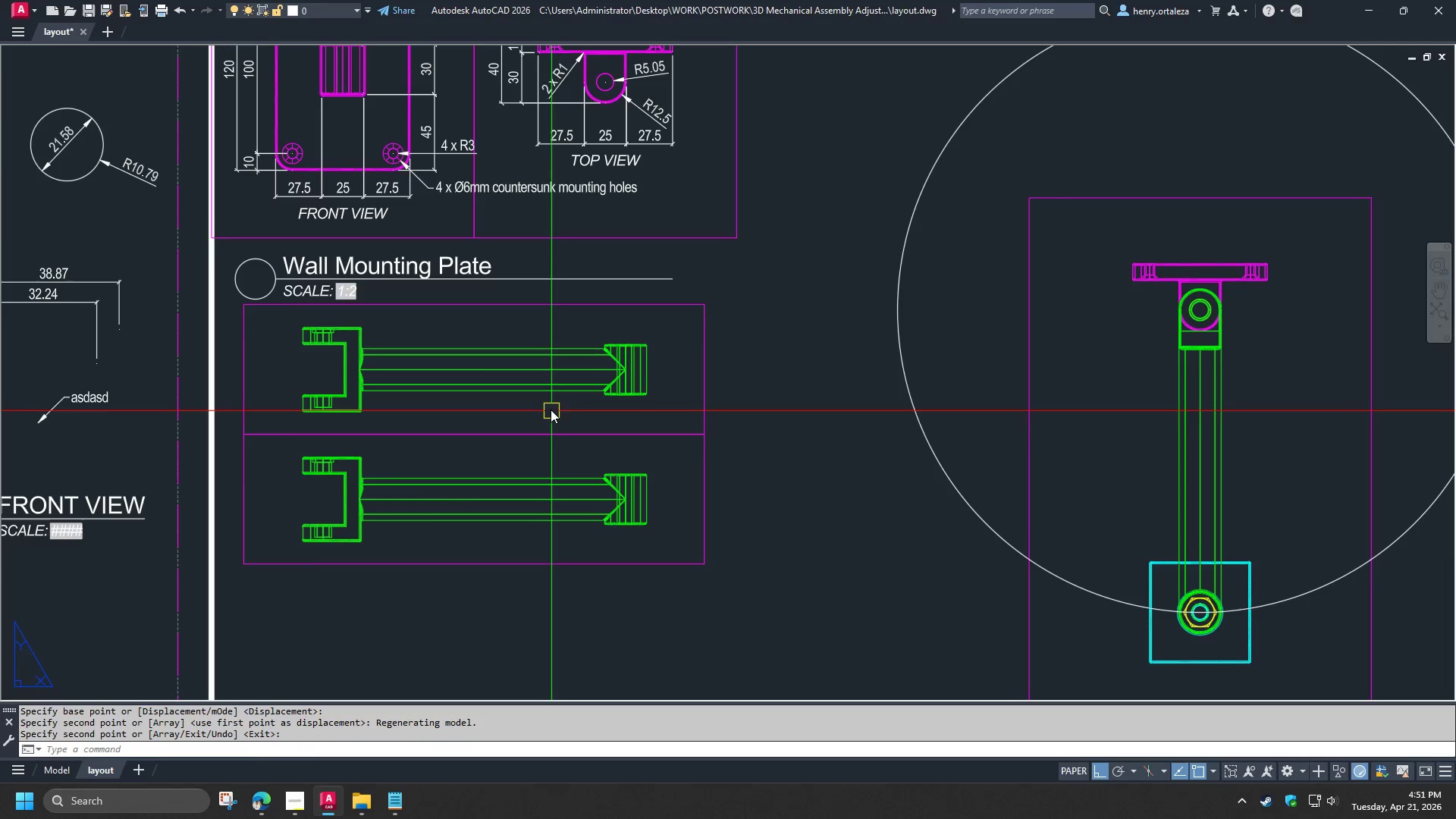 
double_click([551, 410])
 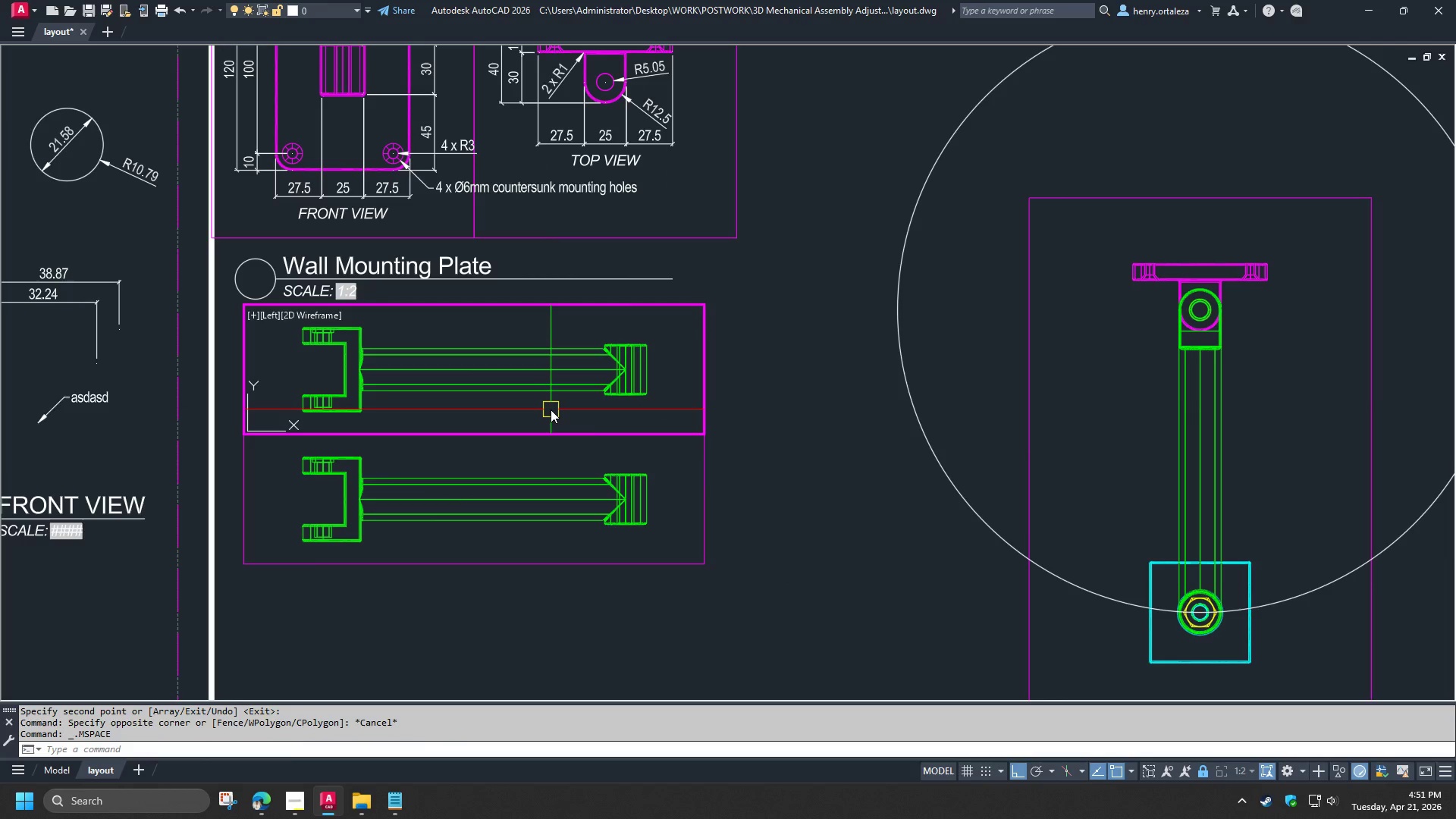 
type(-v top)
 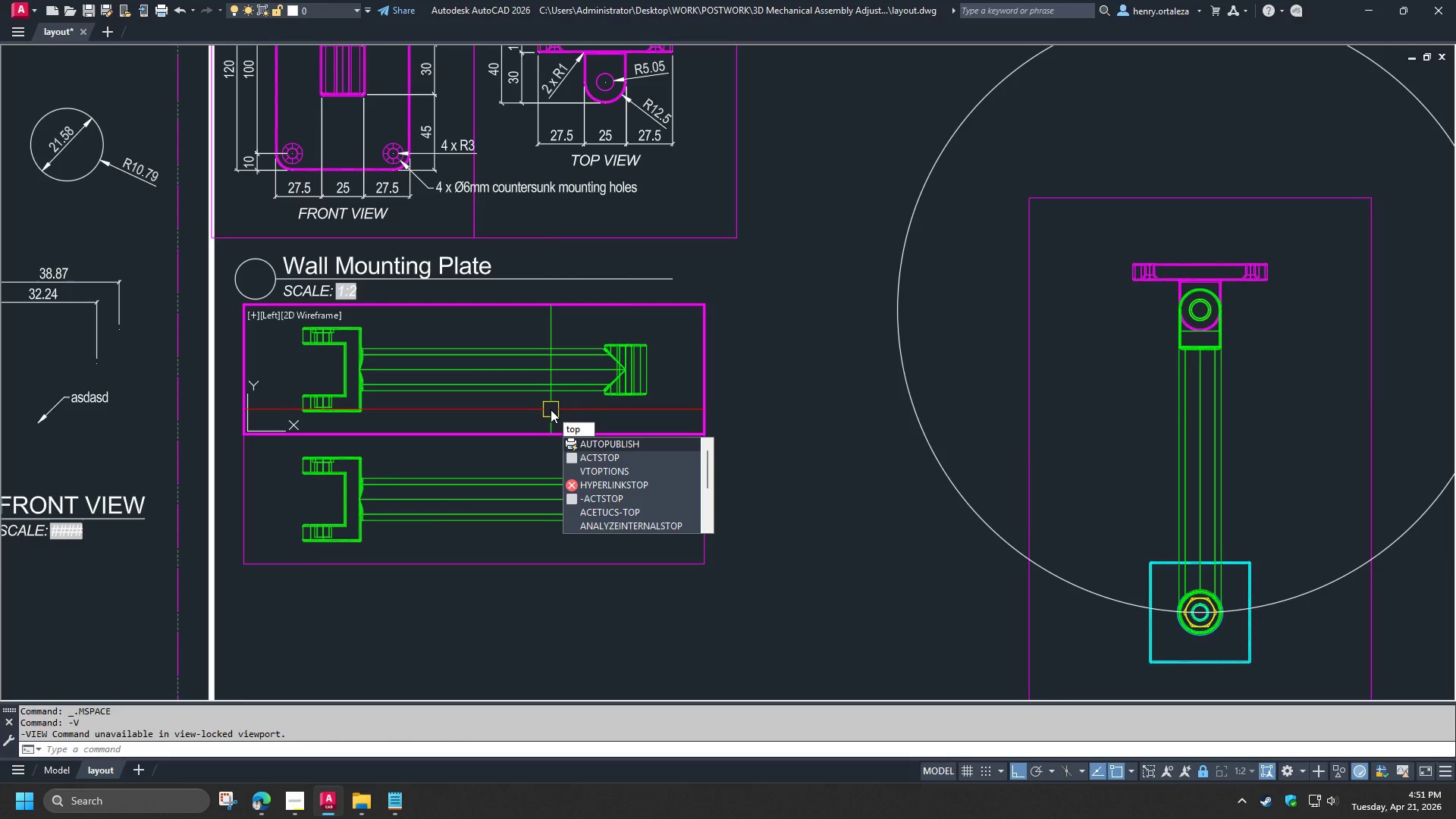 
key(Enter)
 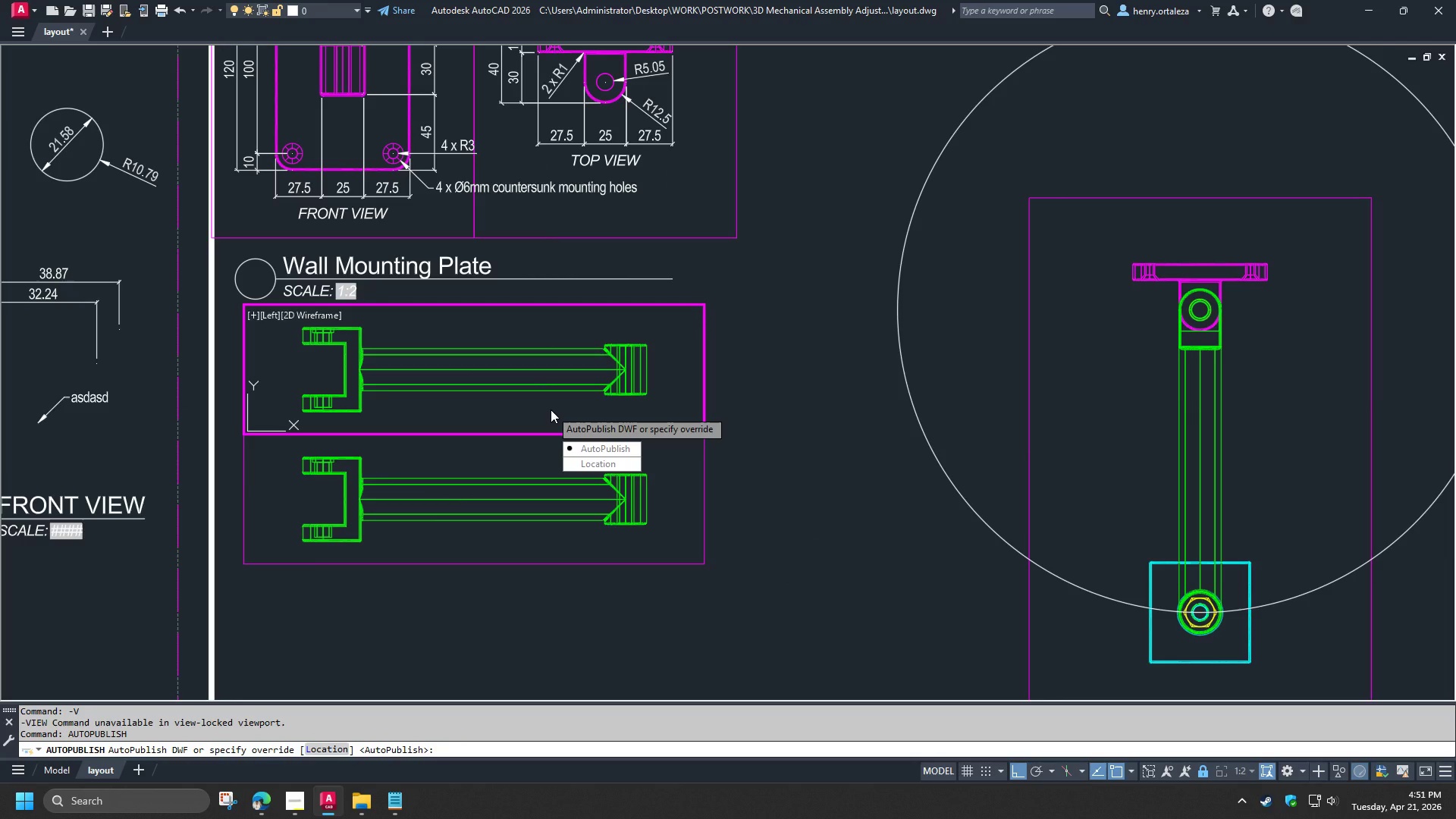 
key(Escape)
 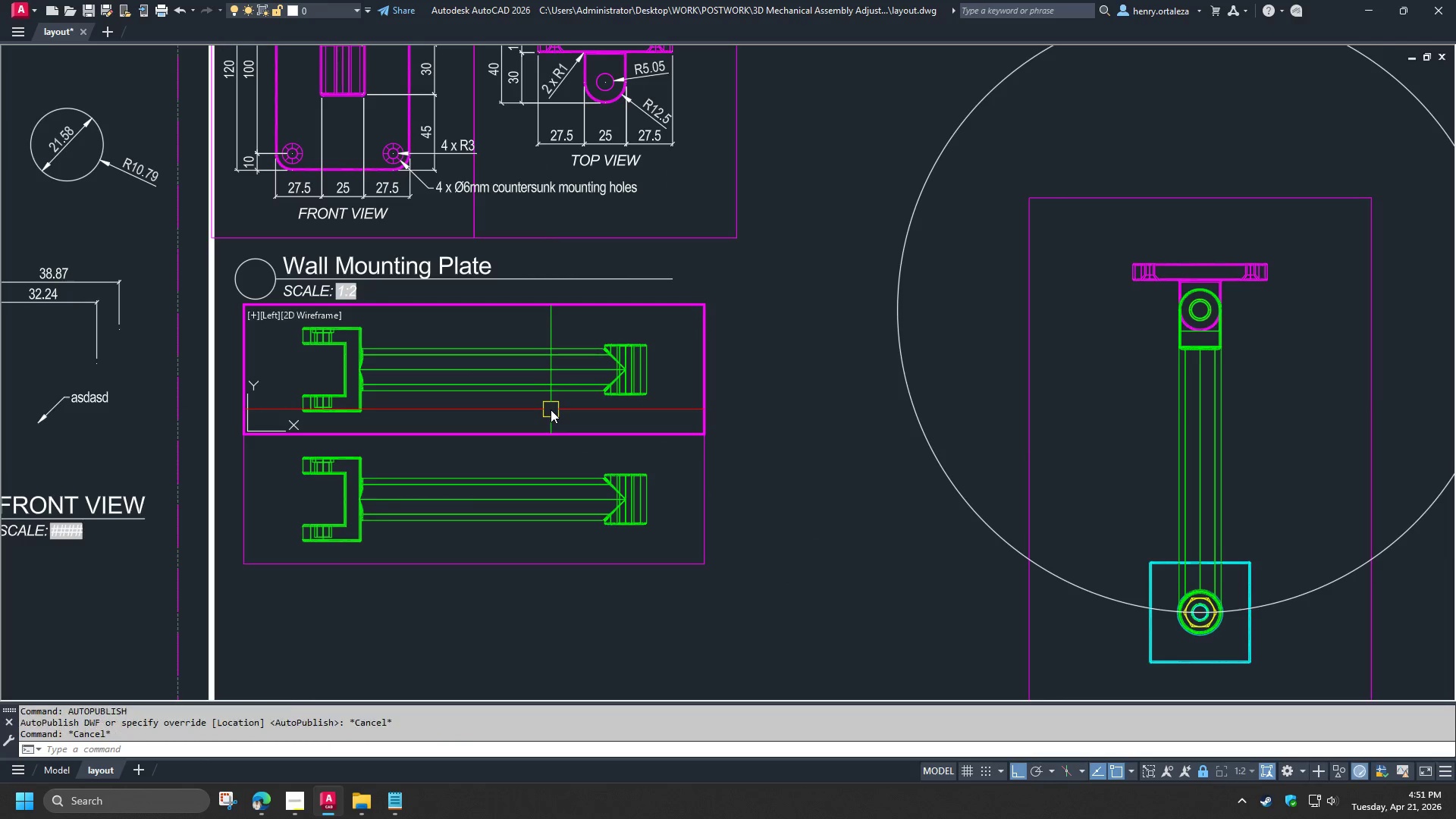 
key(Escape)
 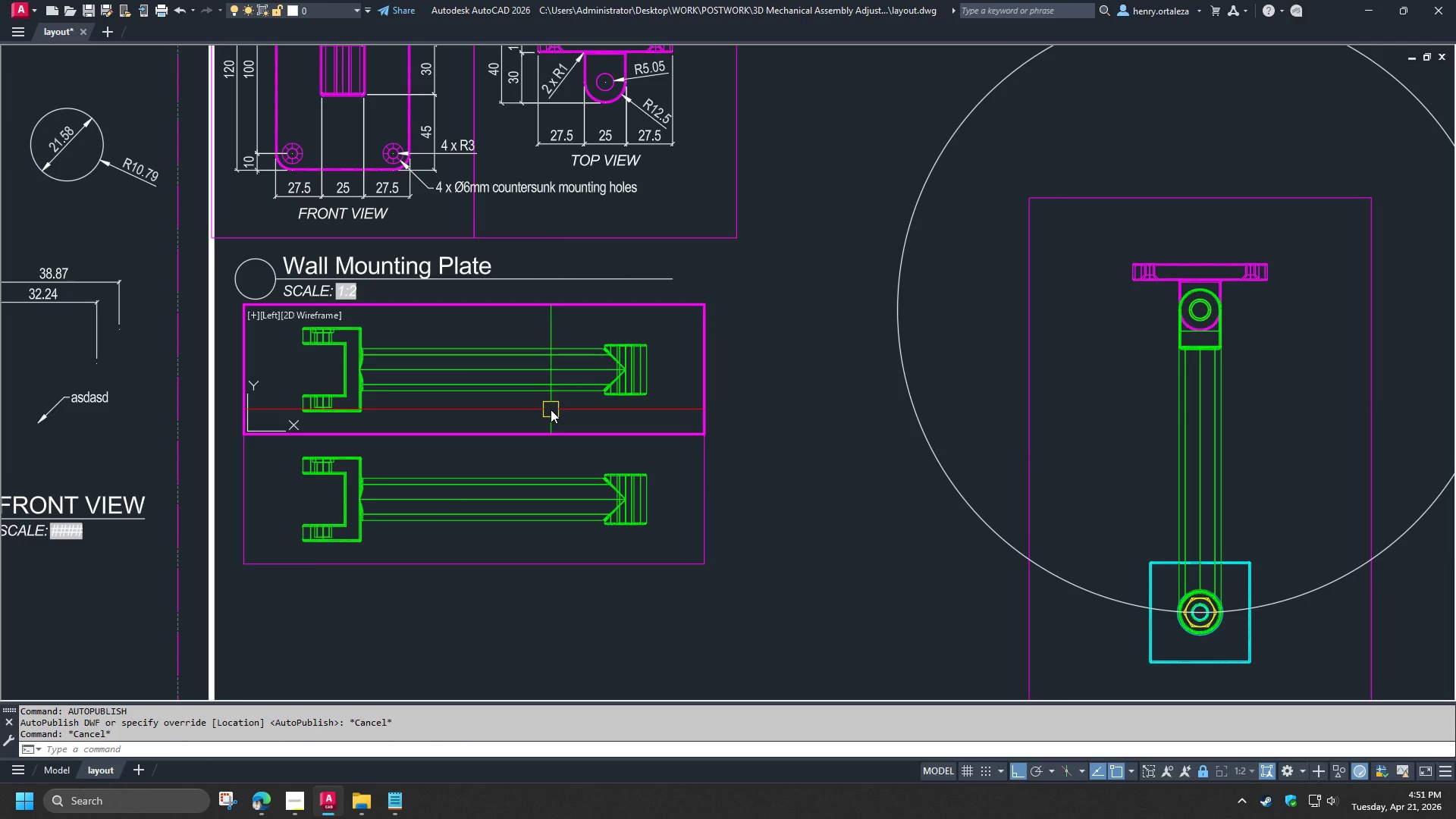 
wait(7.17)
 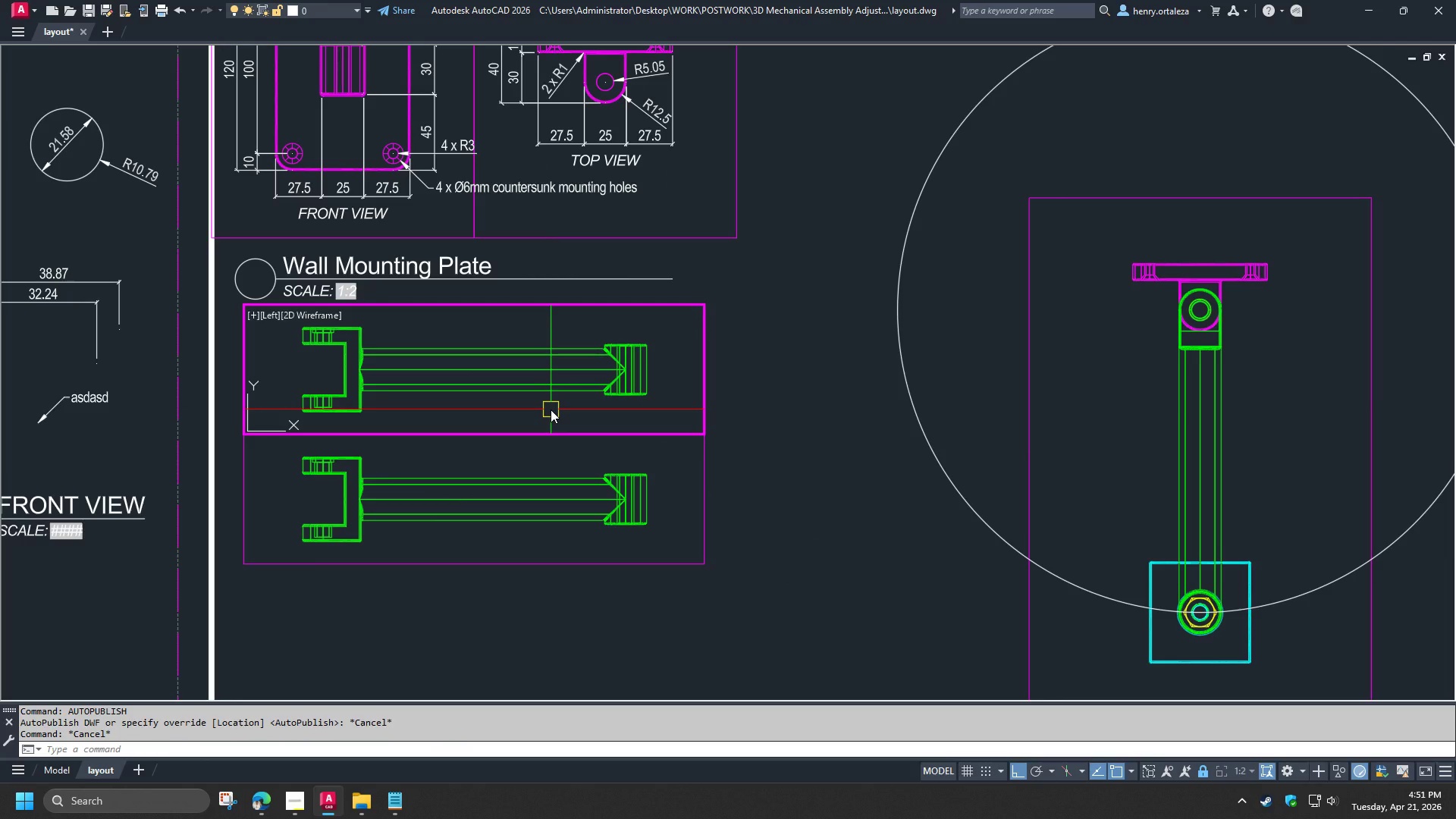 
left_click([1203, 774])
 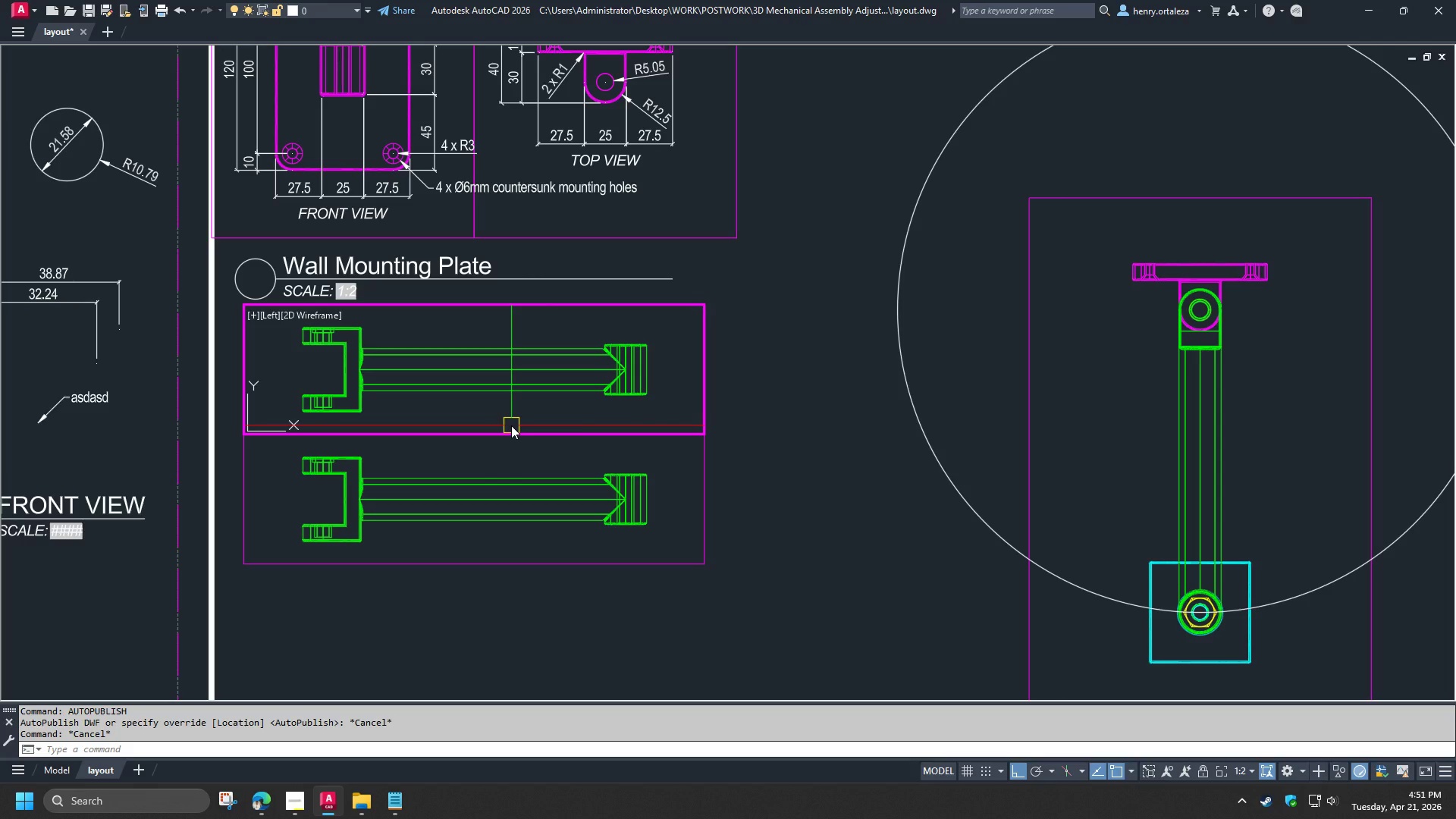 
type(-v top)
 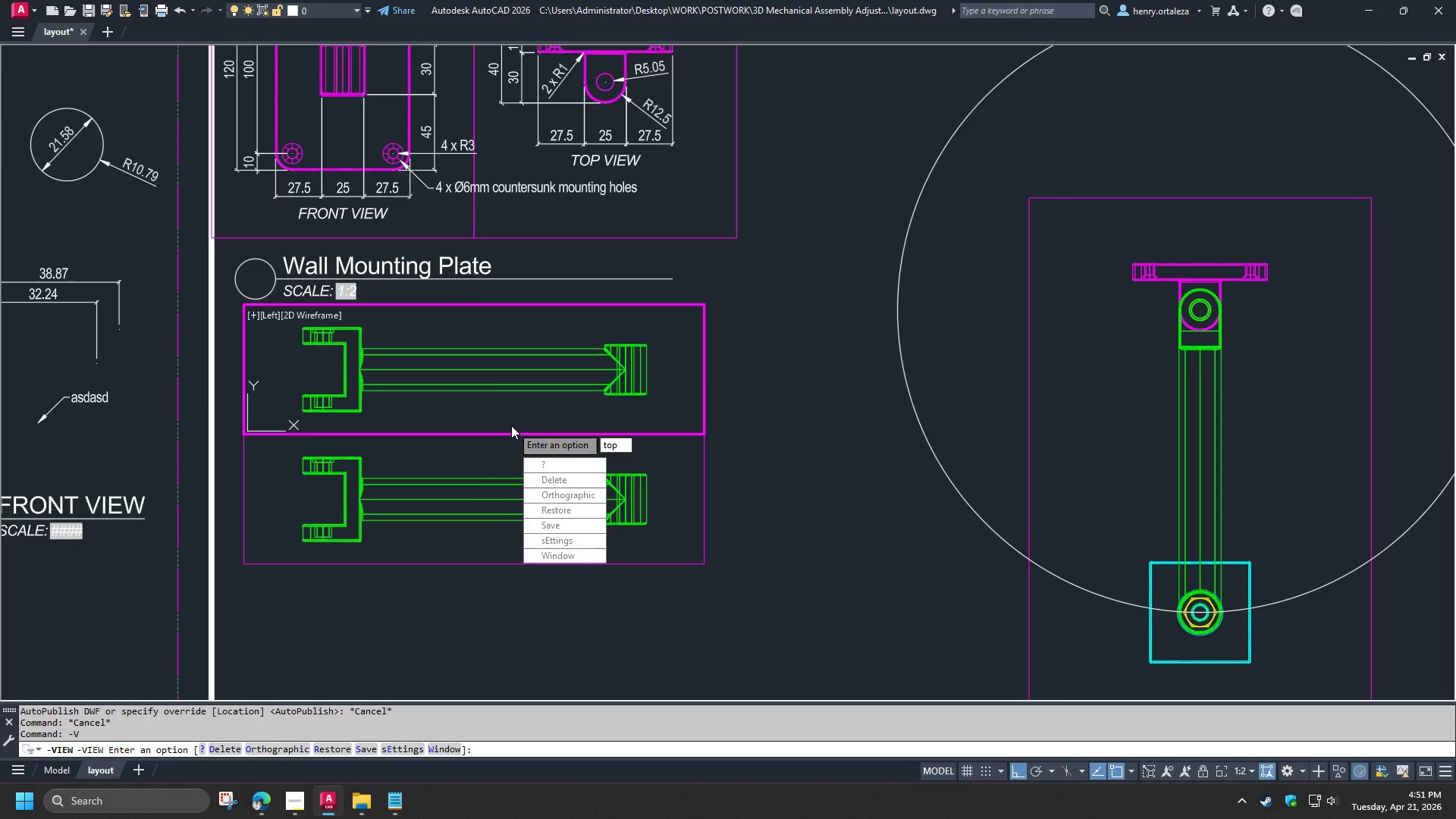 
key(Enter)
 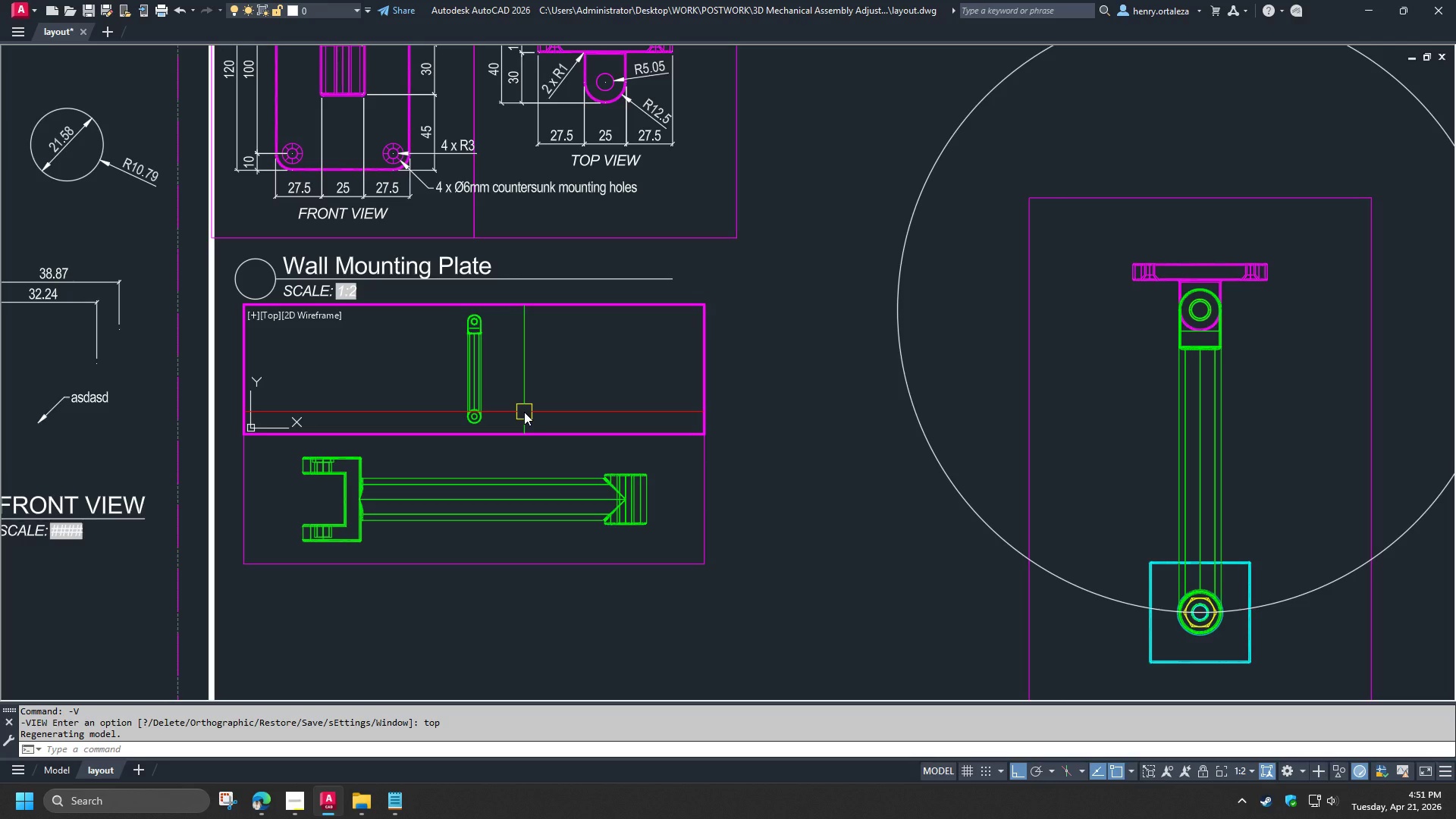 
wait(9.47)
 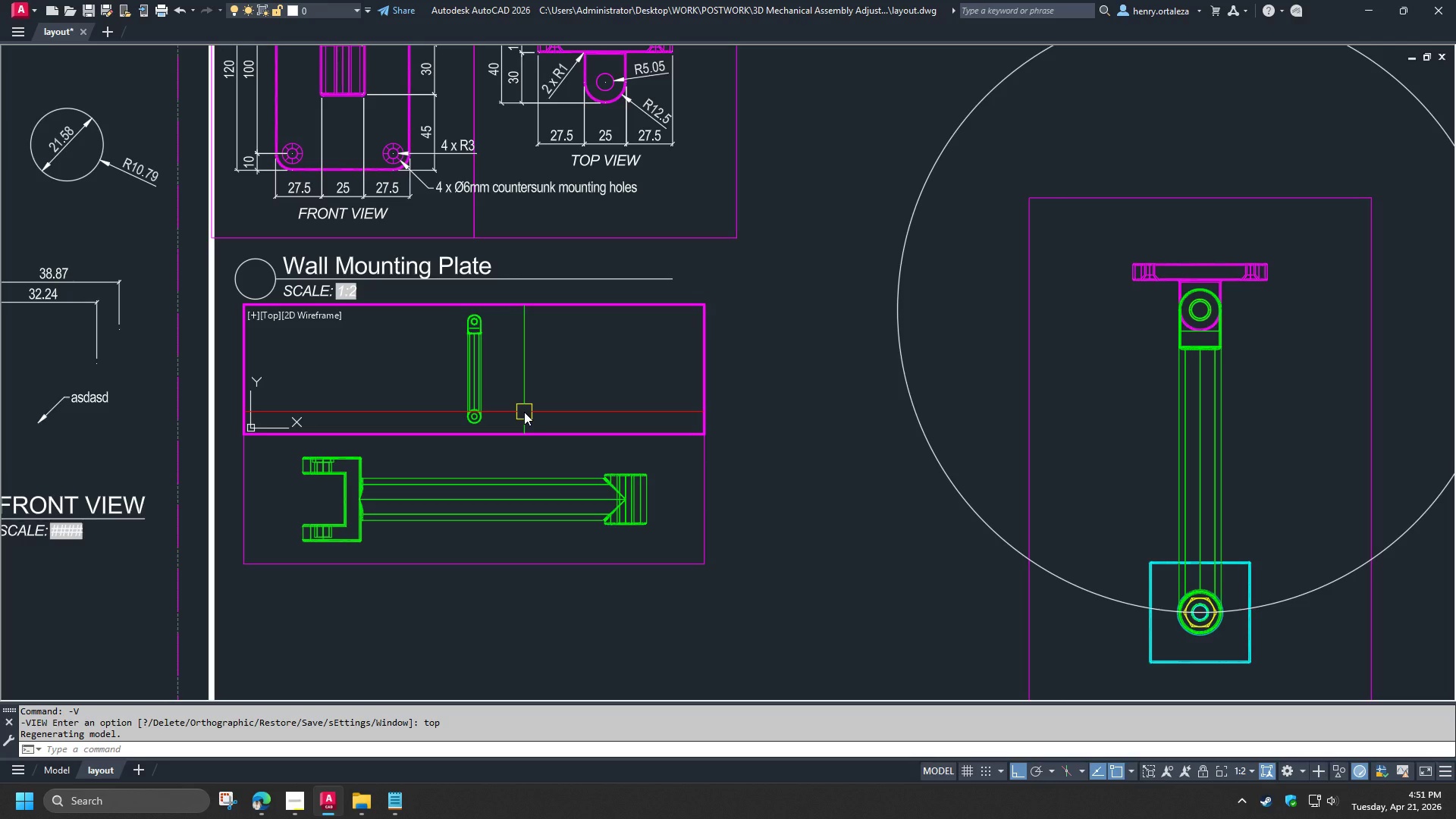 
type(ucs )
 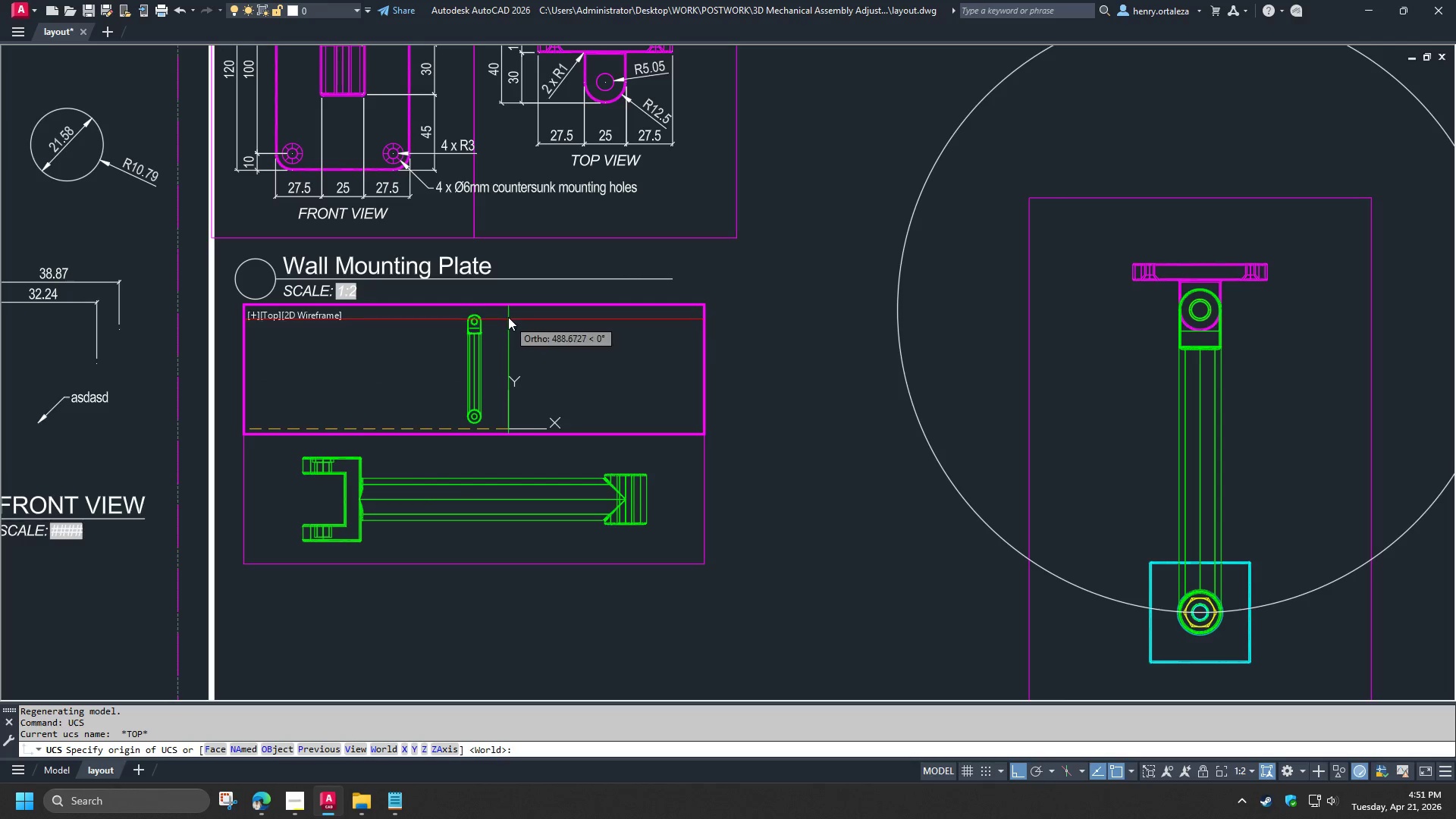 
scroll: coordinate [507, 314], scroll_direction: up, amount: 1.0
 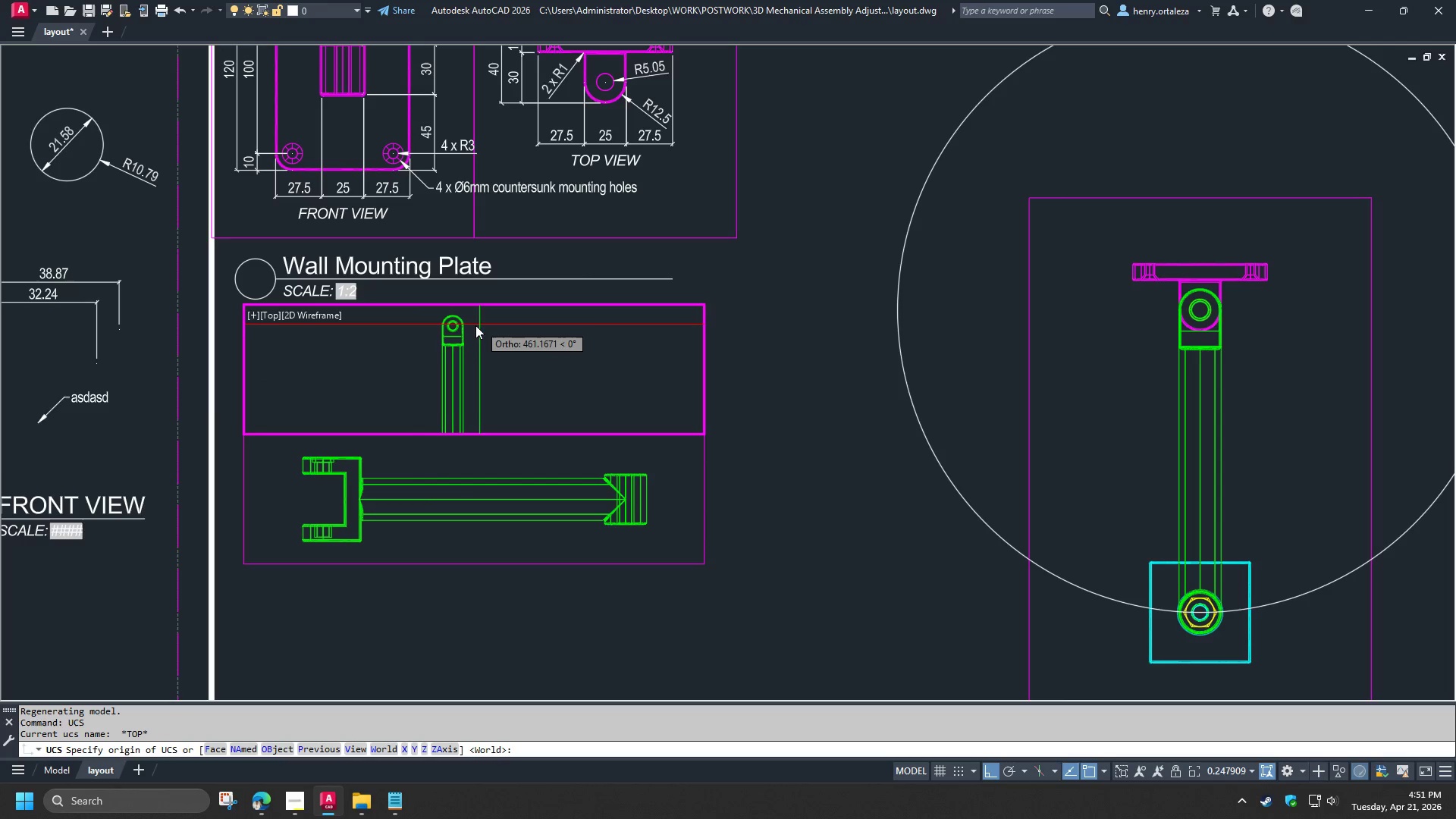 
type(cen)
 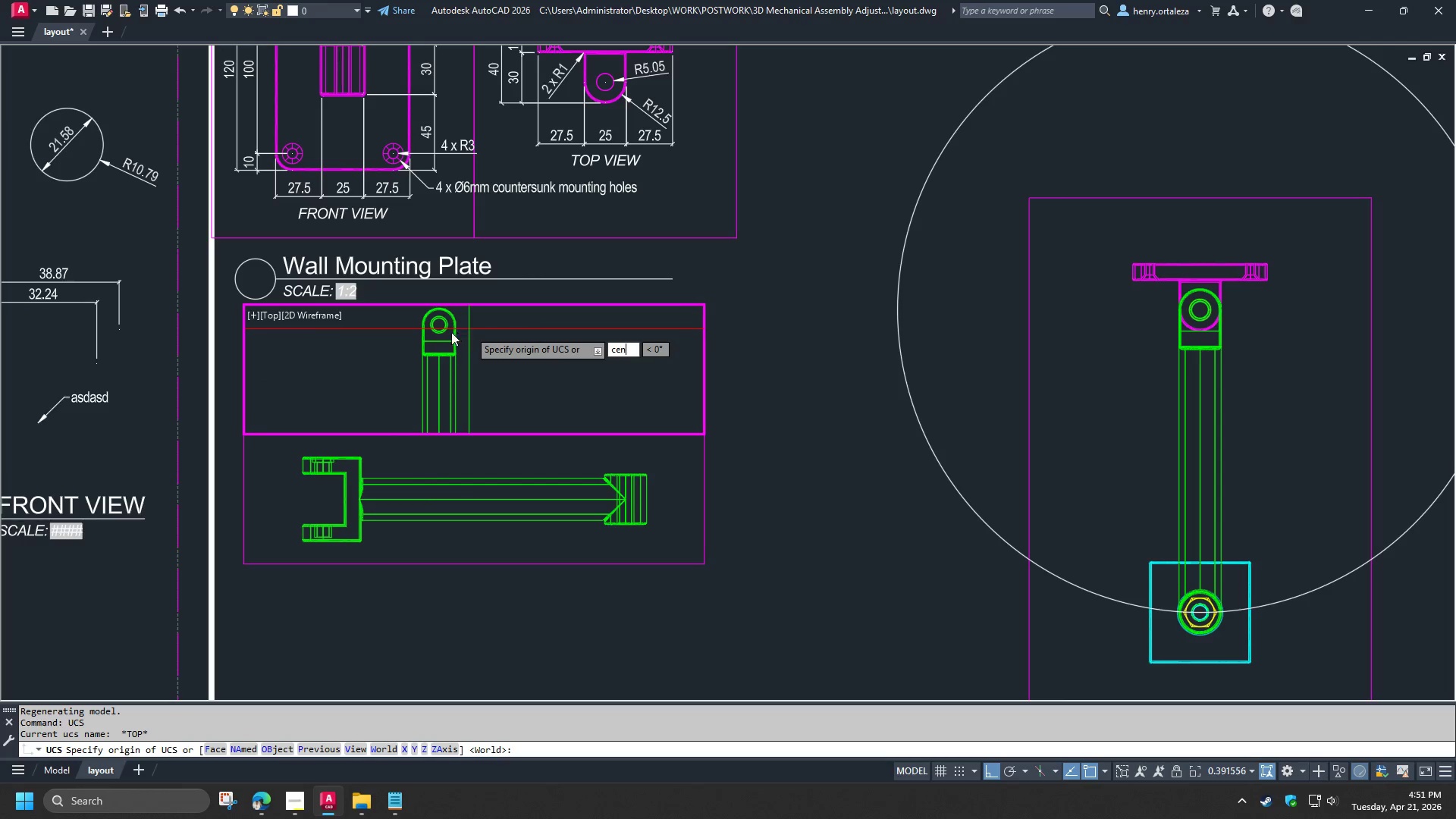 
scroll: coordinate [471, 328], scroll_direction: up, amount: 1.0
 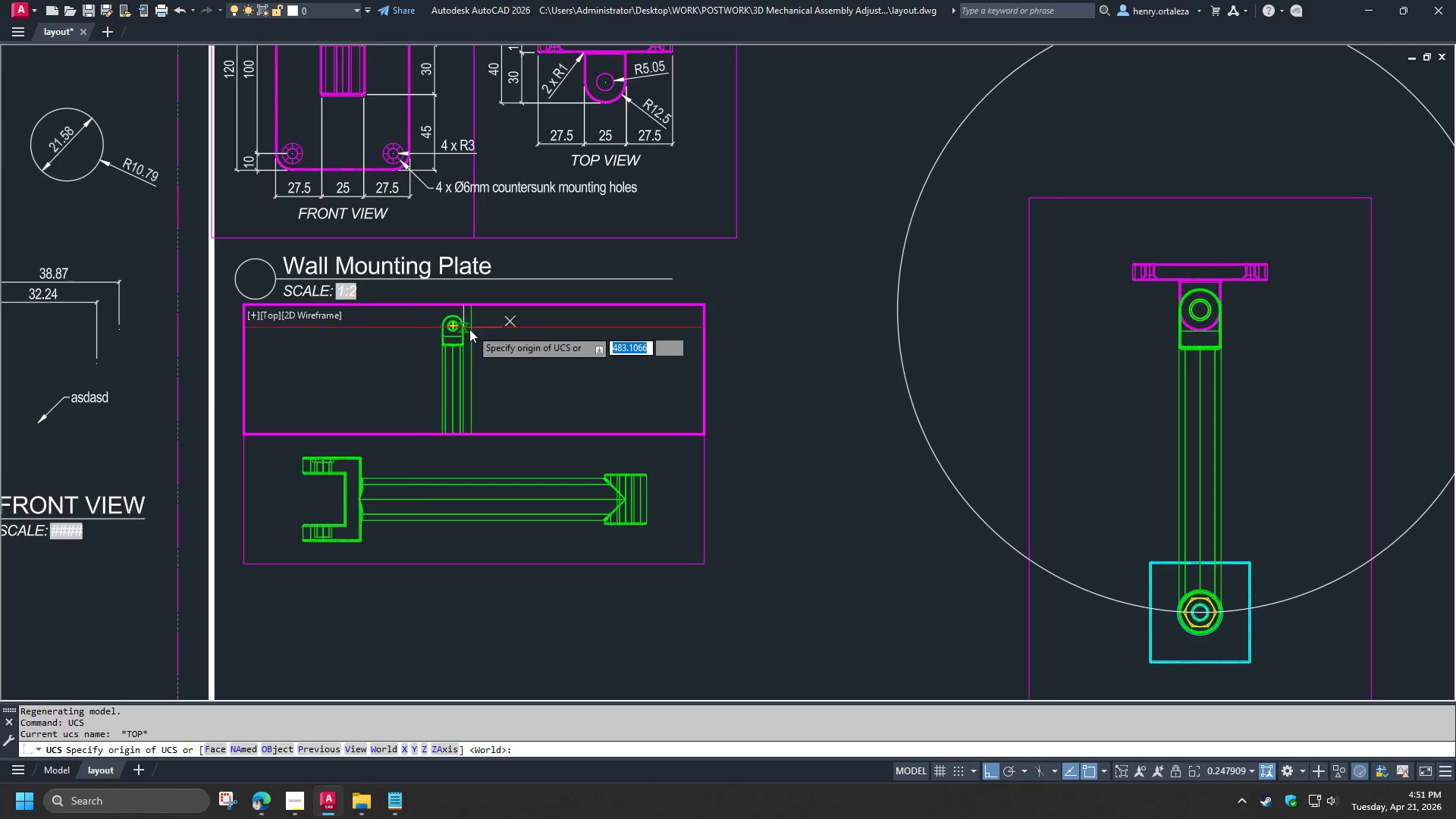 
key(Space)
 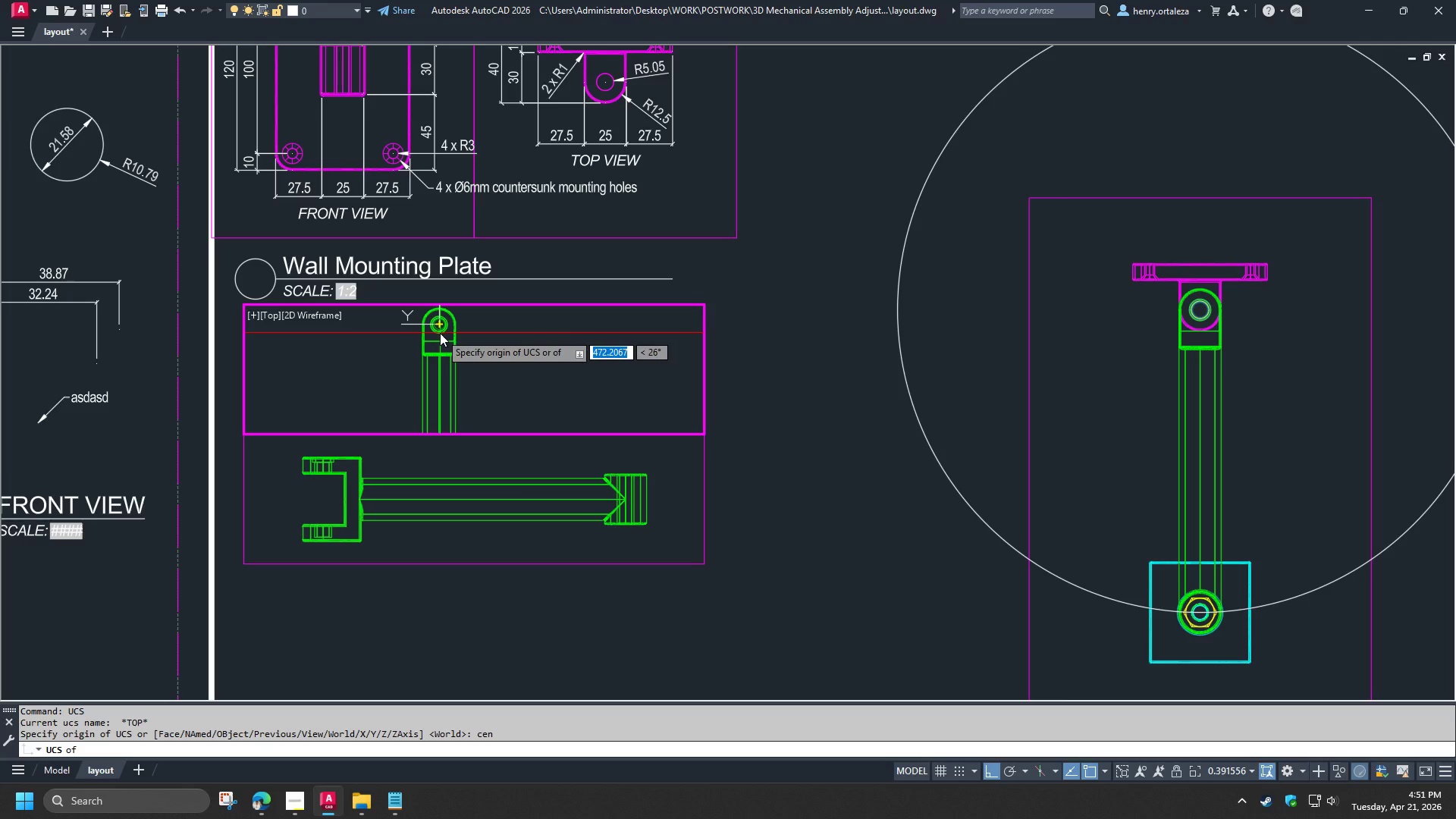 
left_click([440, 333])
 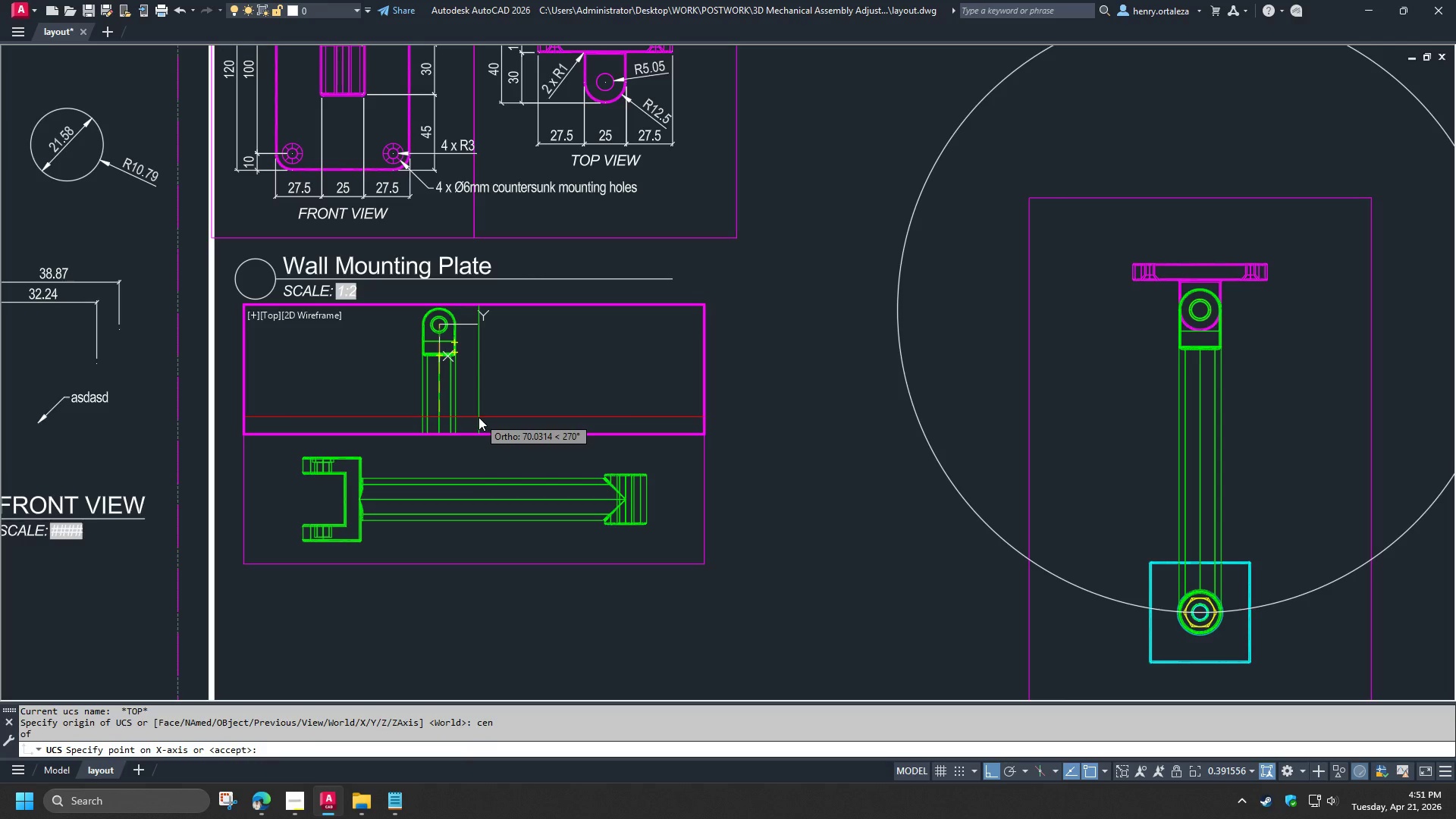 
left_click([479, 417])
 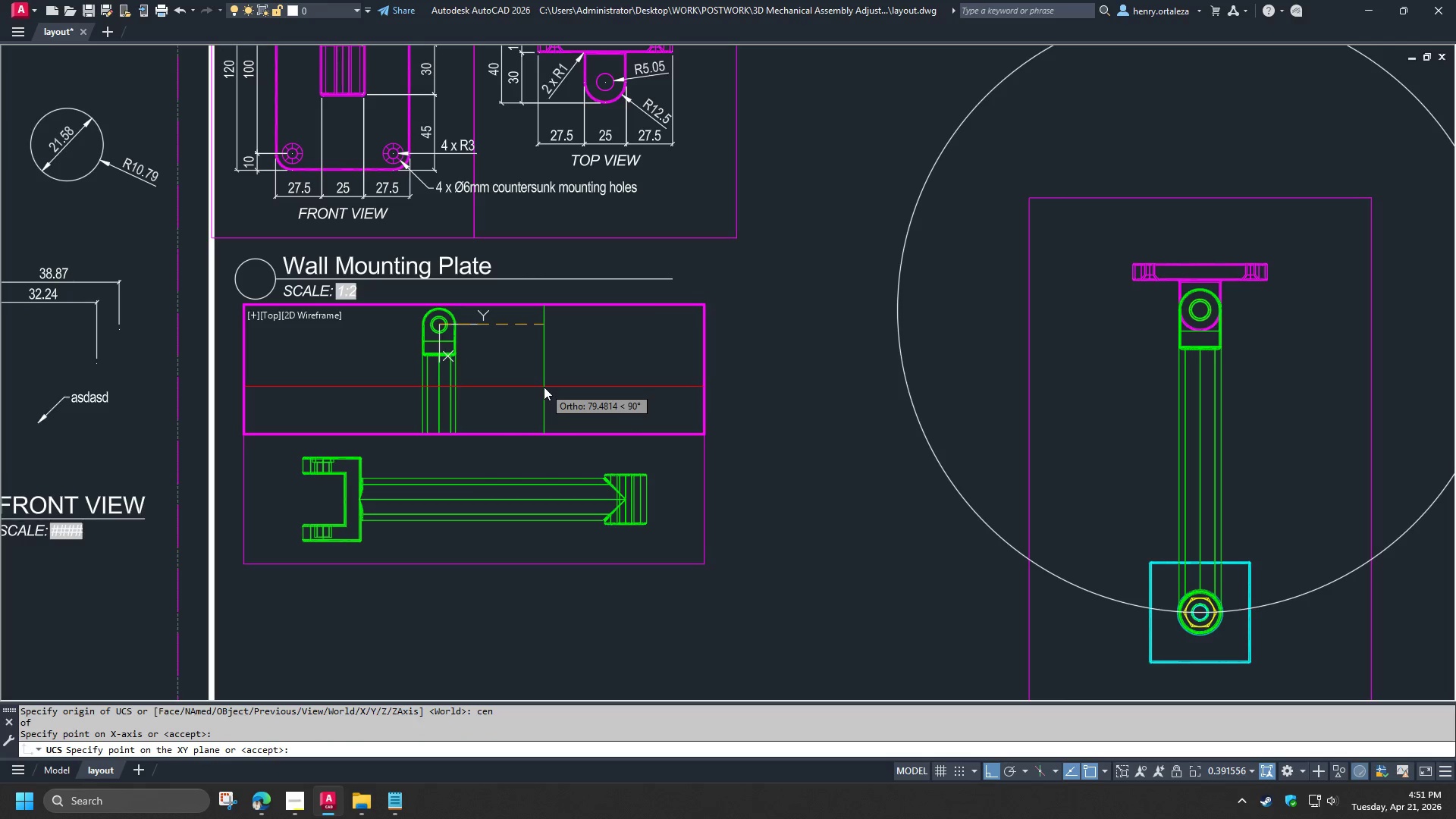 
left_click([555, 378])
 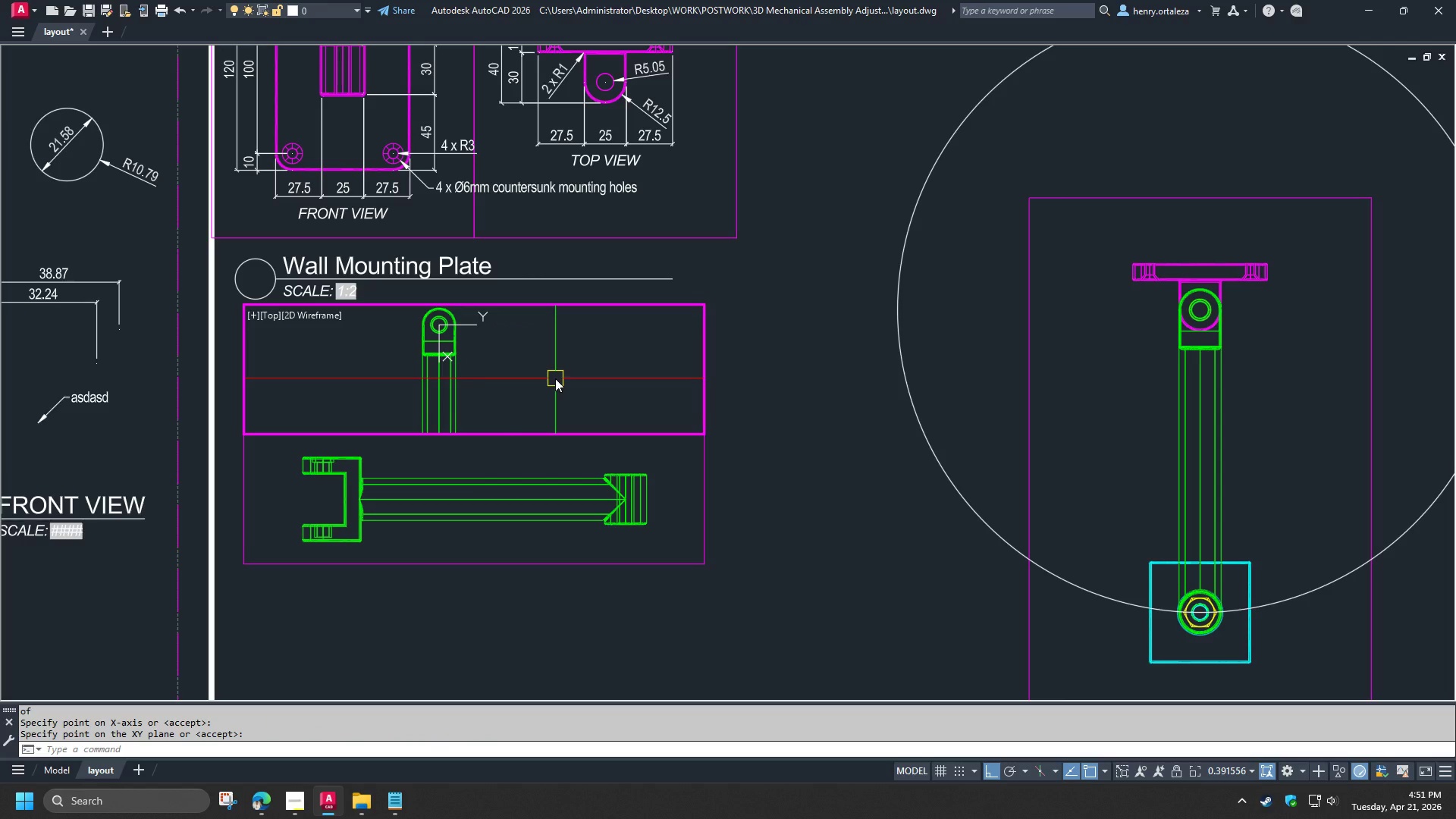 
key(Minus)
 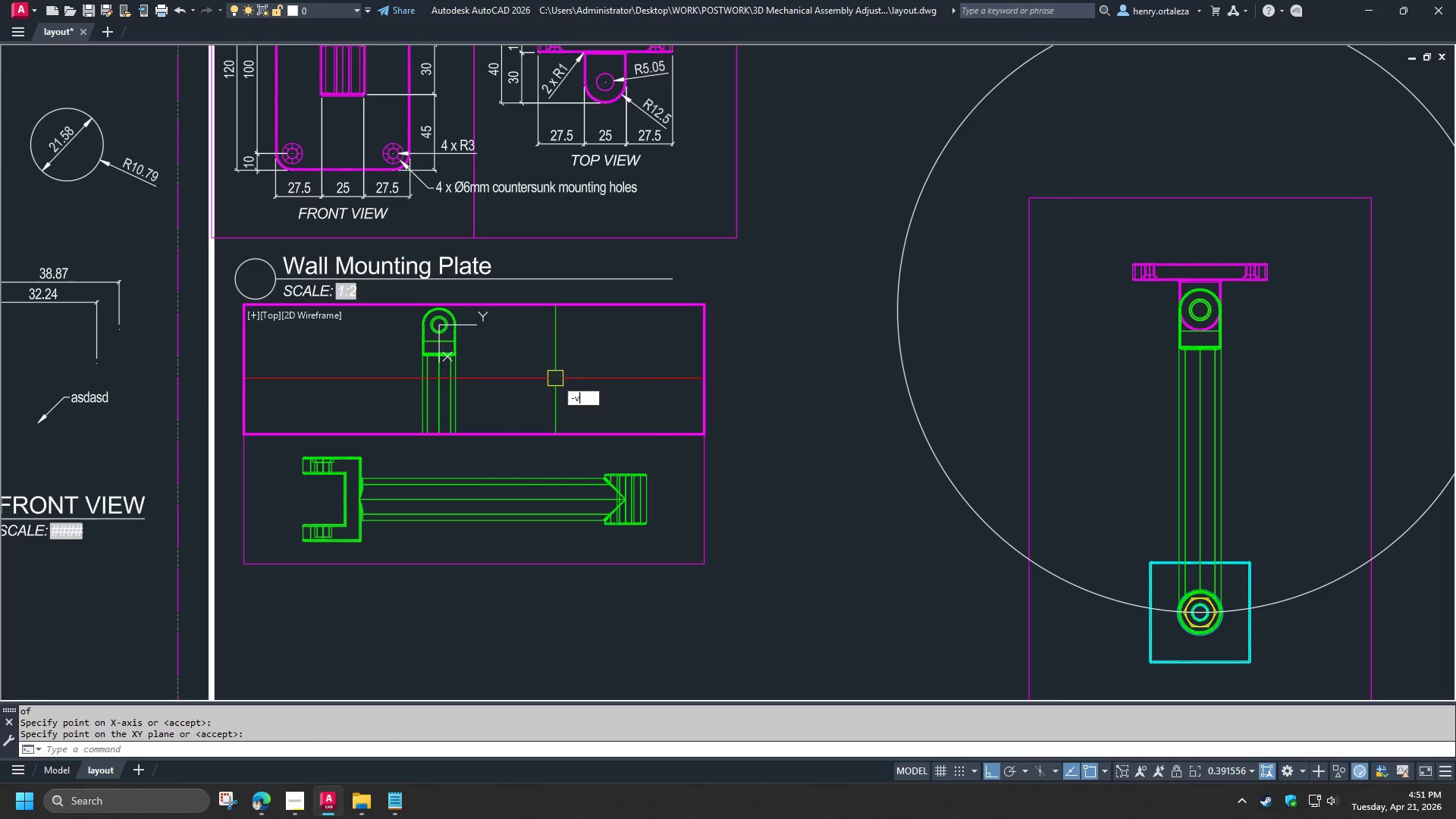 
key(V)
 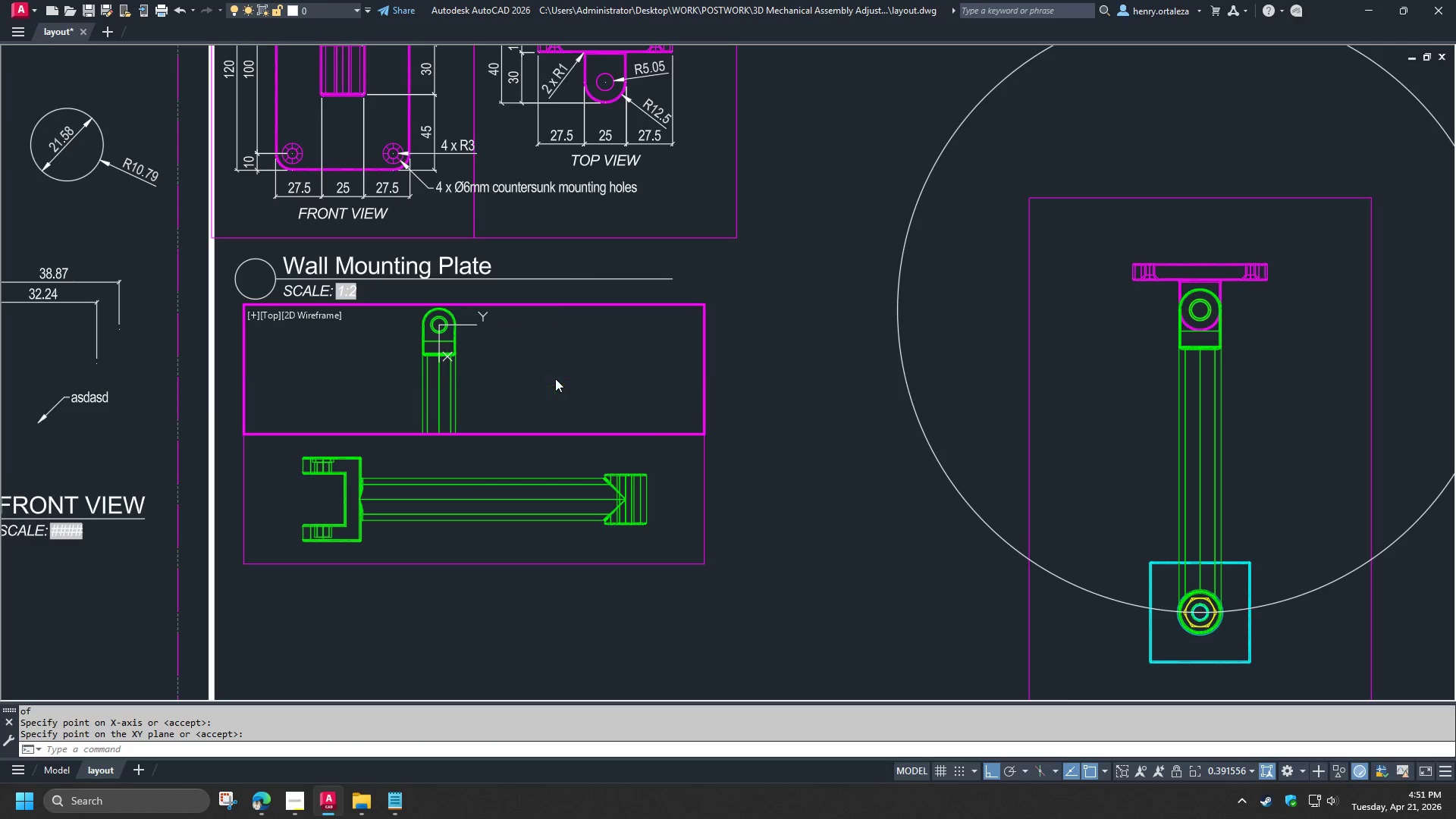 
key(Space)
 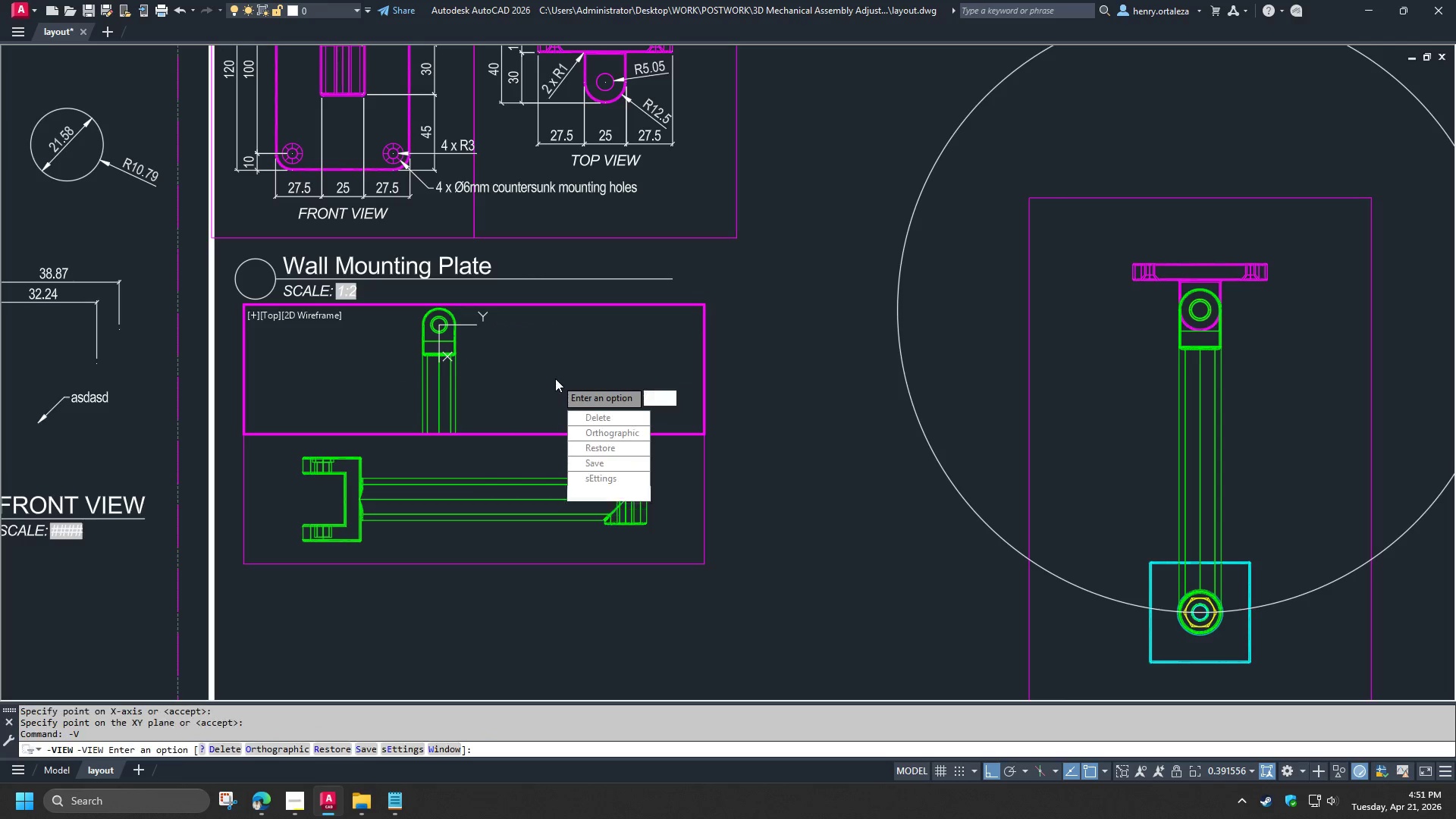 
key(T)
 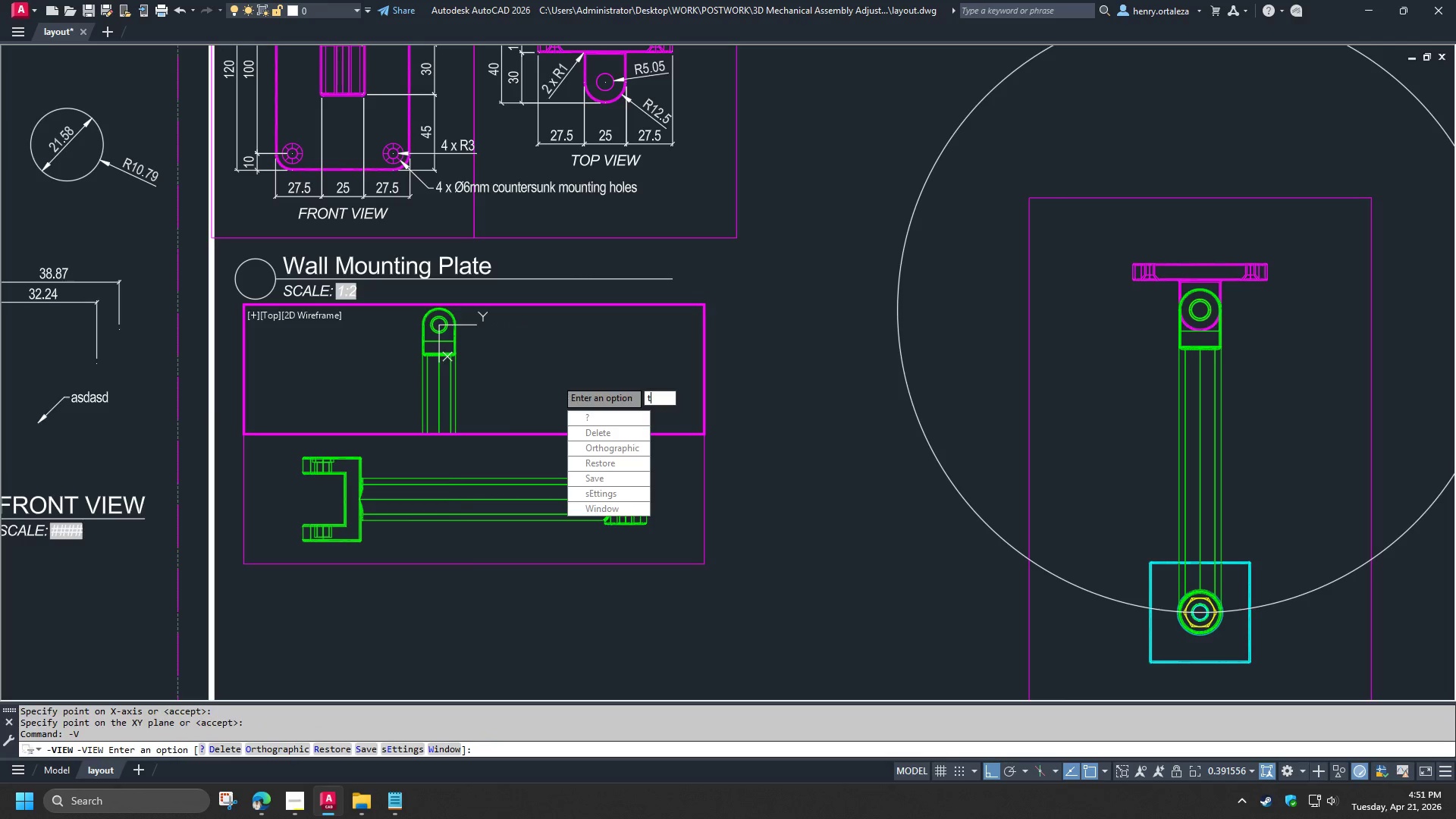 
key(Space)
 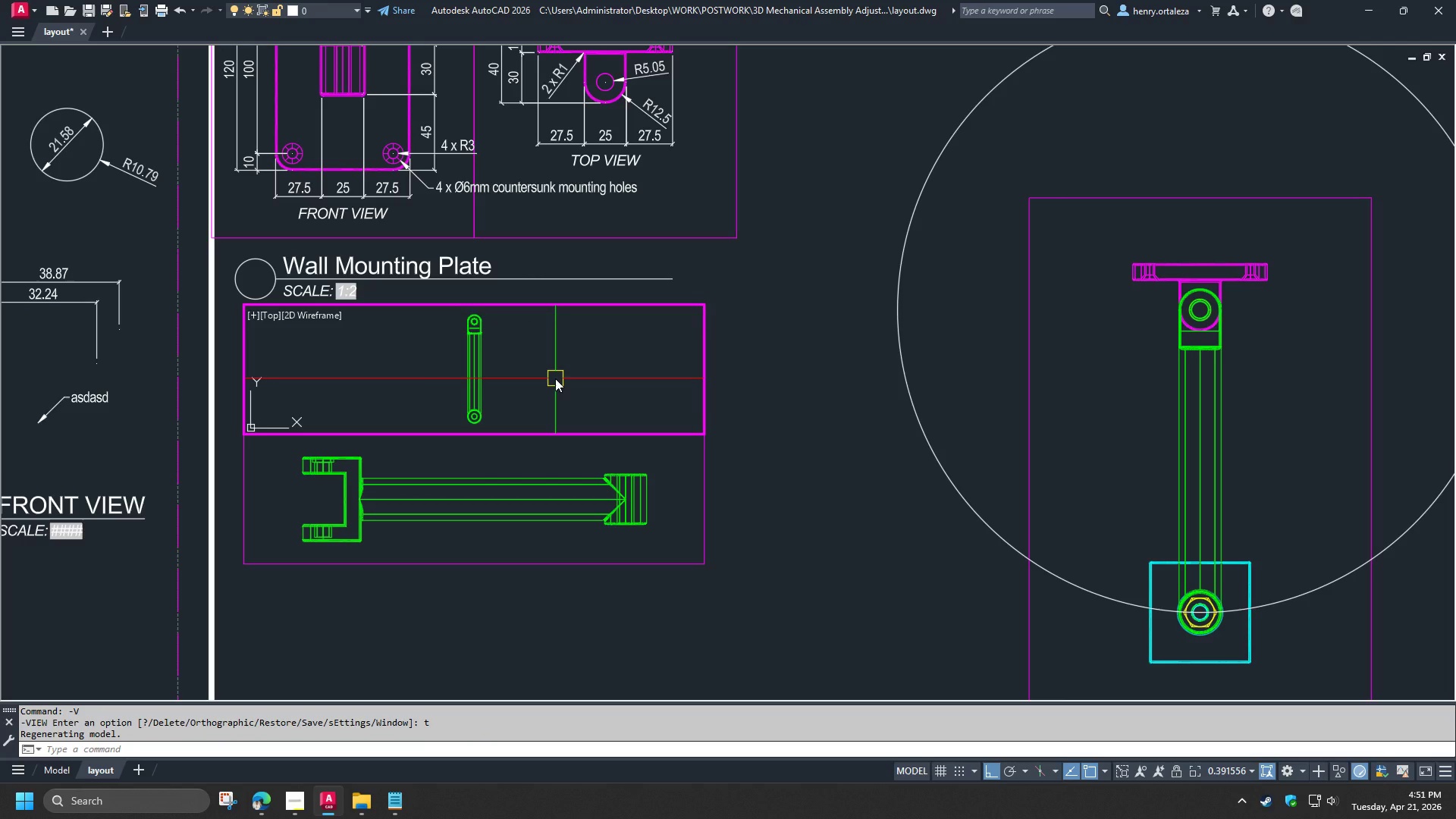 
hold_key(key=ControlLeft, duration=1.52)
 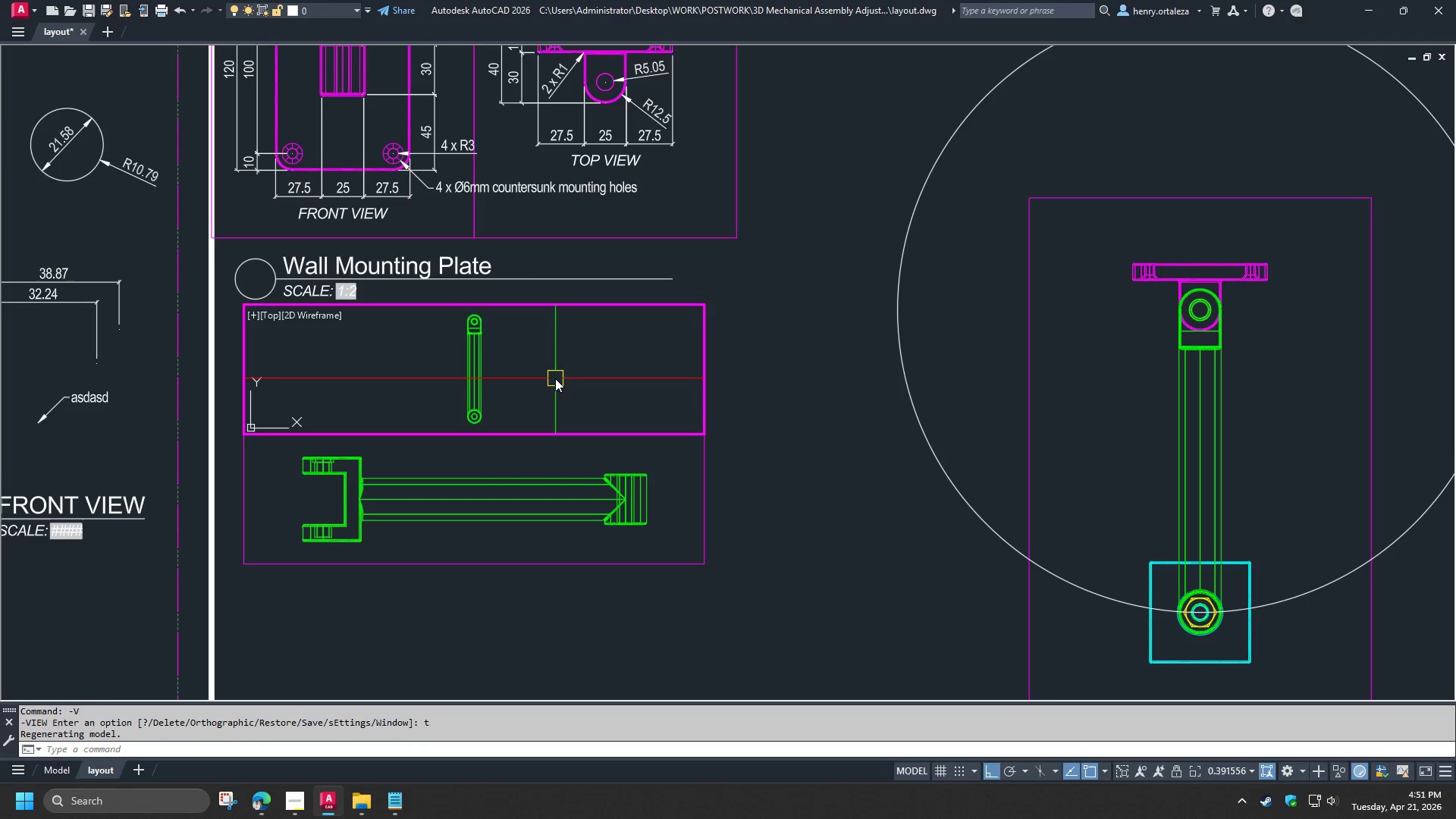 
hold_key(key=ControlLeft, duration=1.22)
 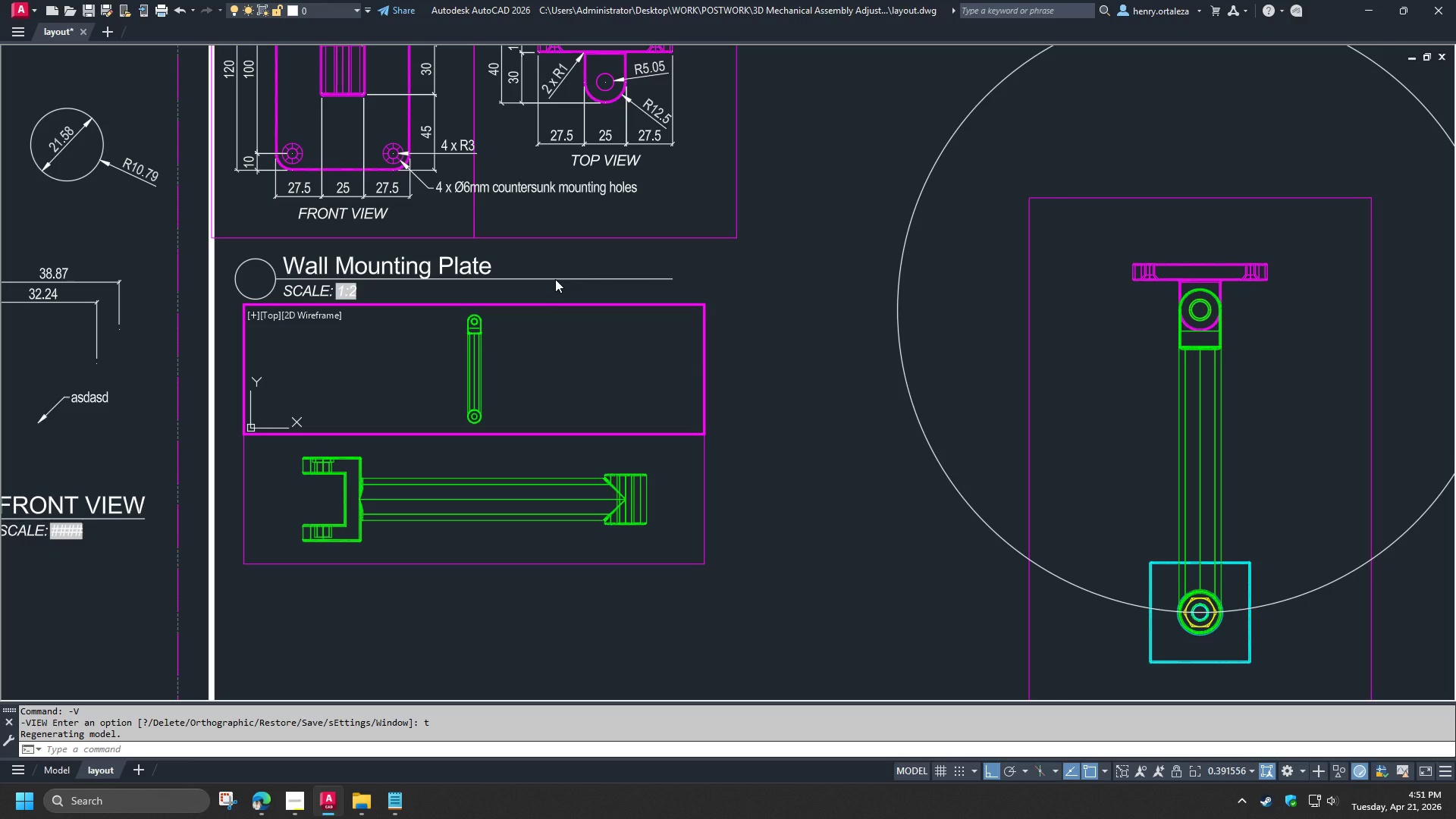 
wait(16.56)
 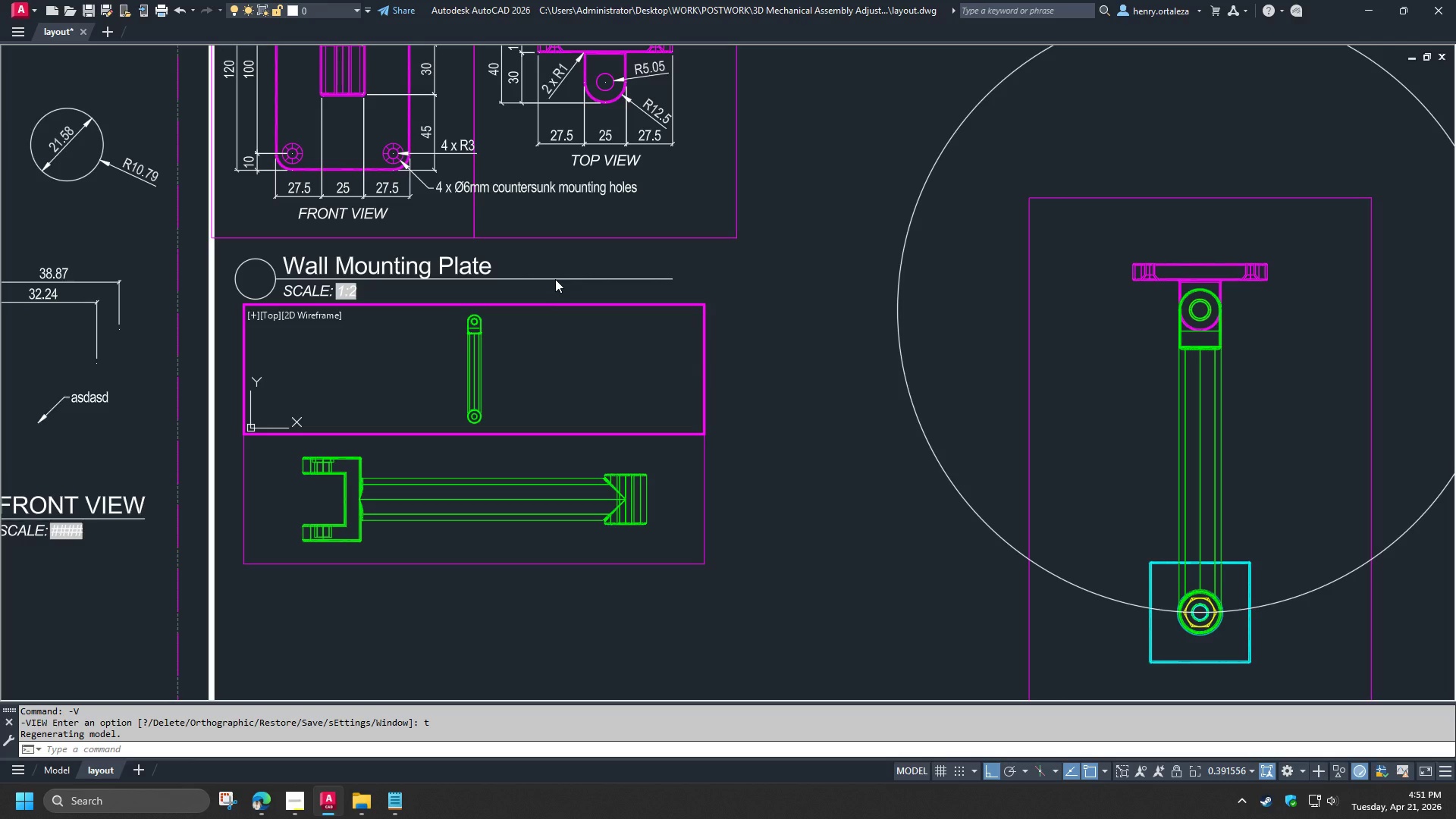 
type(-v le )
 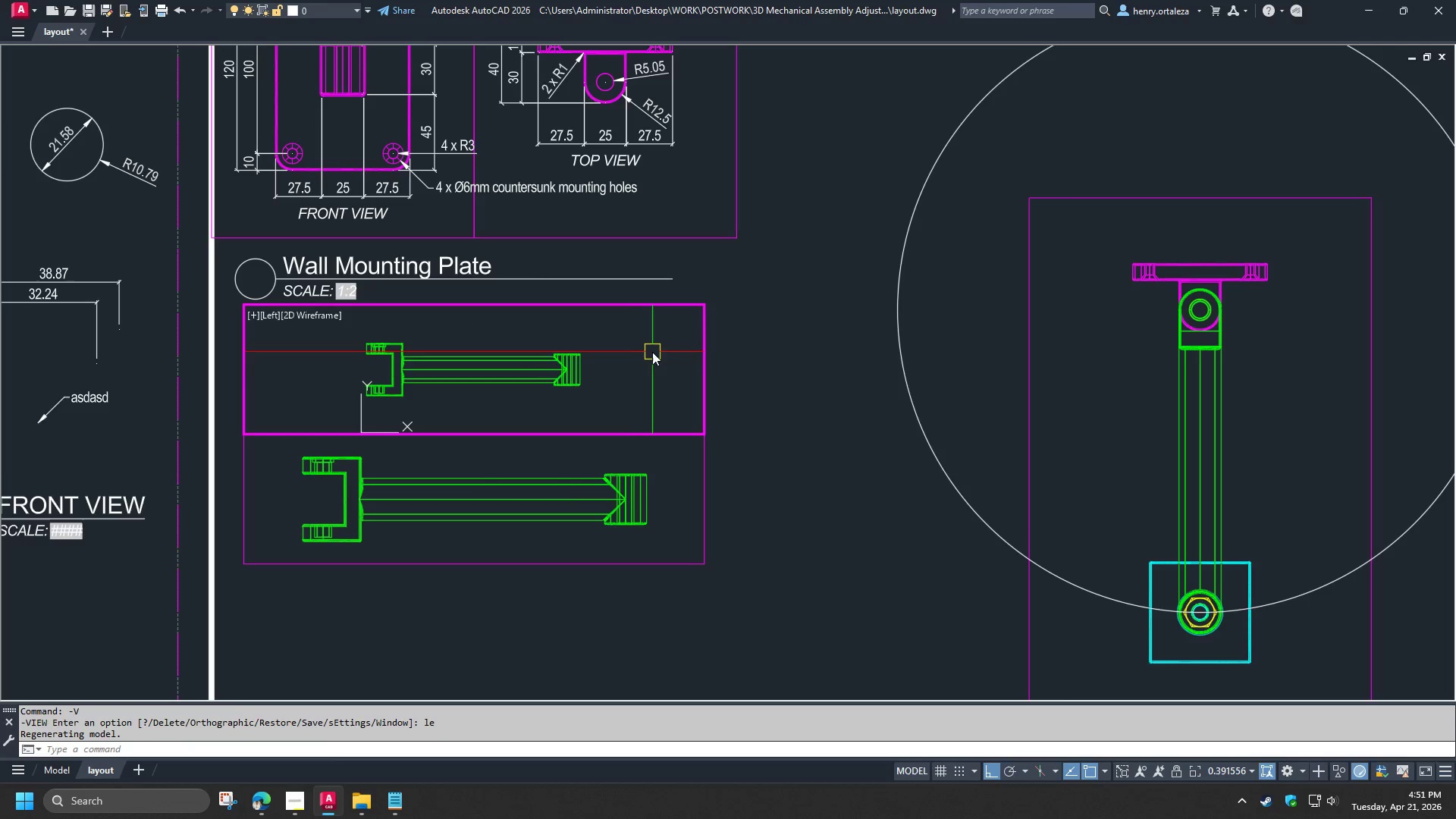 
right_click([656, 353])
 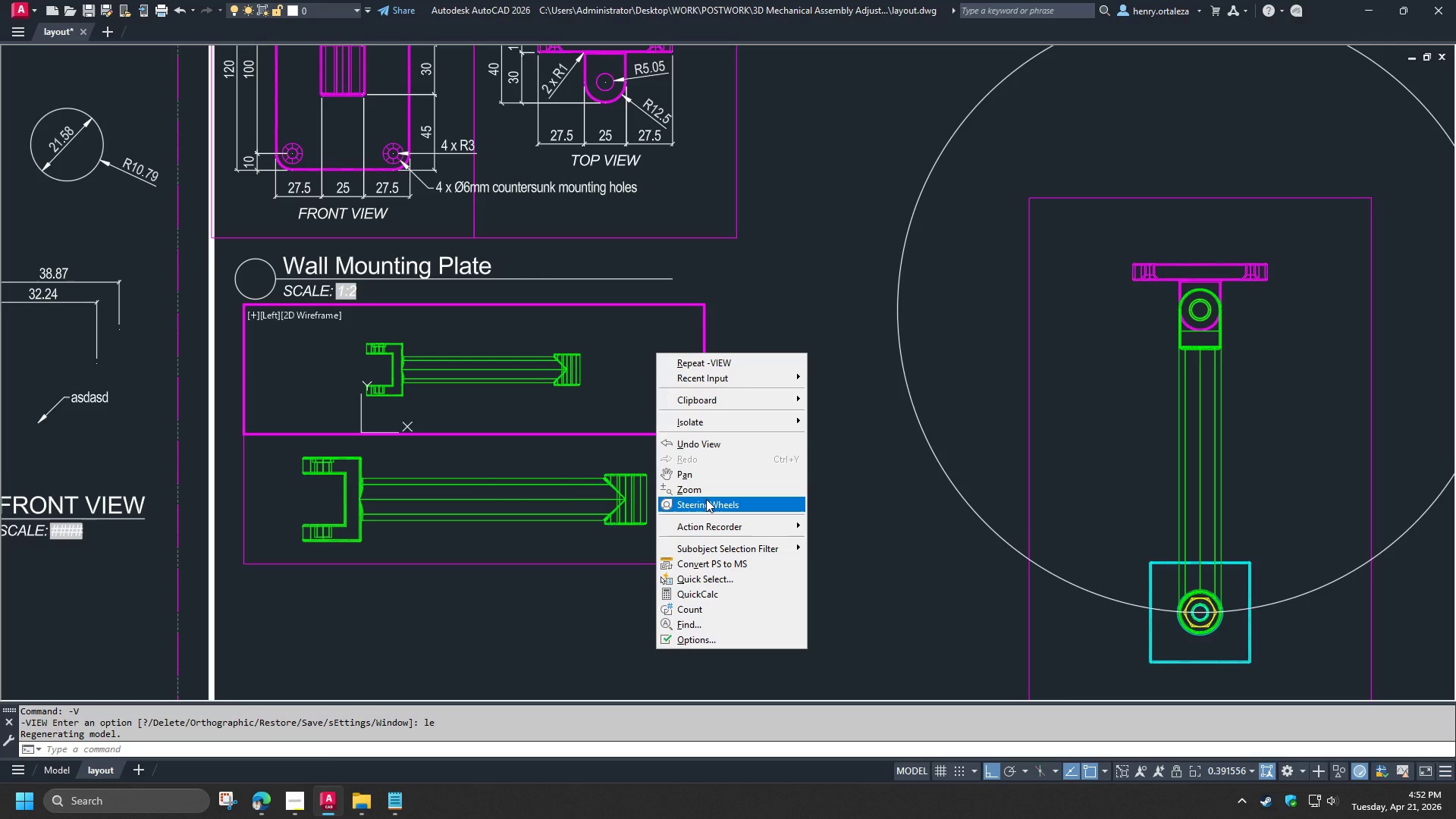 
left_click([706, 499])
 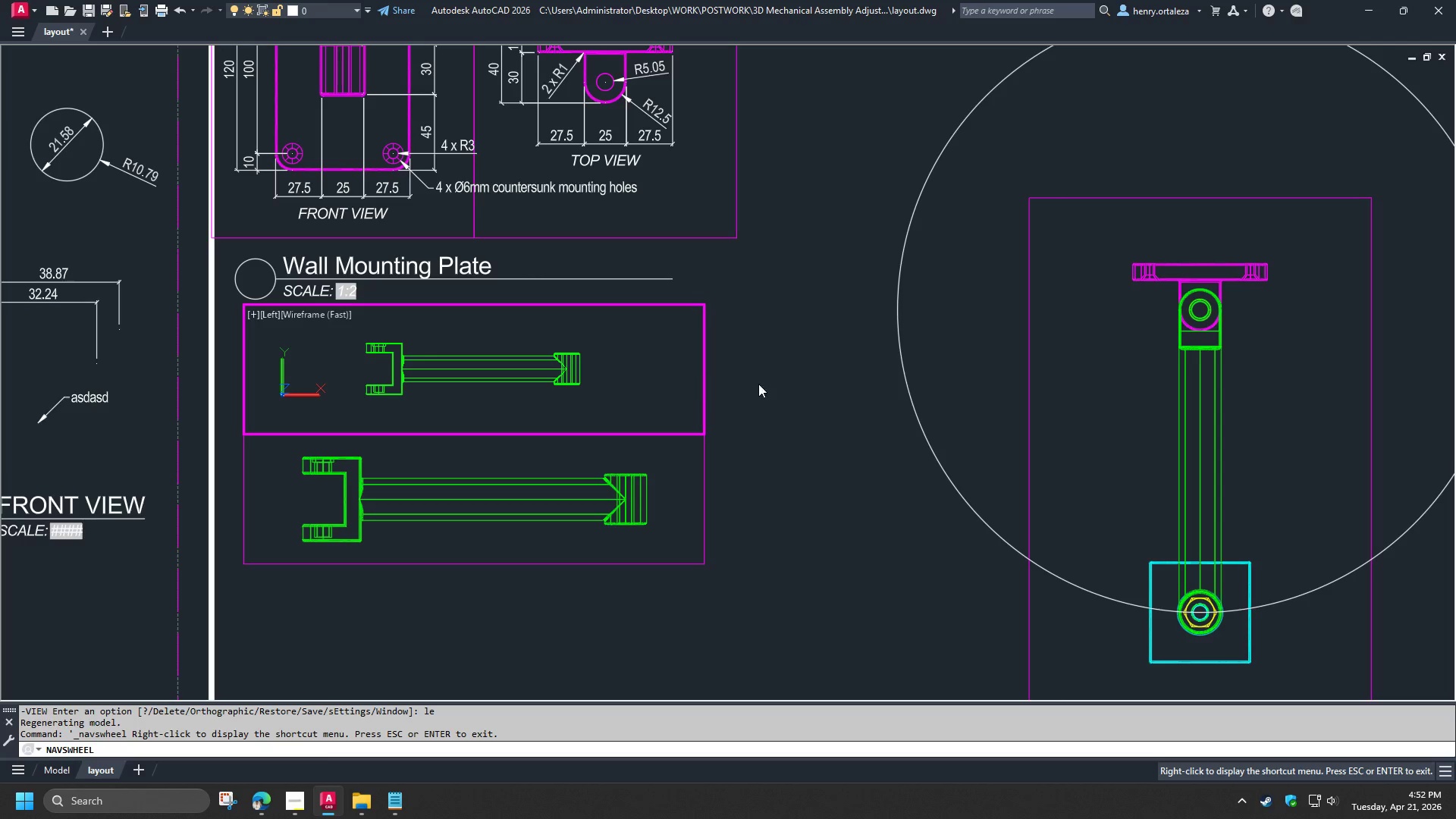 
double_click([766, 384])
 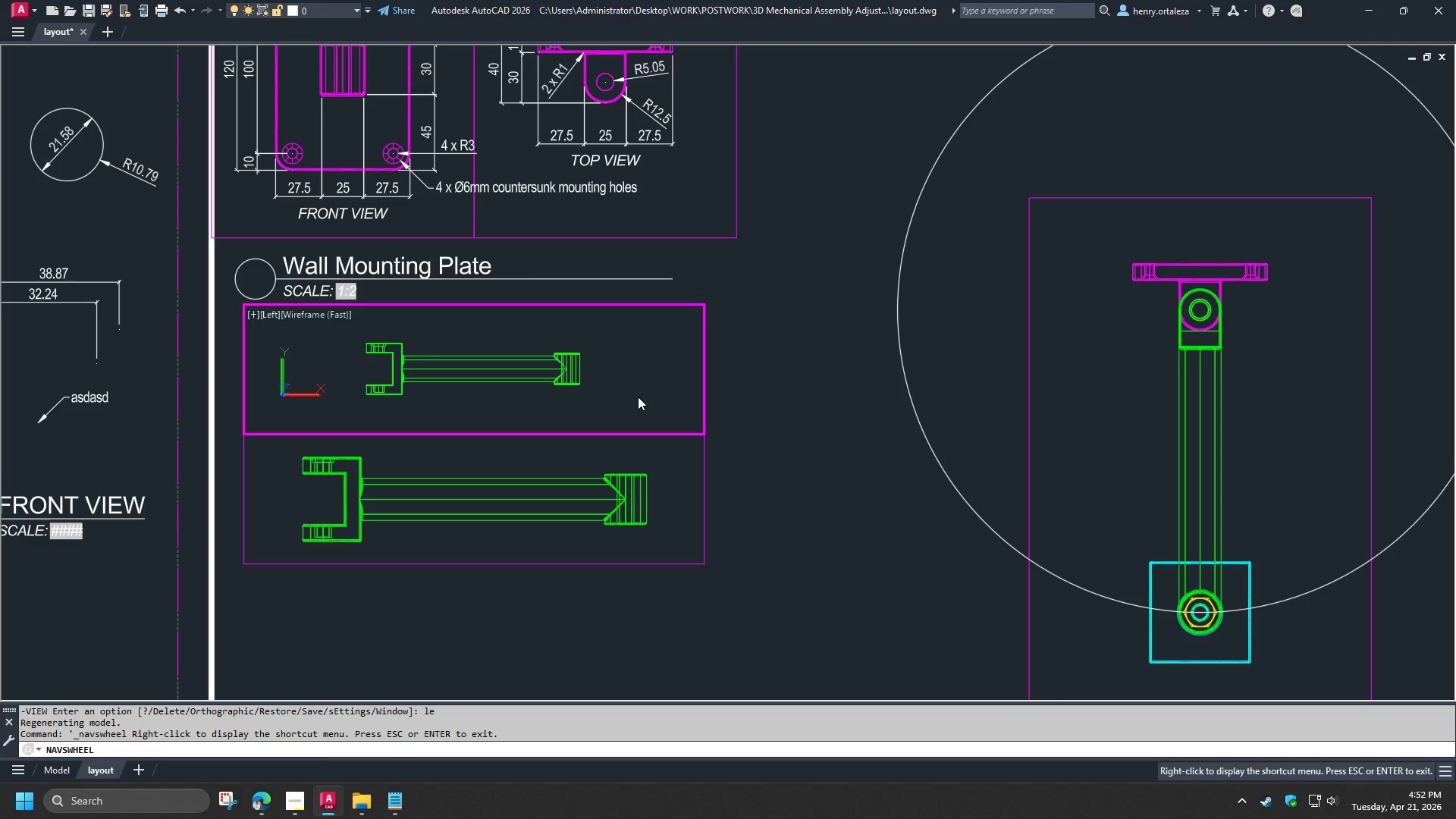 
wait(5.78)
 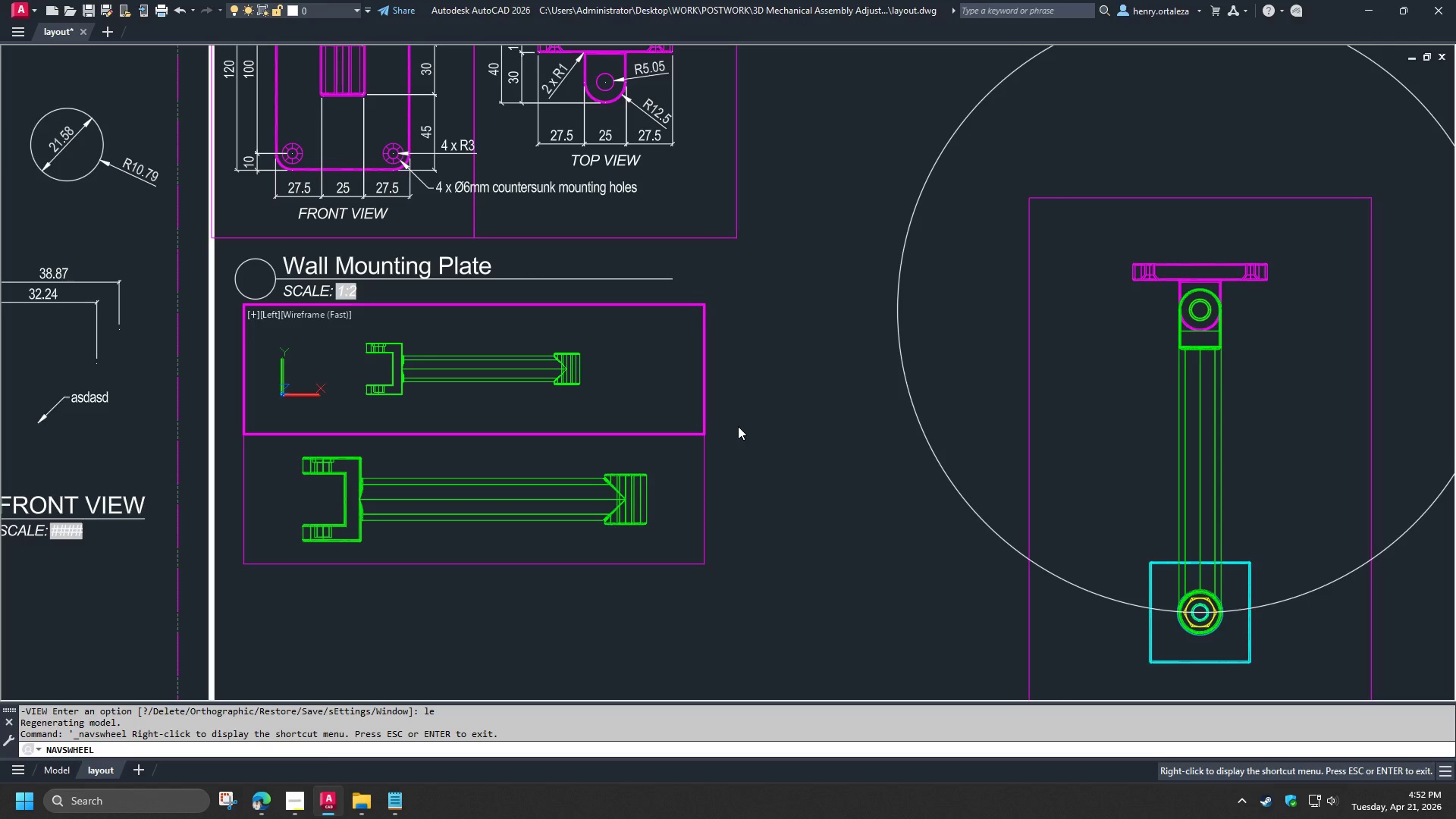 
left_click([631, 370])
 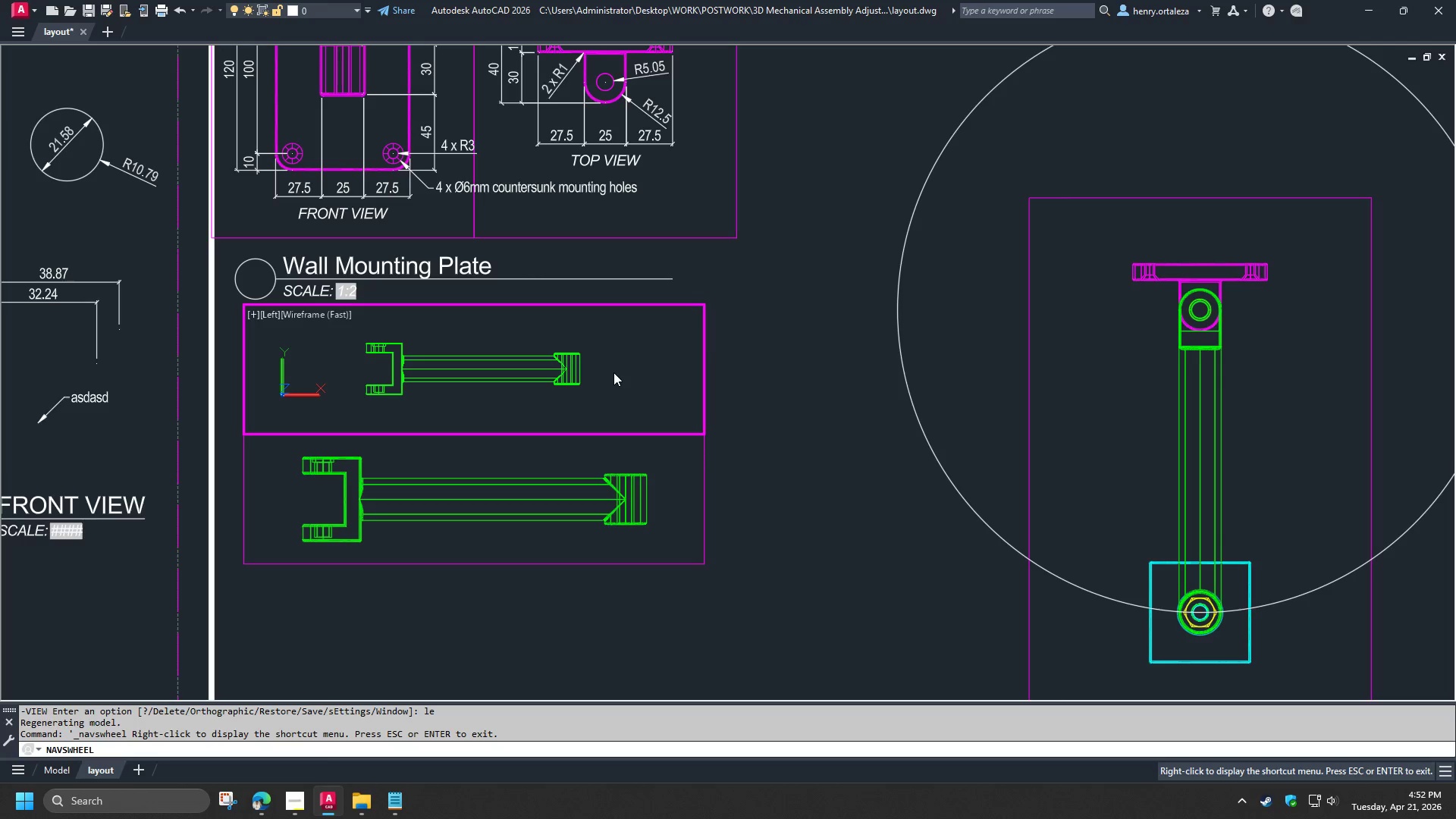 
wait(5.16)
 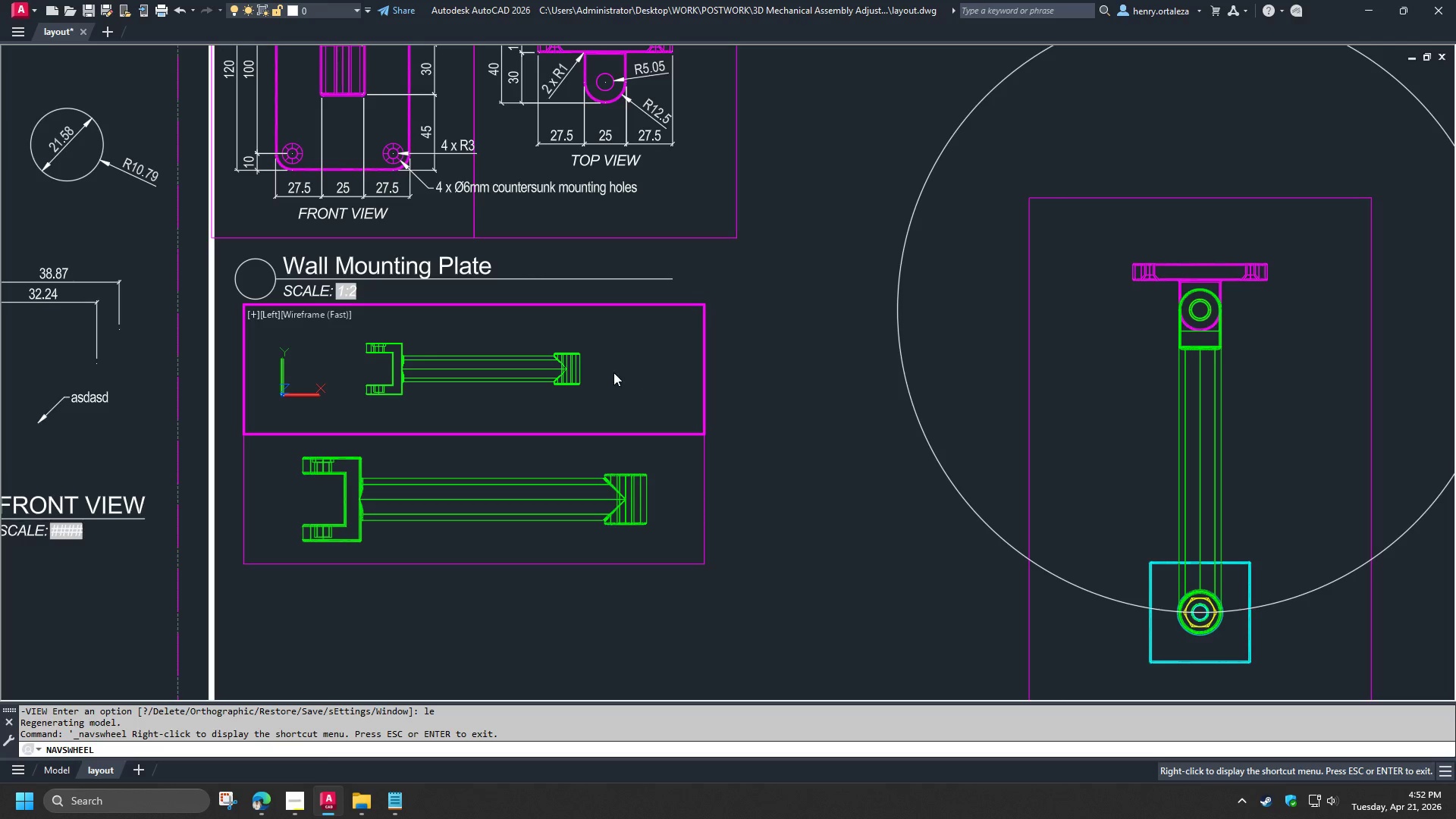 
key(Escape)
 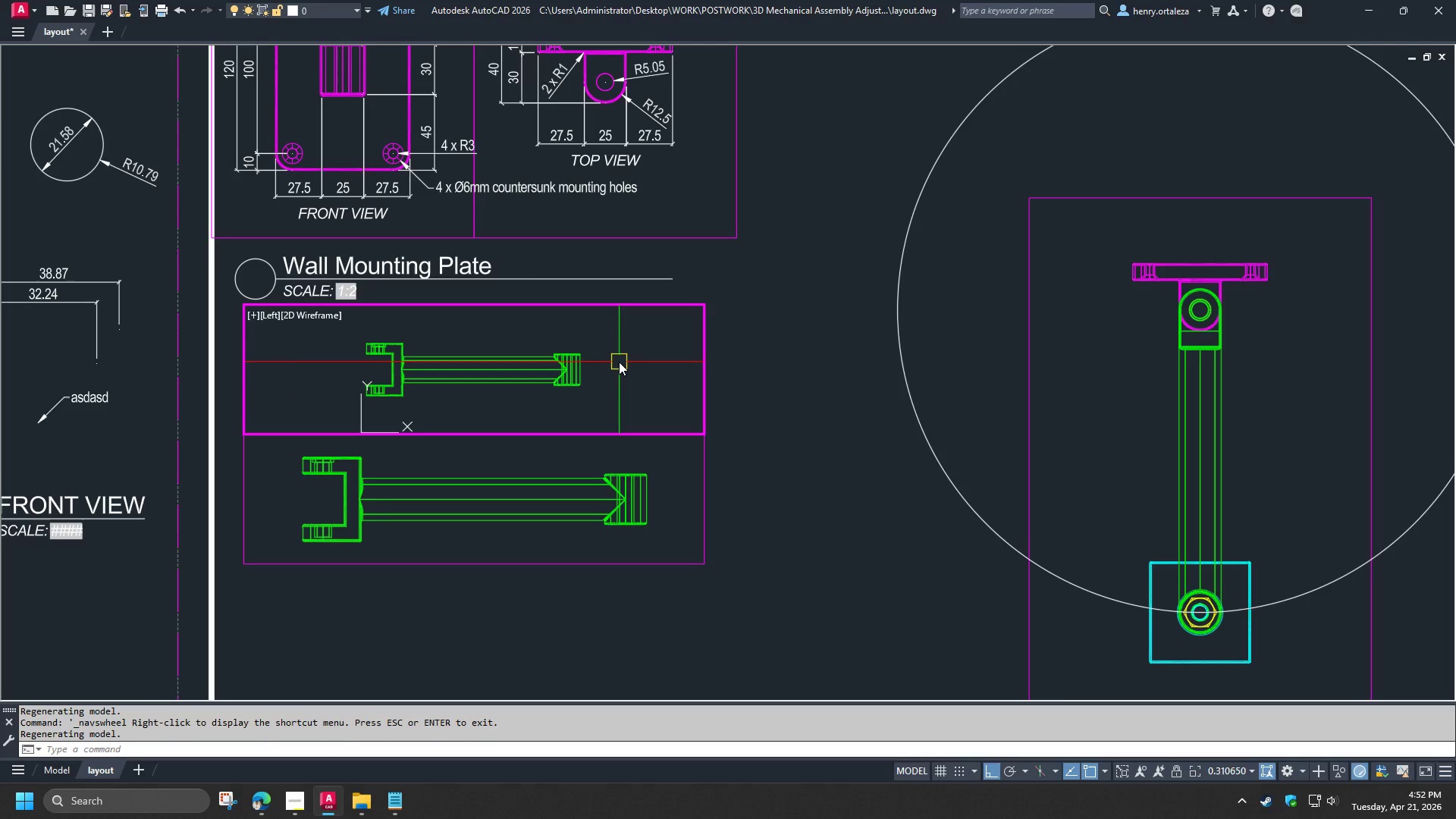 
right_click([619, 362])
 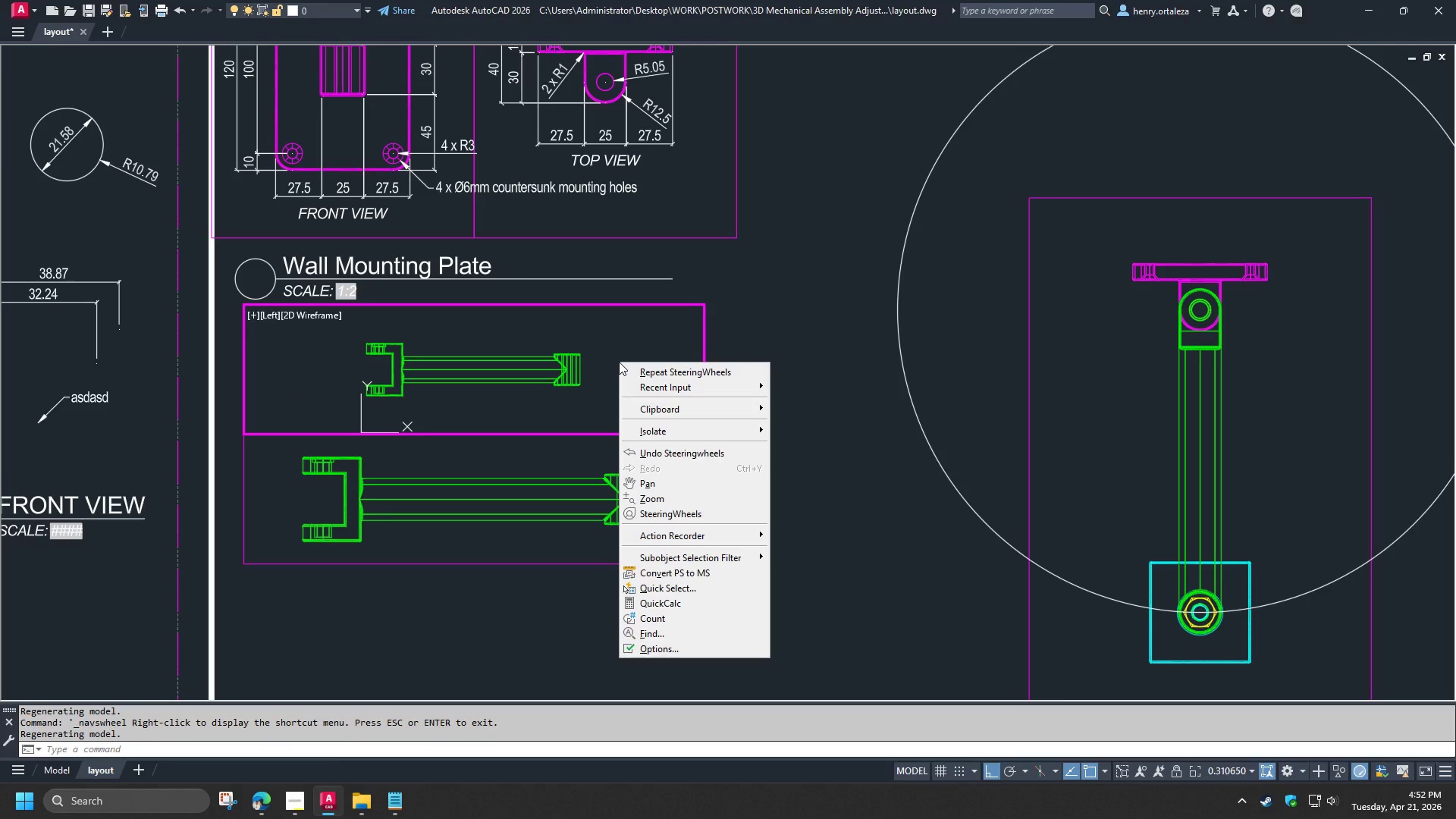 
wait(6.11)
 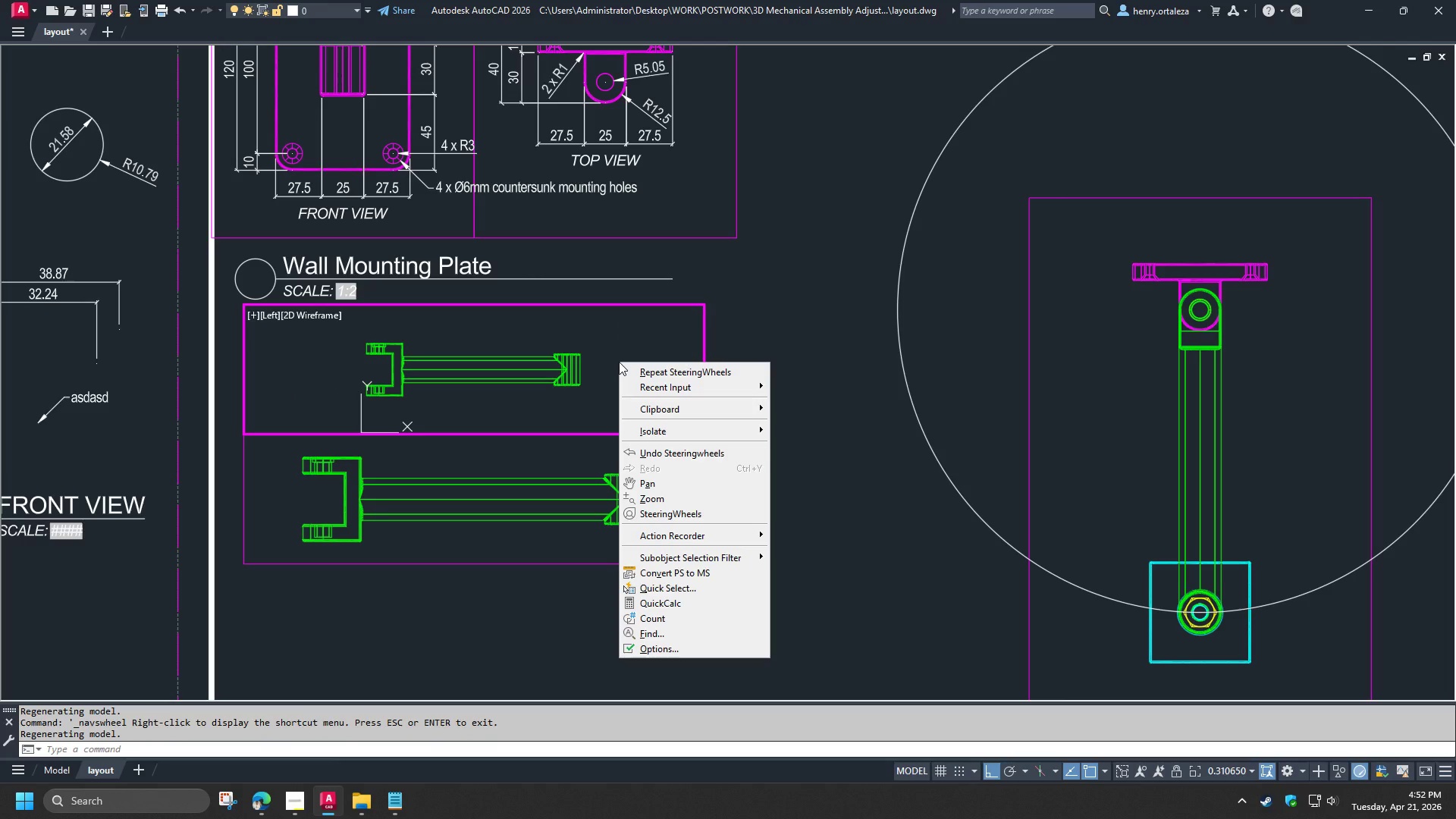 
key(Escape)
 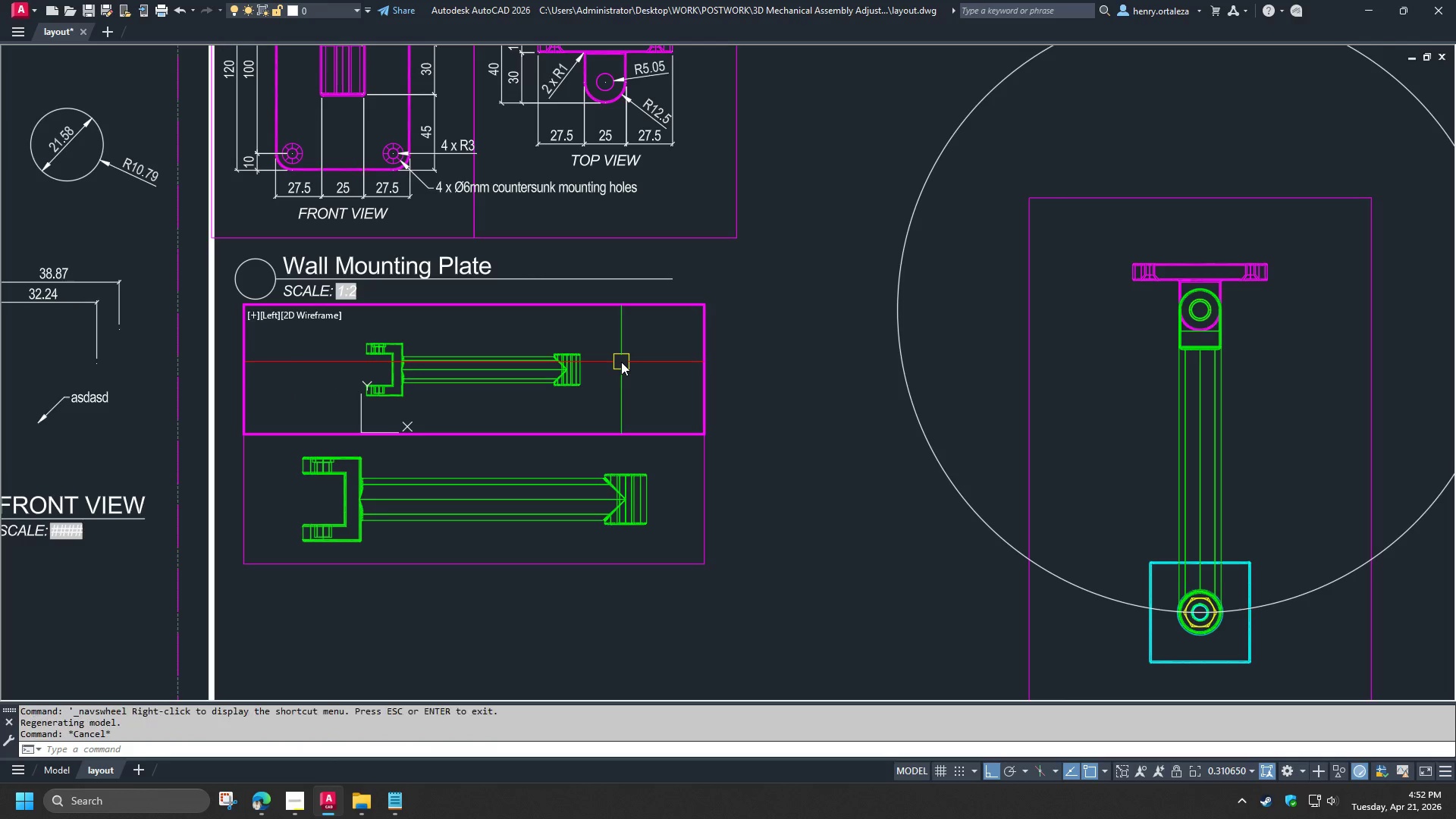 
key(Escape)
 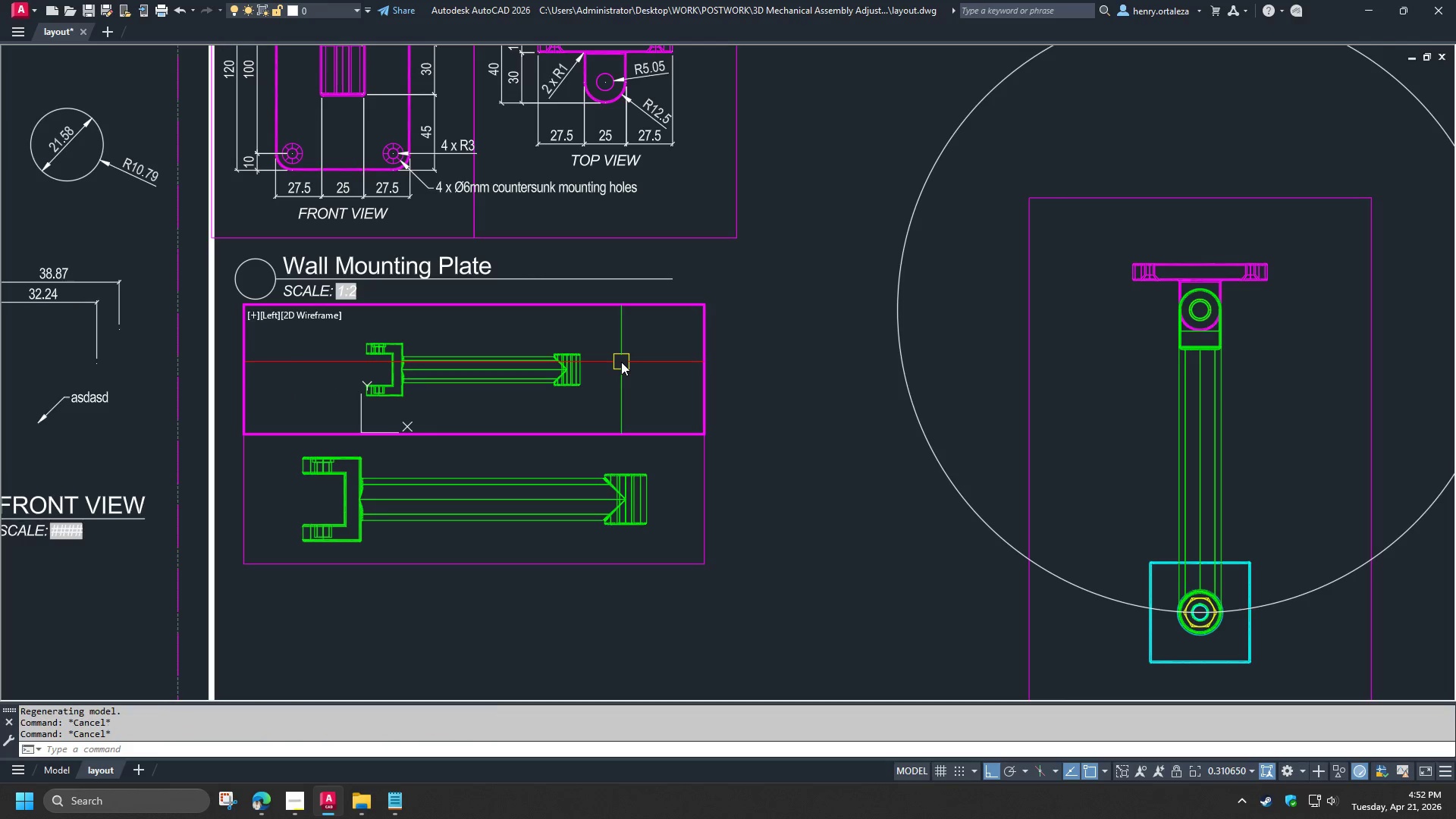 
key(Escape)
 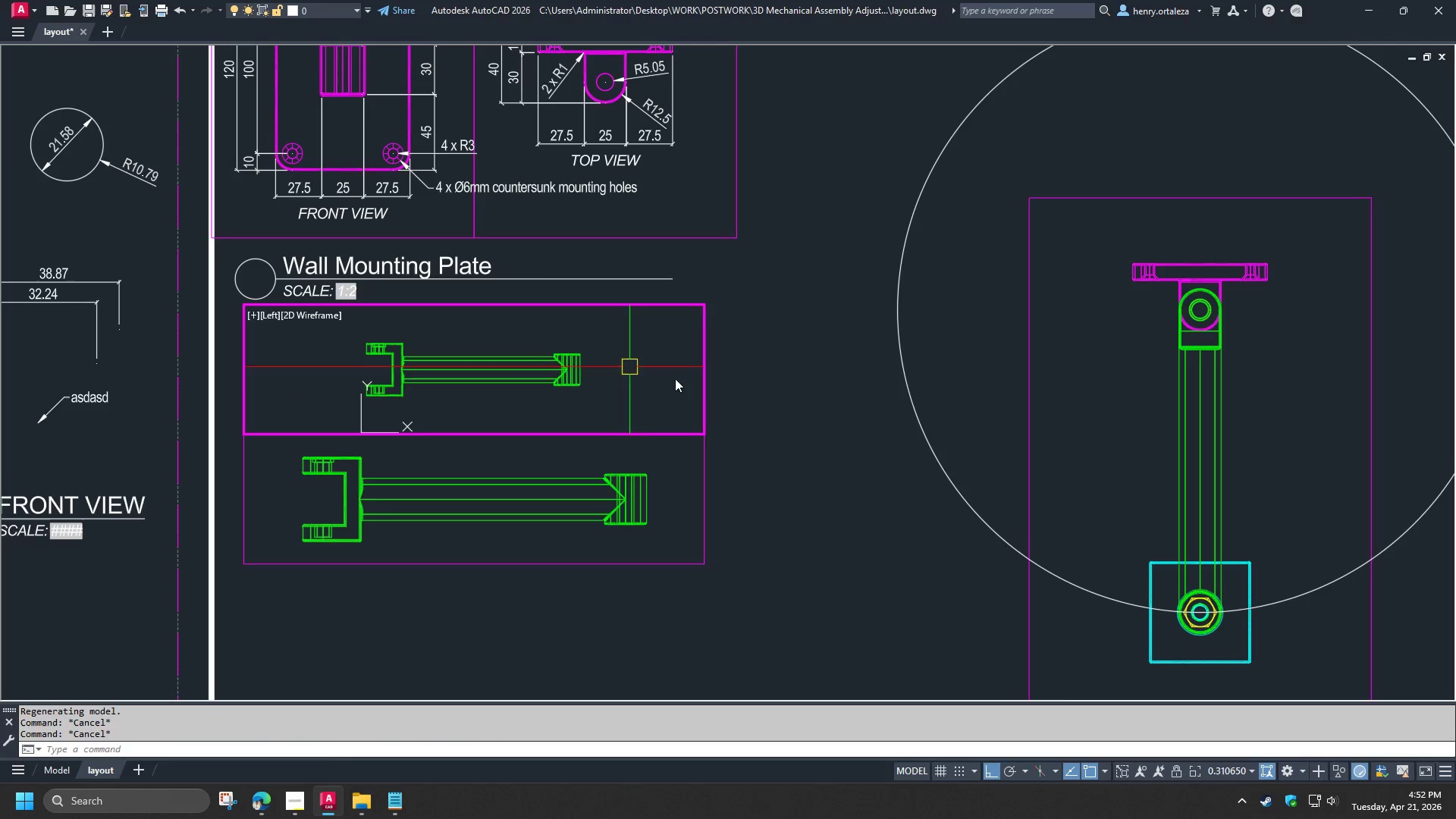 
key(Escape)
 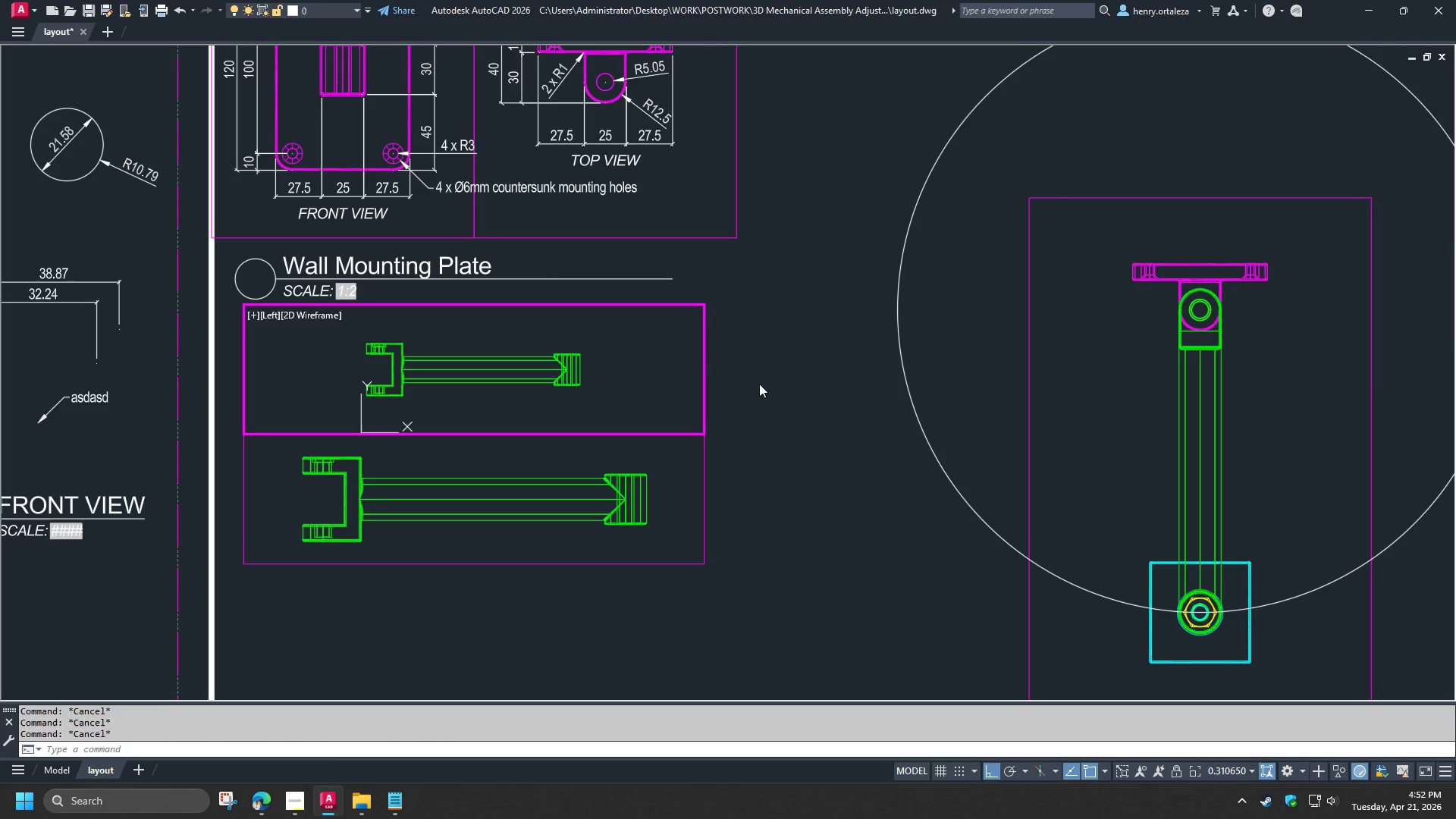 
double_click([759, 384])
 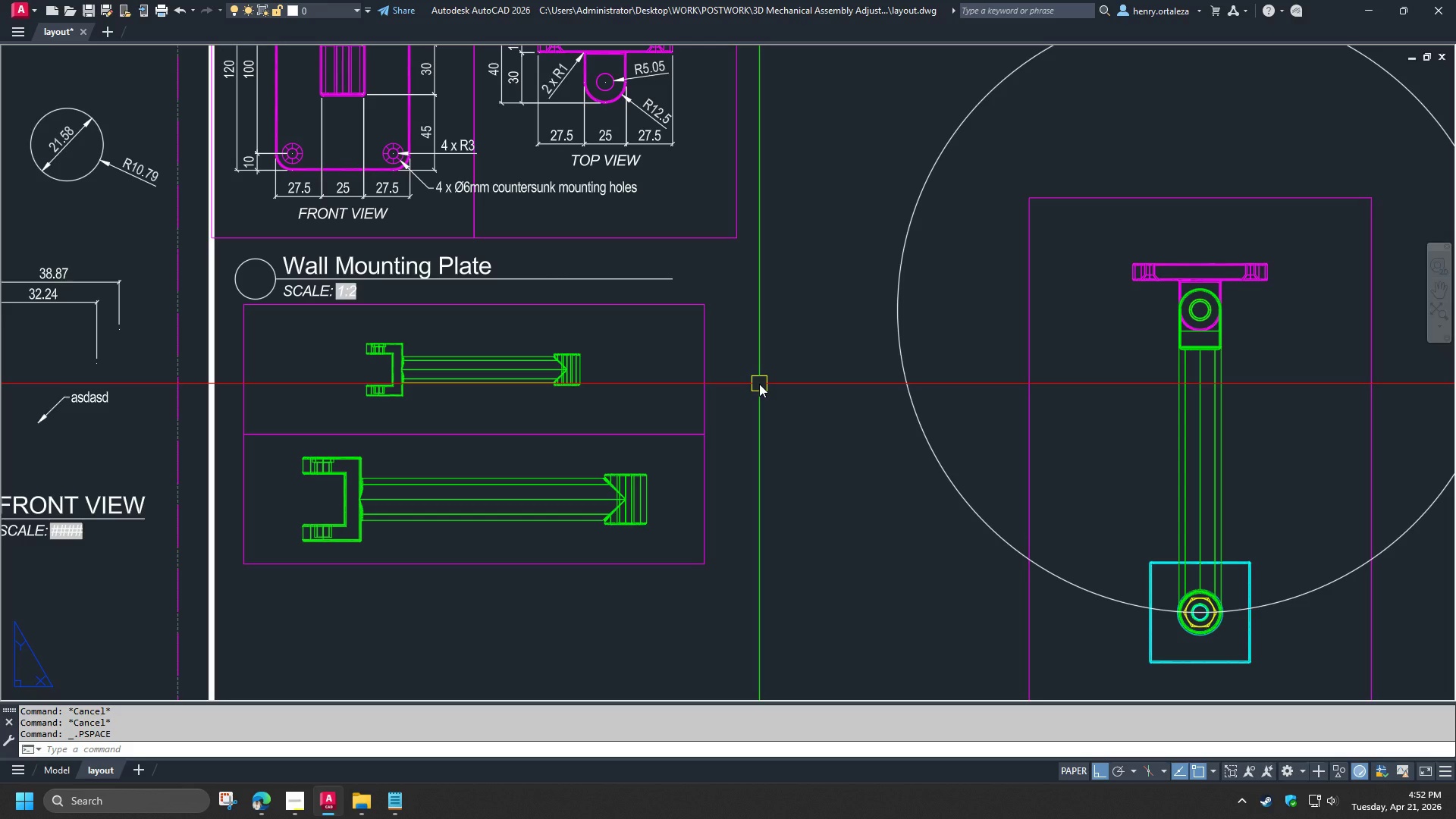 
type(re )
 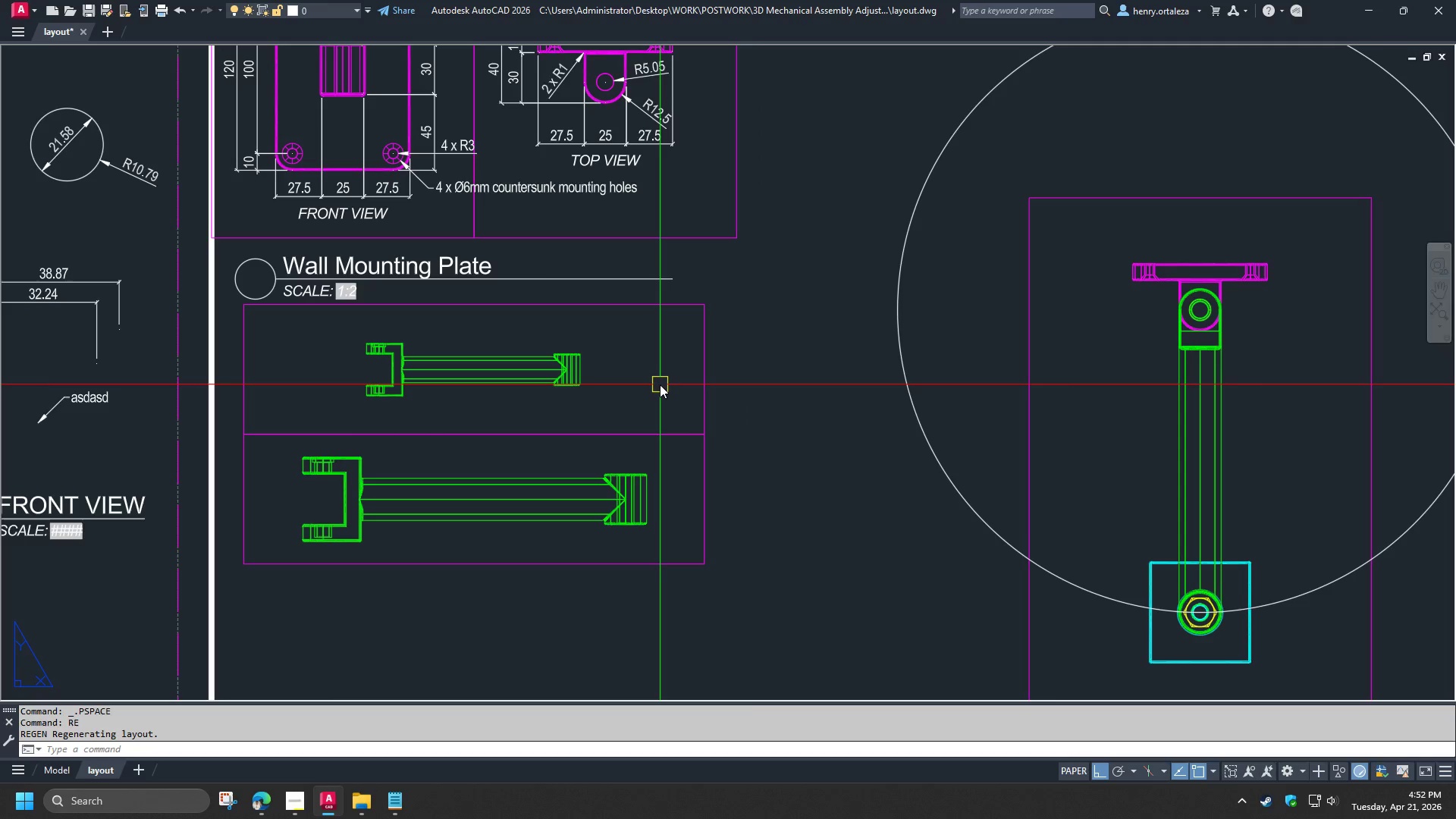 
double_click([649, 384])
 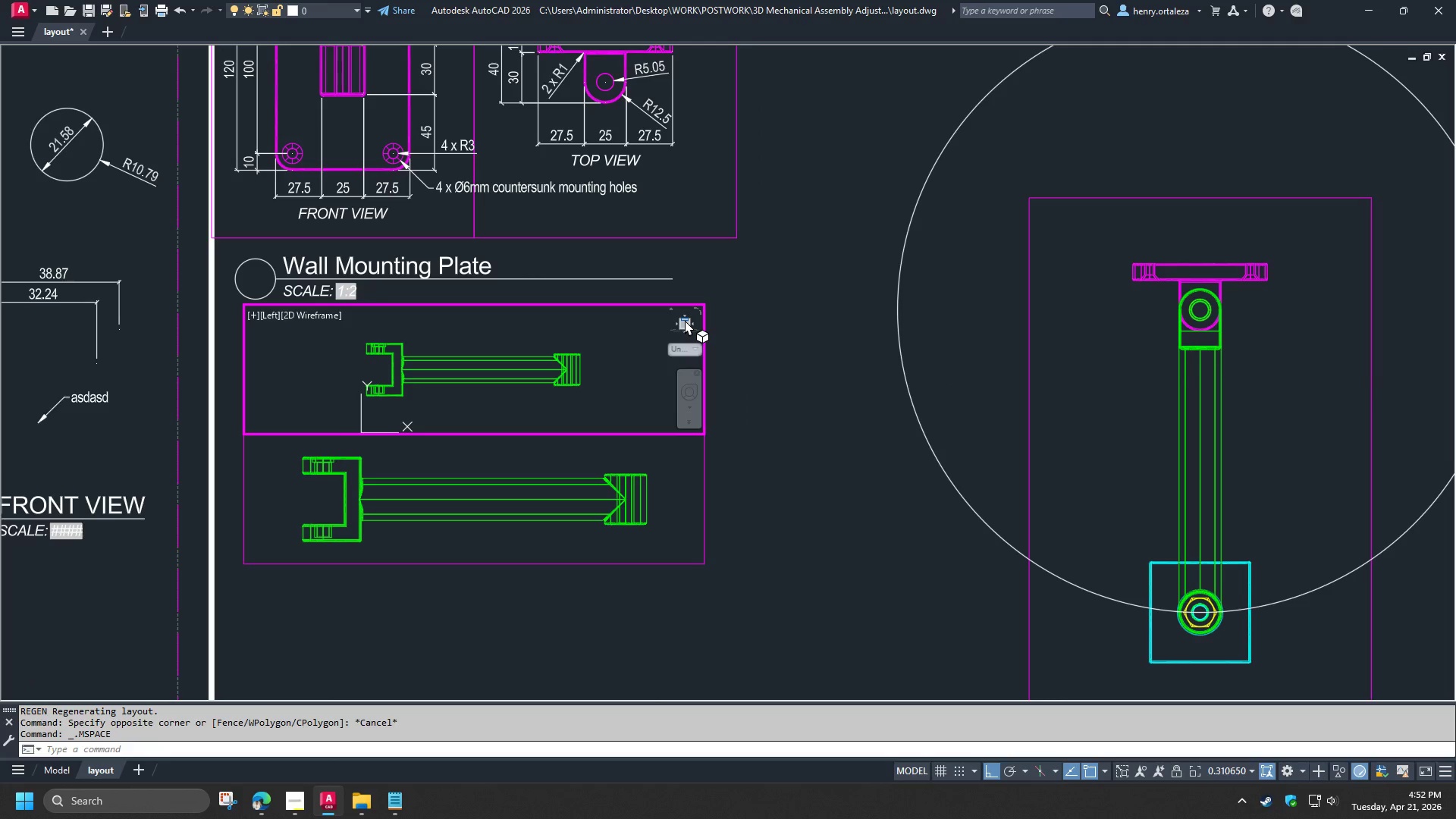 
wait(6.38)
 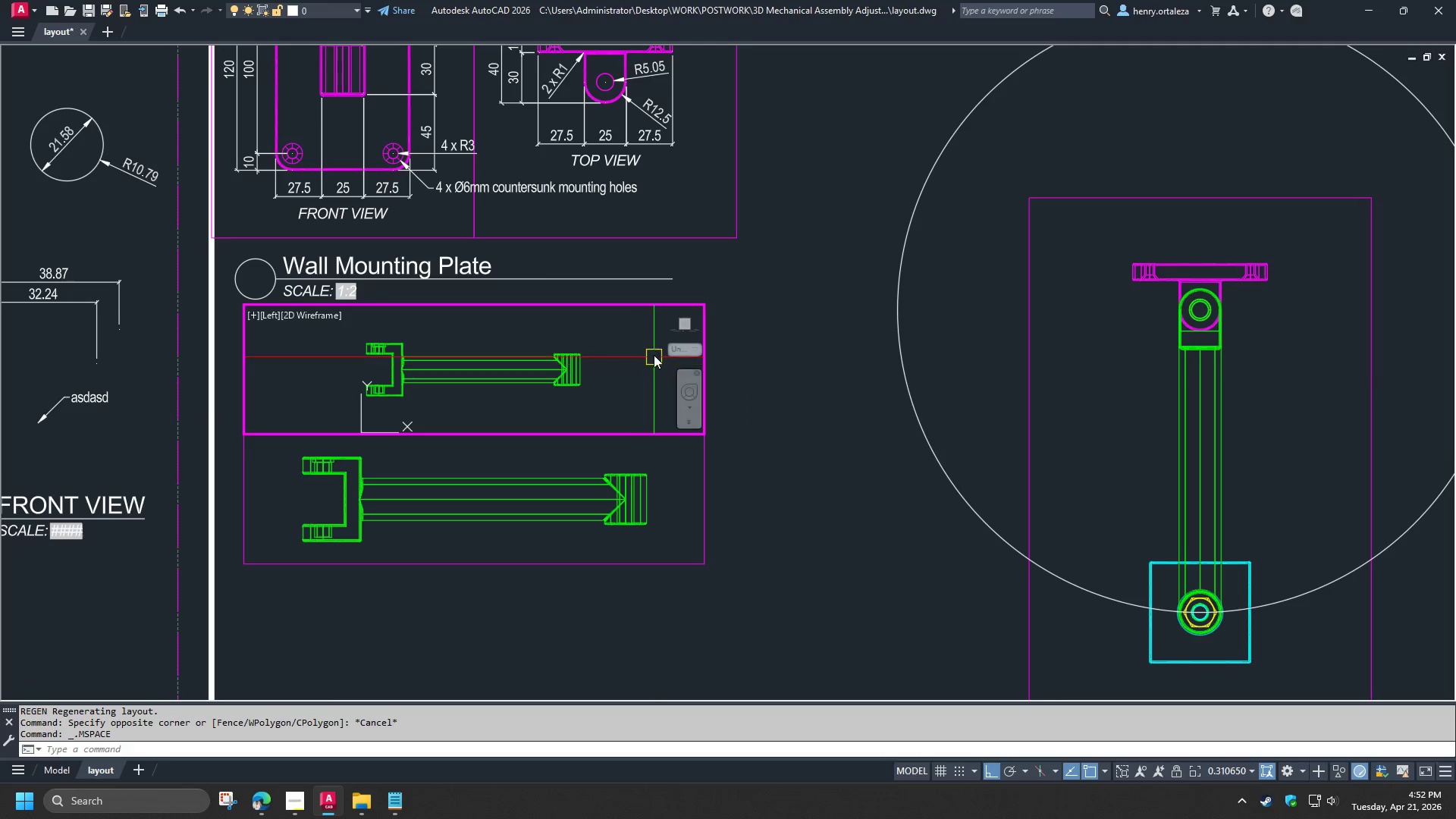 
left_click([685, 316])
 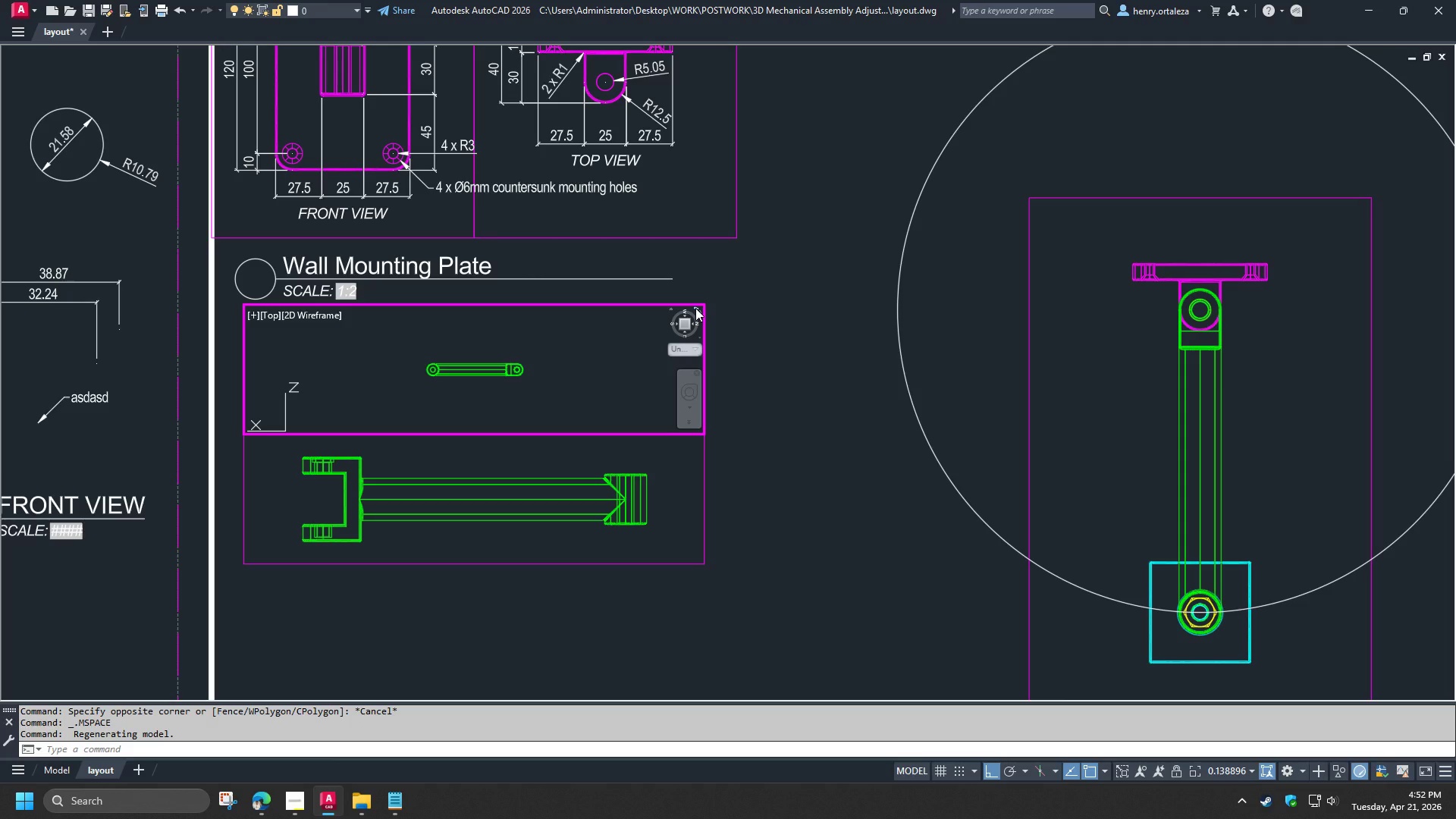 
wait(5.41)
 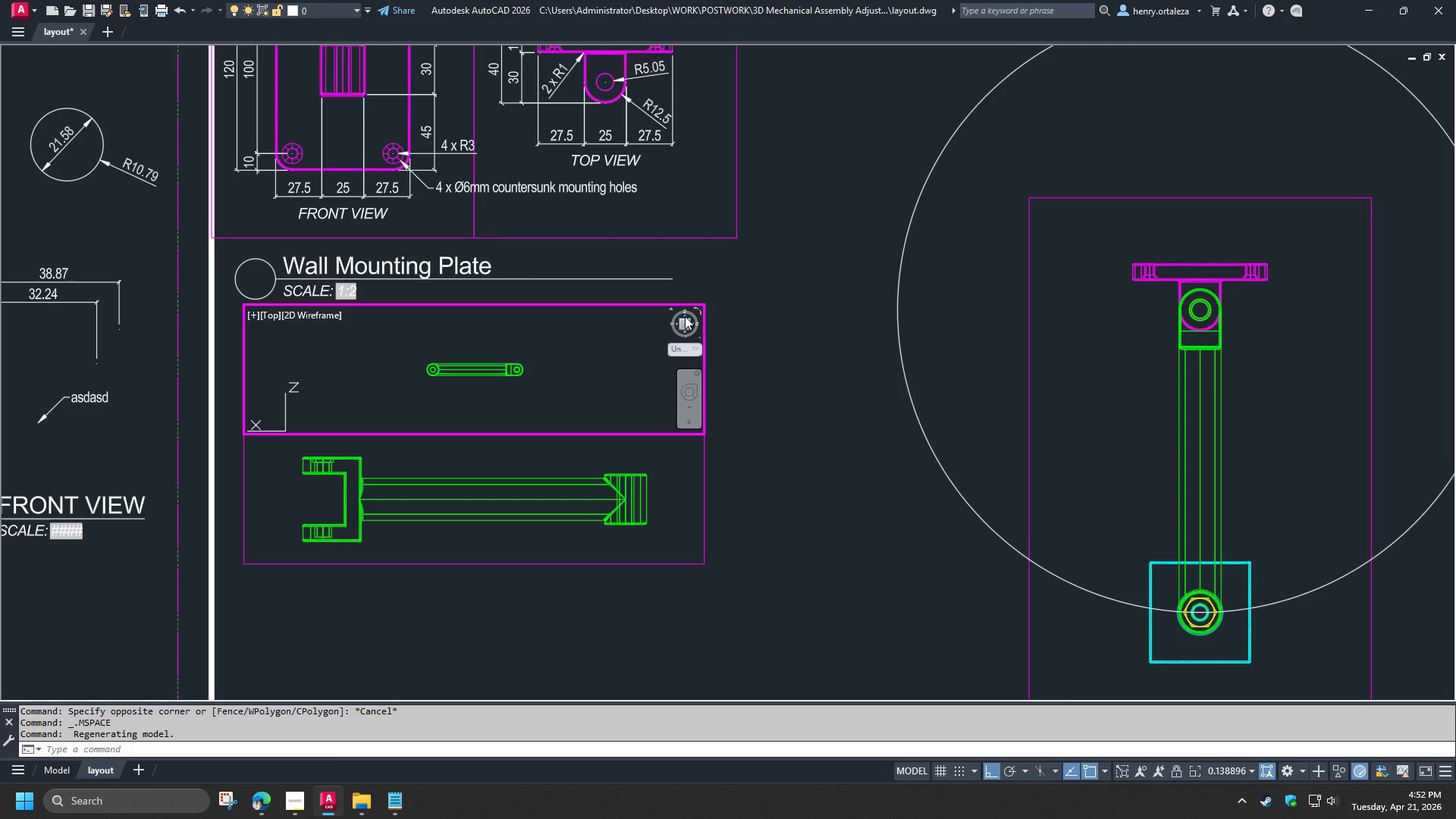 
left_click([686, 323])
 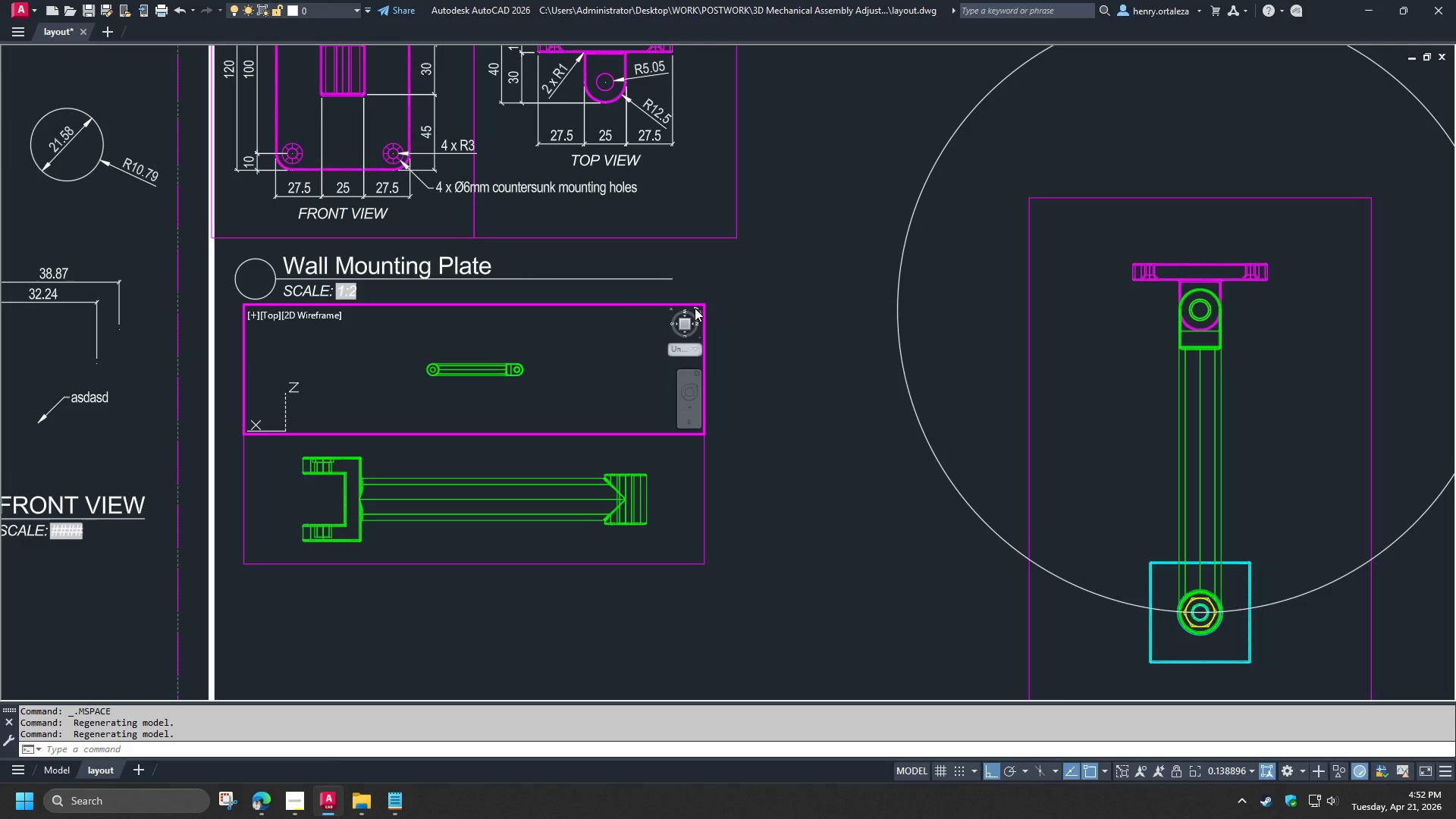 
left_click([695, 308])
 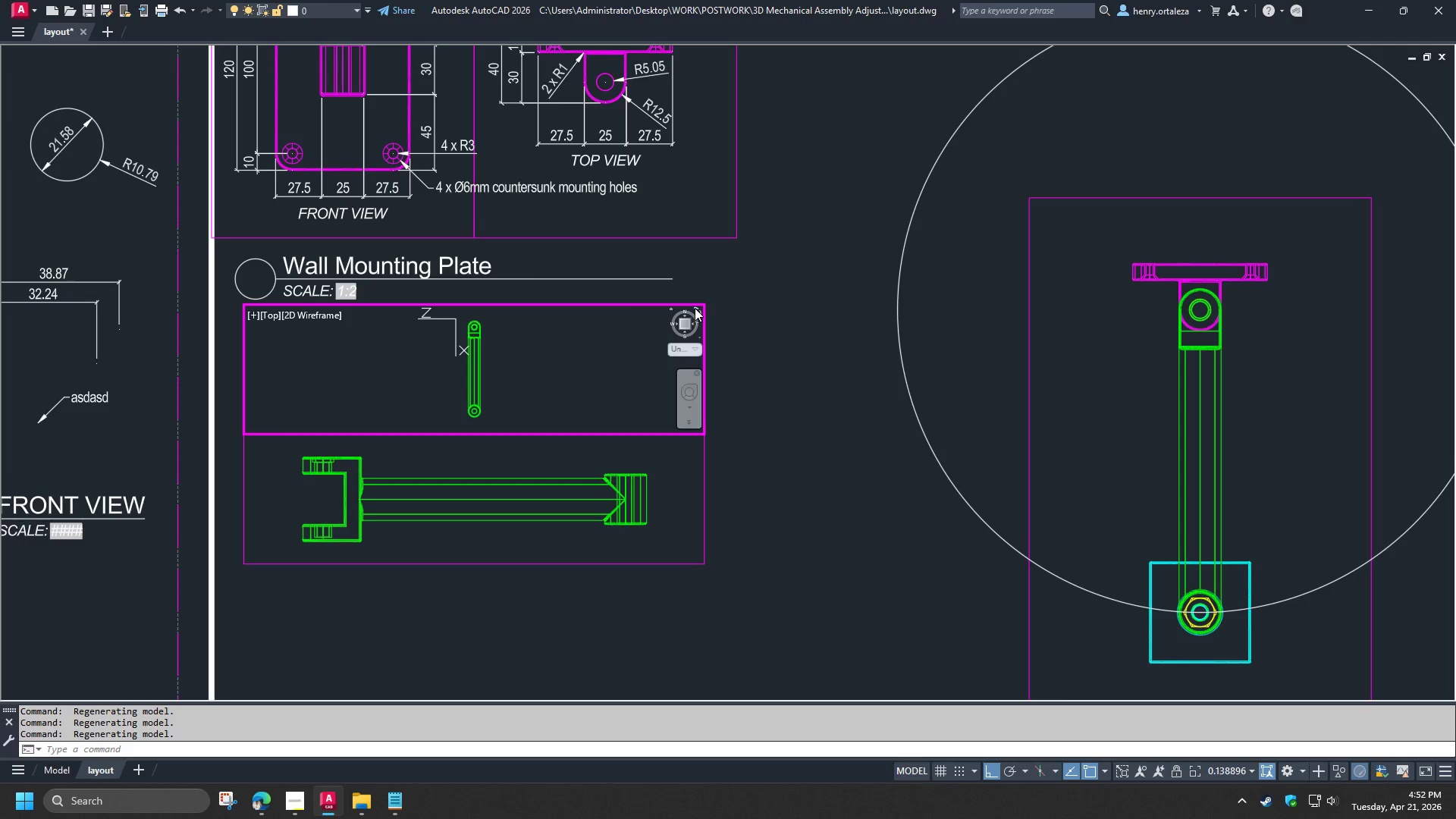 
left_click([695, 308])
 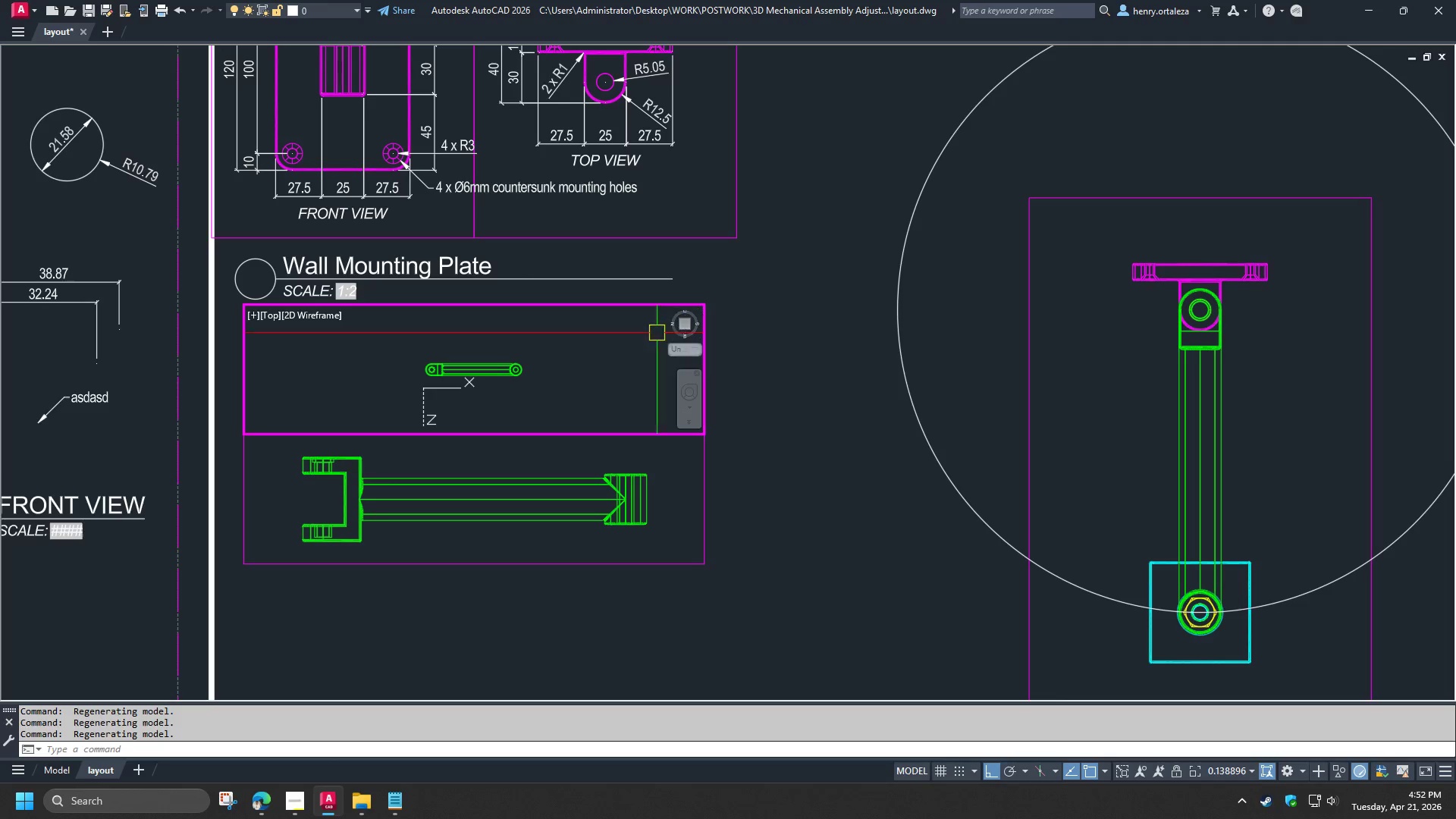 
double_click([733, 416])
 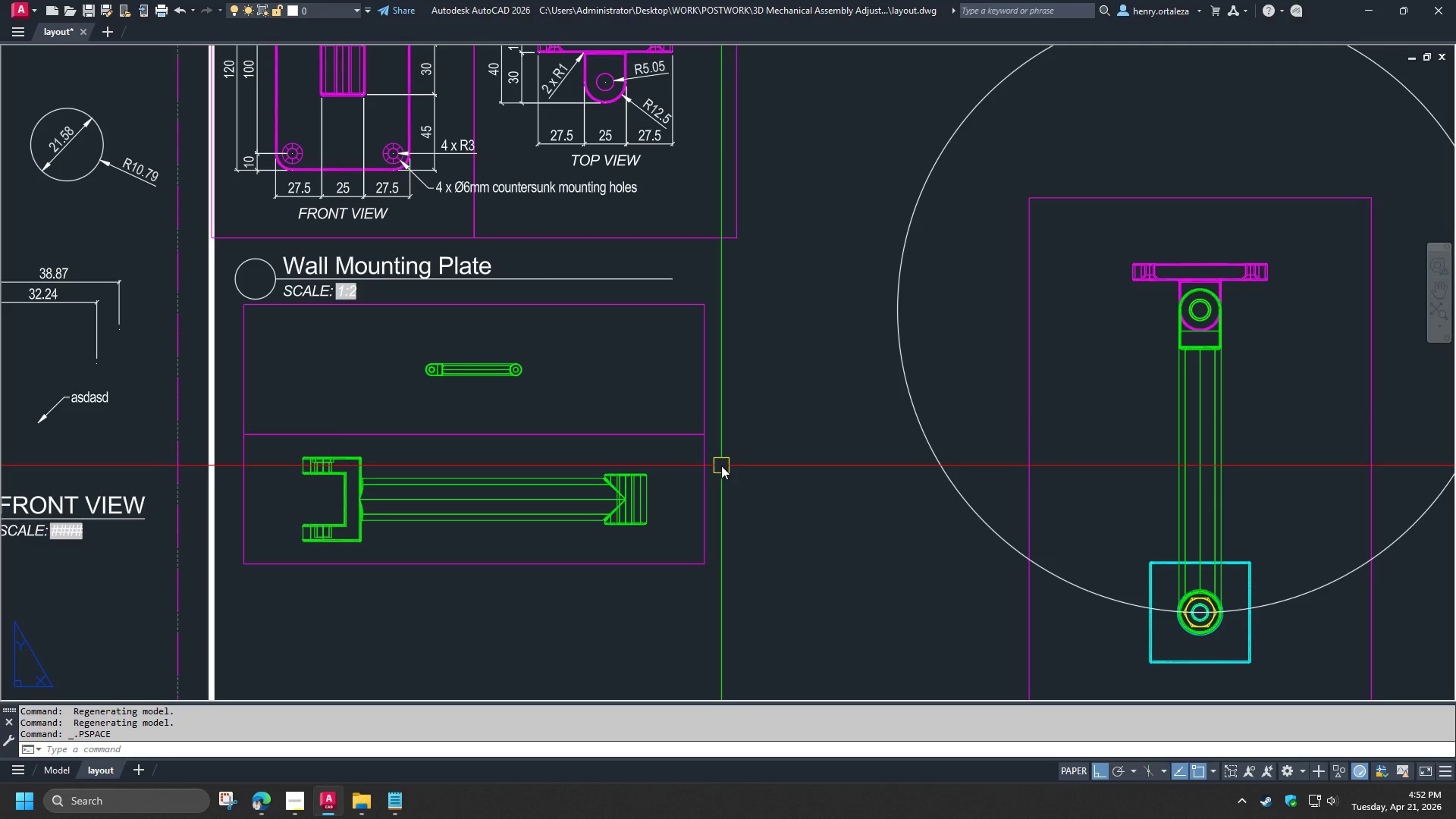 
type(ma )
 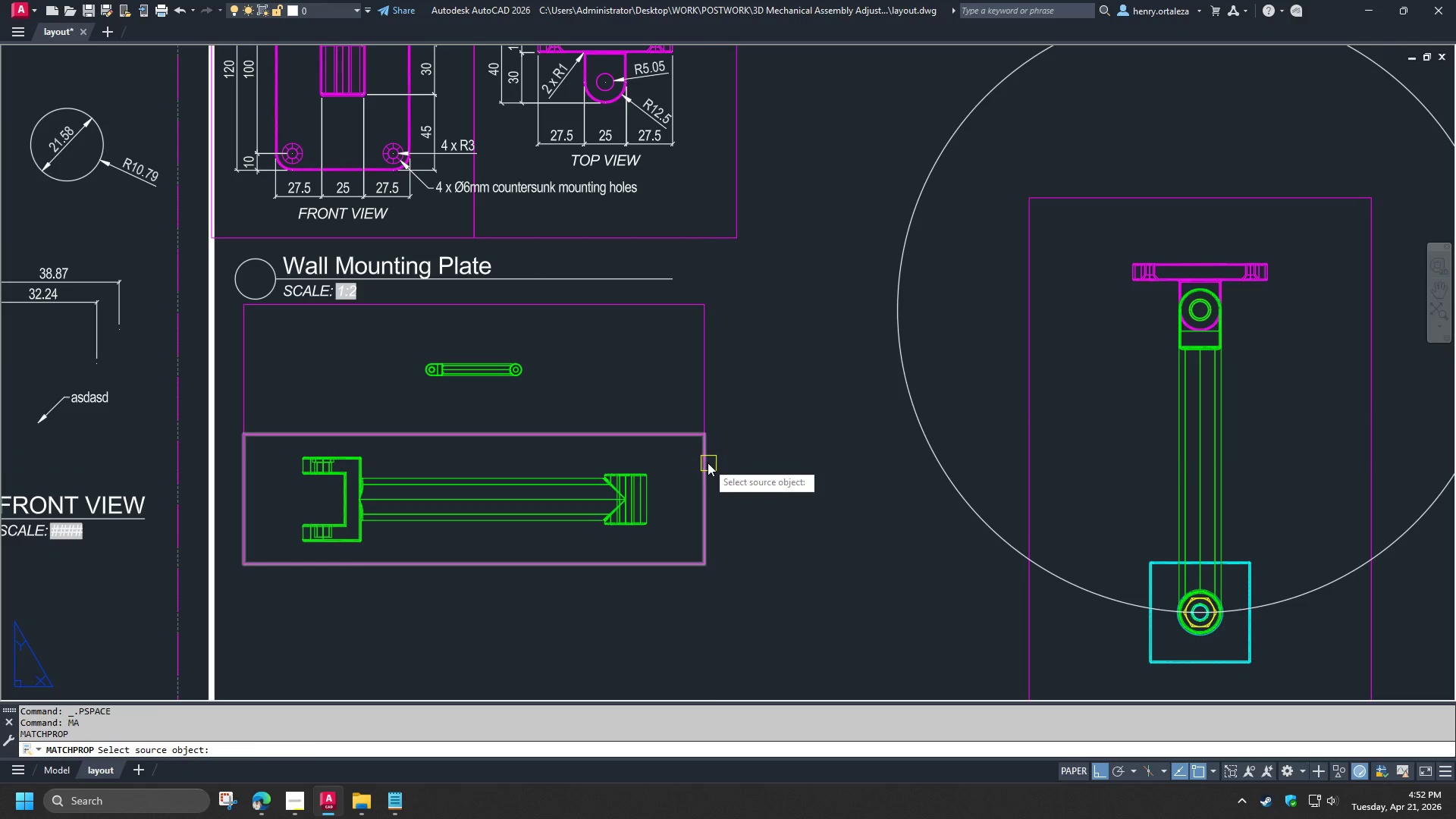 
left_click([708, 463])
 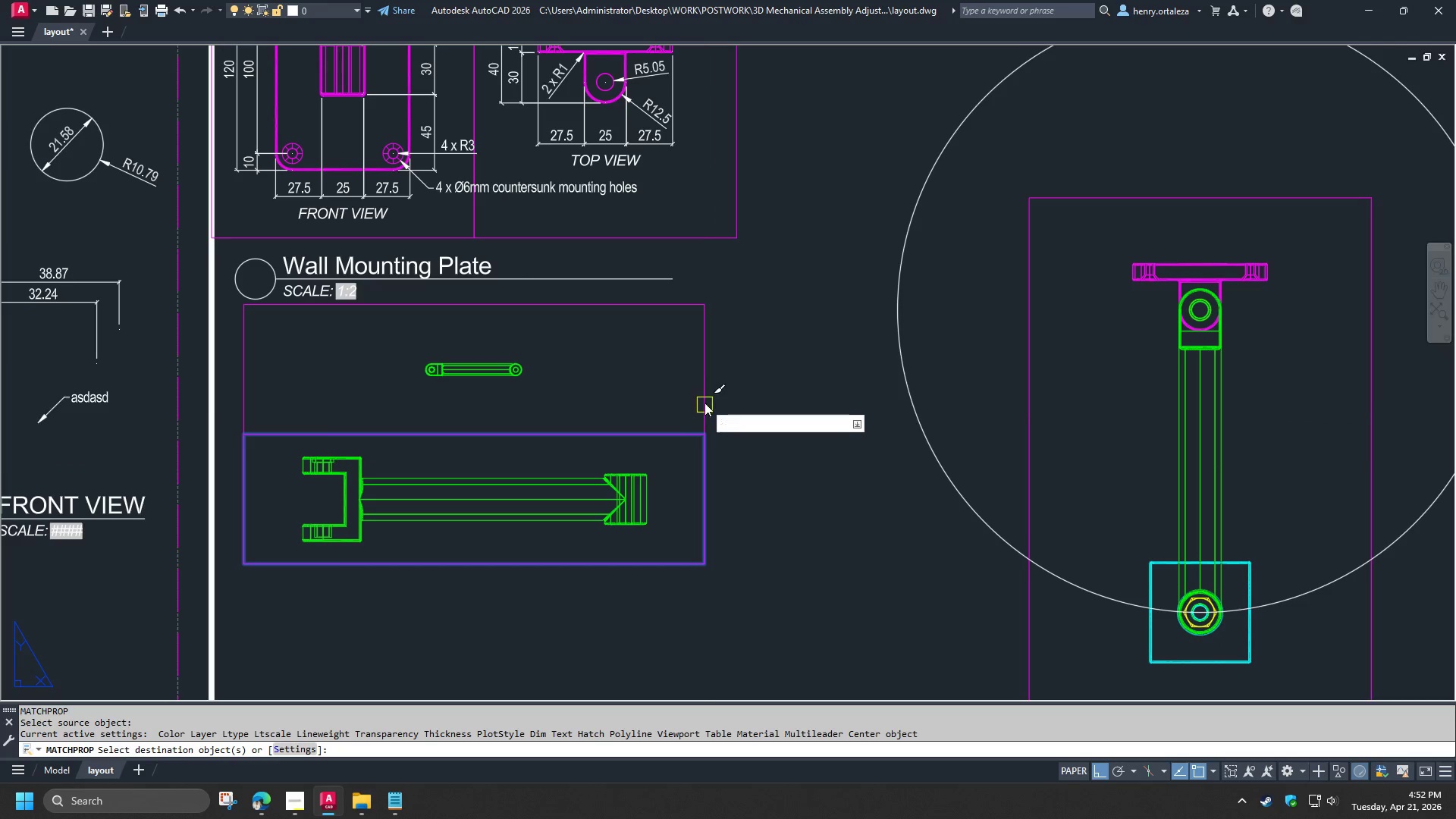 
left_click([704, 403])
 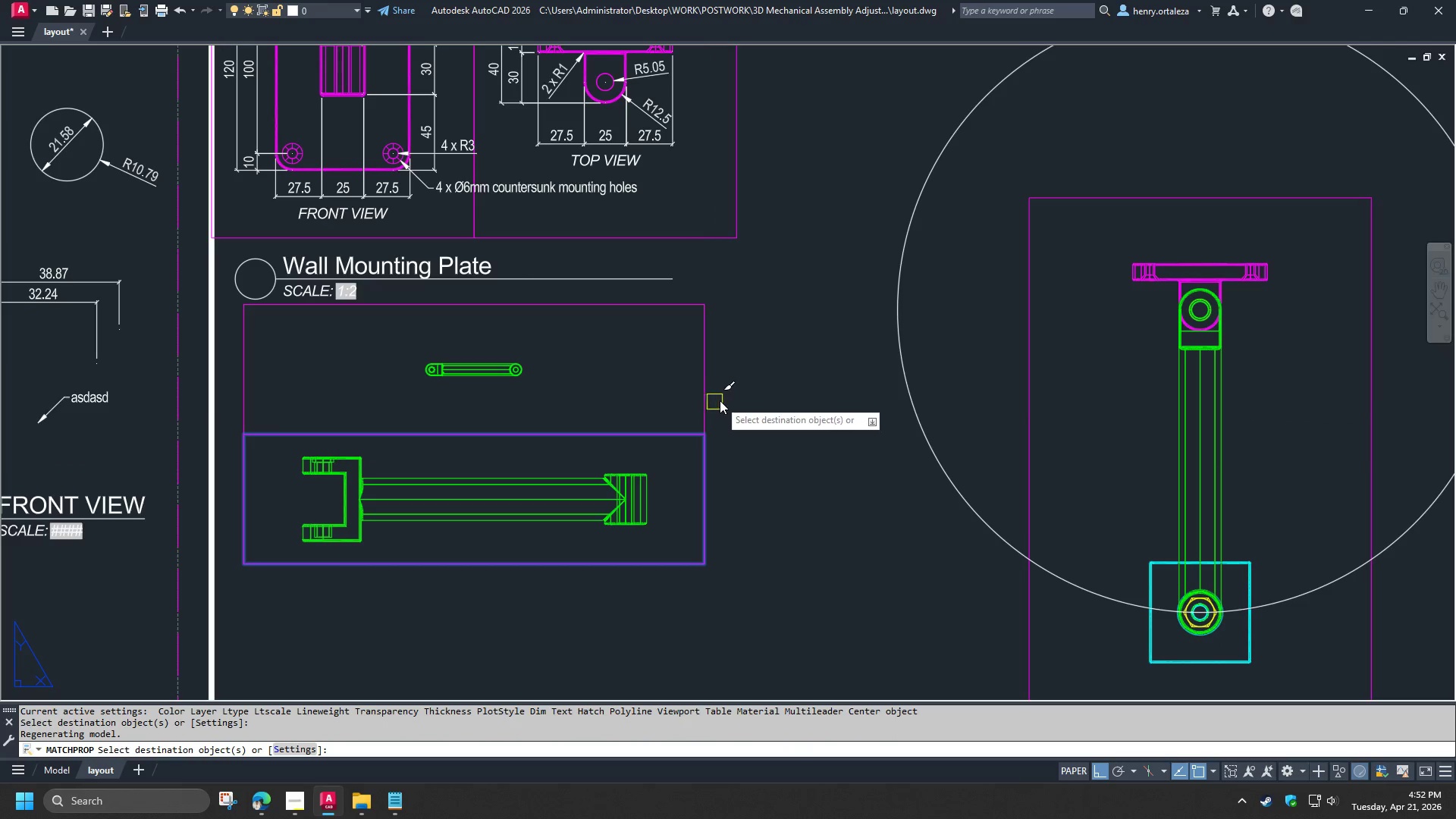 
key(Space)
 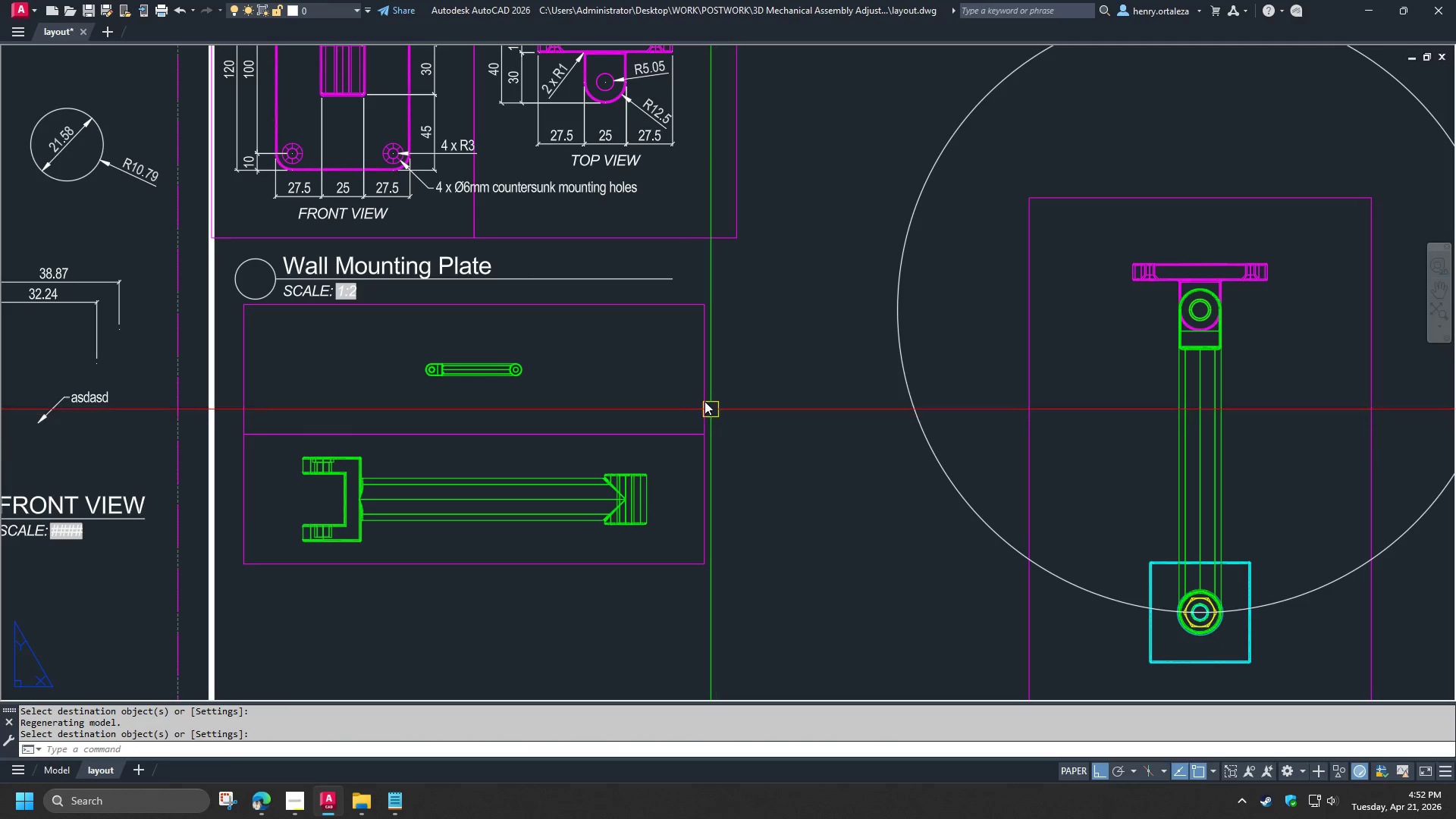 
left_click([704, 401])
 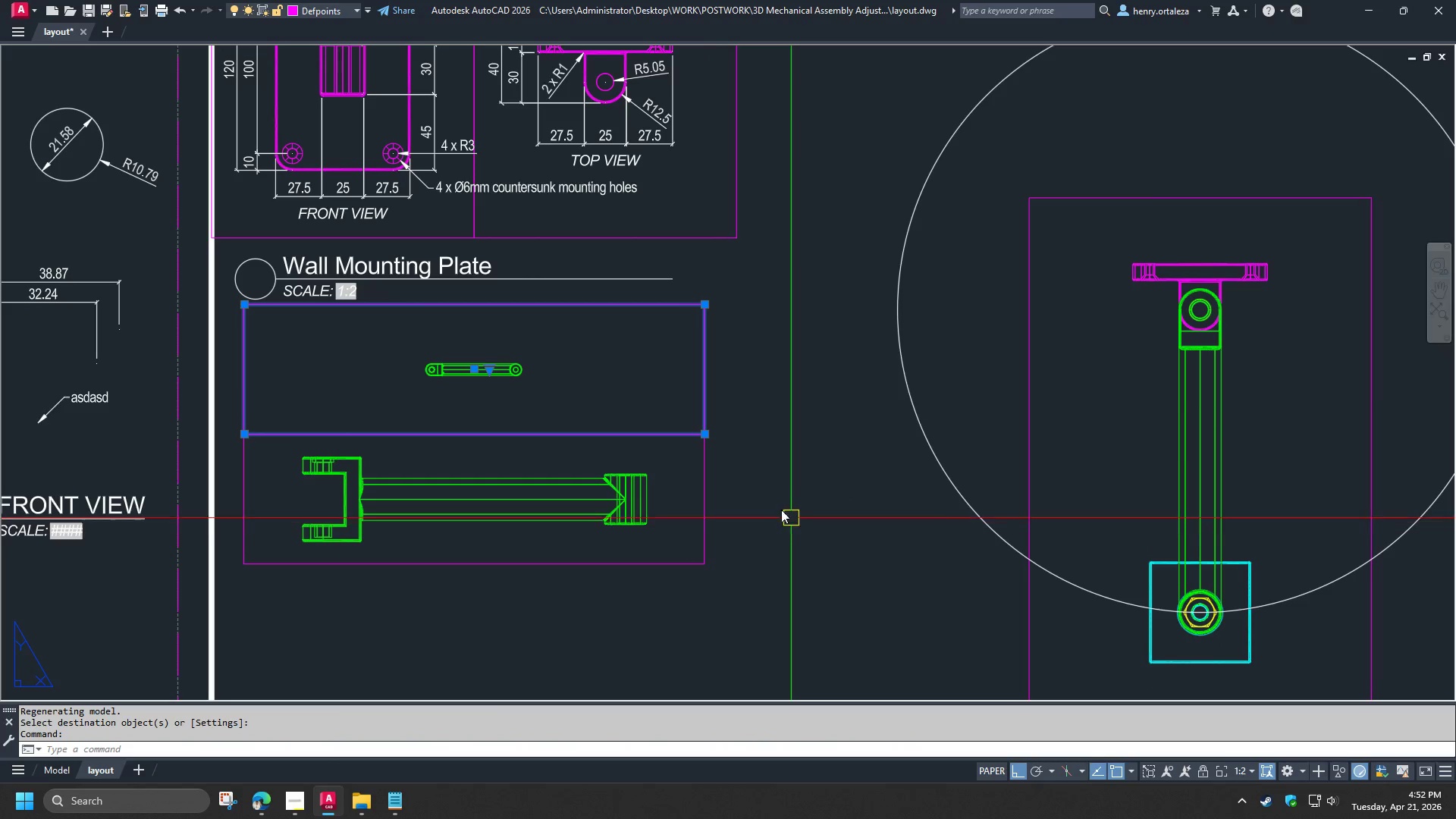 
key(Escape)
 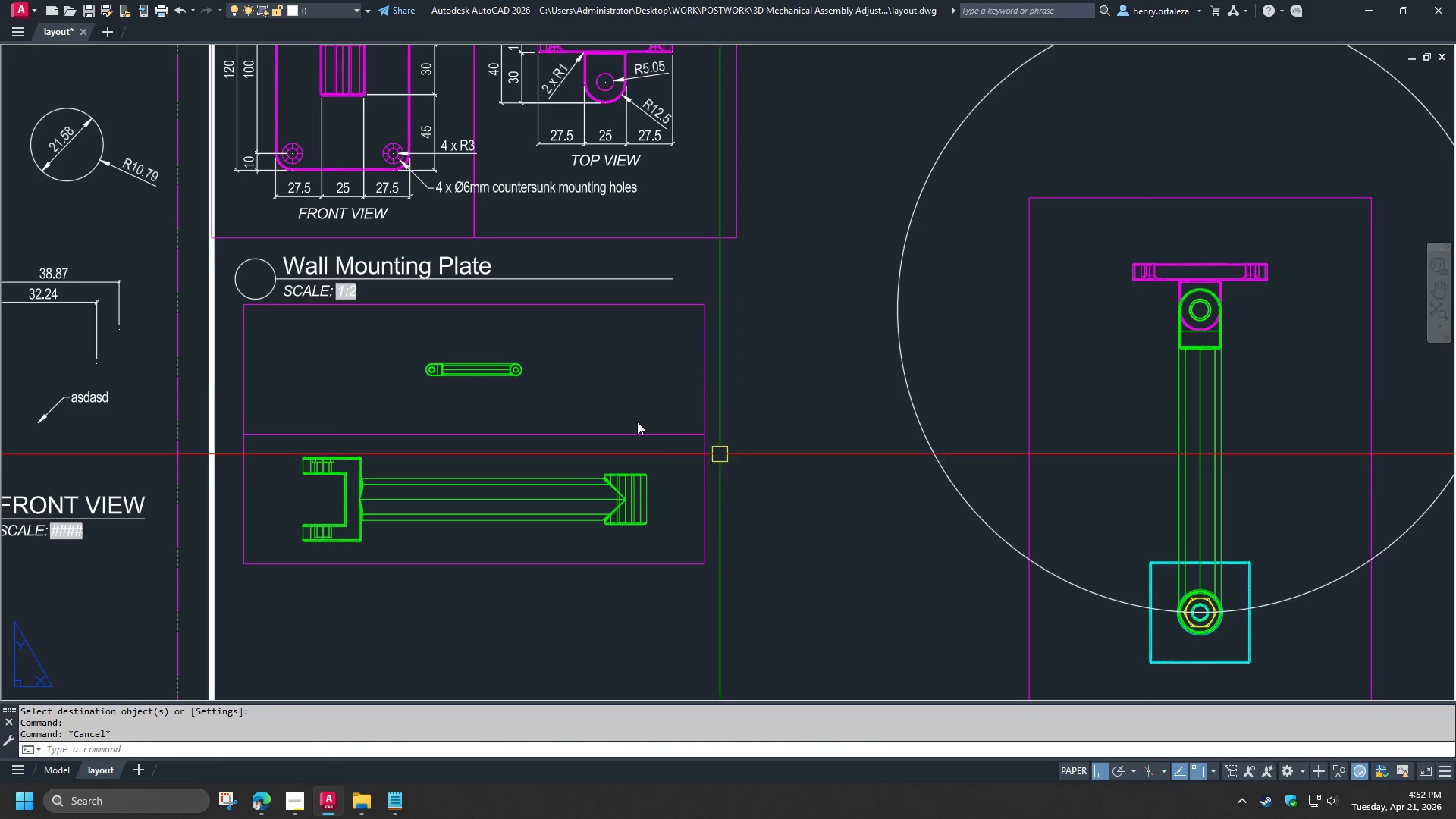 
scroll: coordinate [603, 397], scroll_direction: none, amount: 0.0
 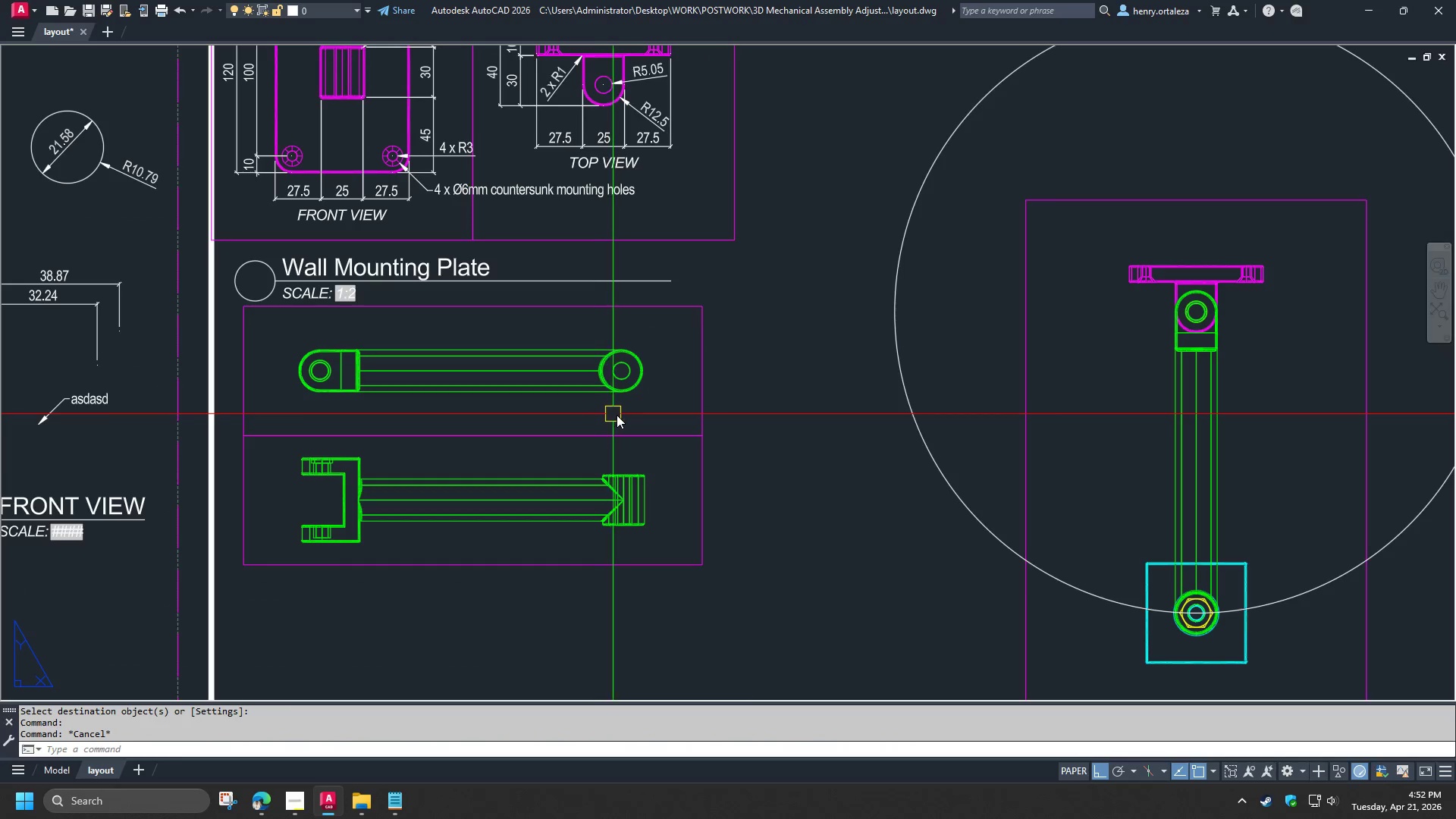 
left_click([701, 387])
 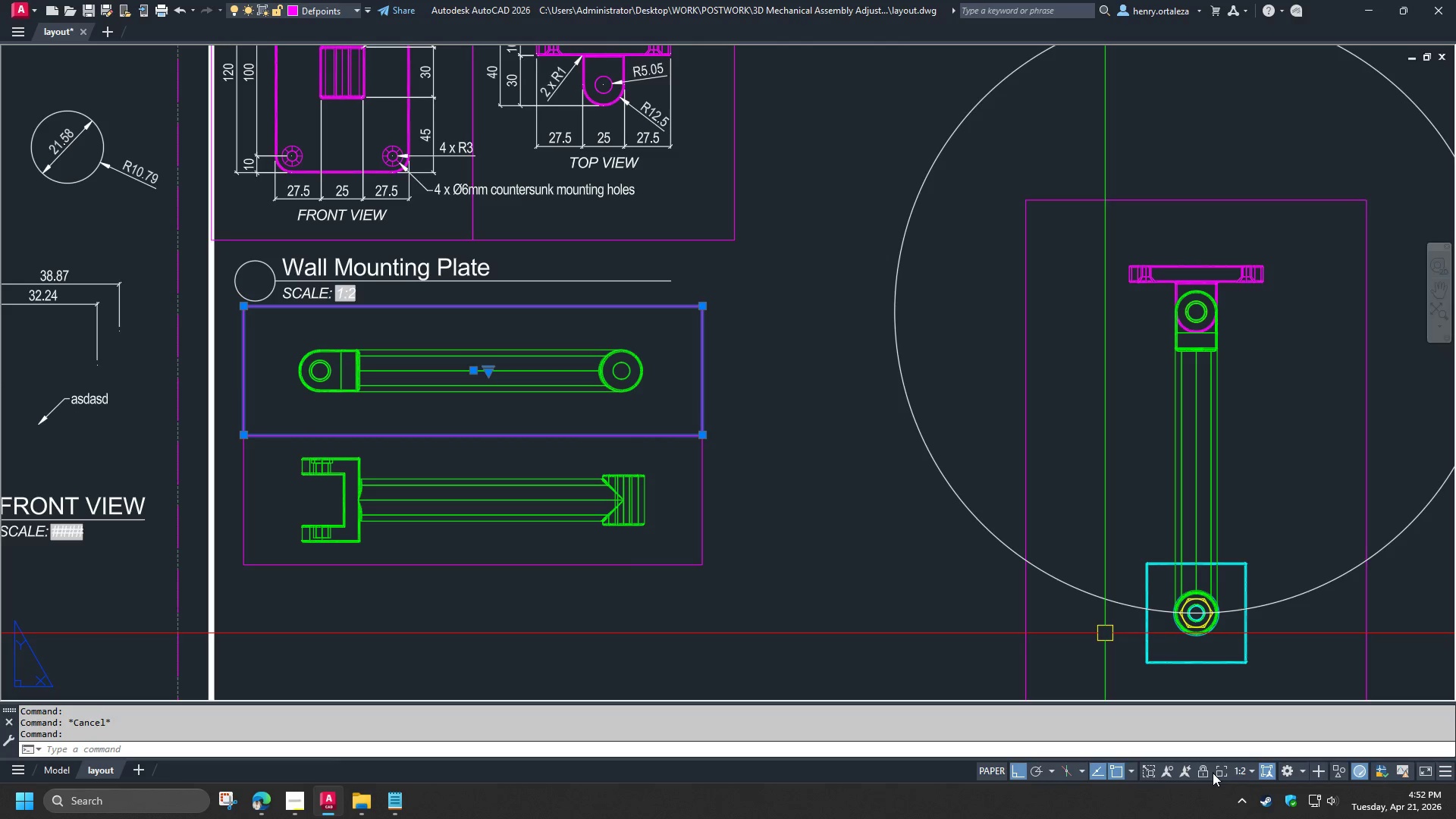 
left_click([1205, 774])
 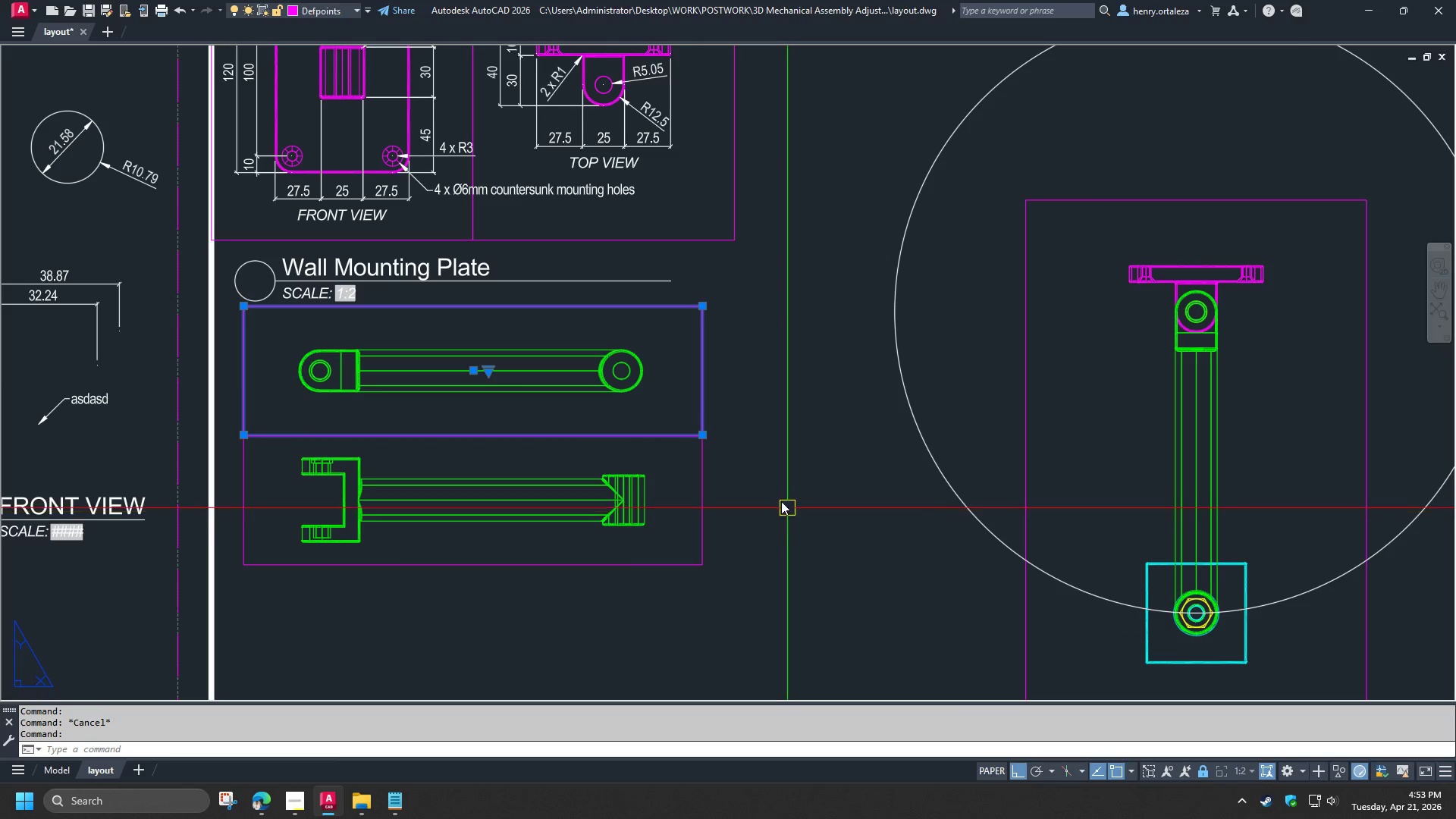 
key(Escape)
 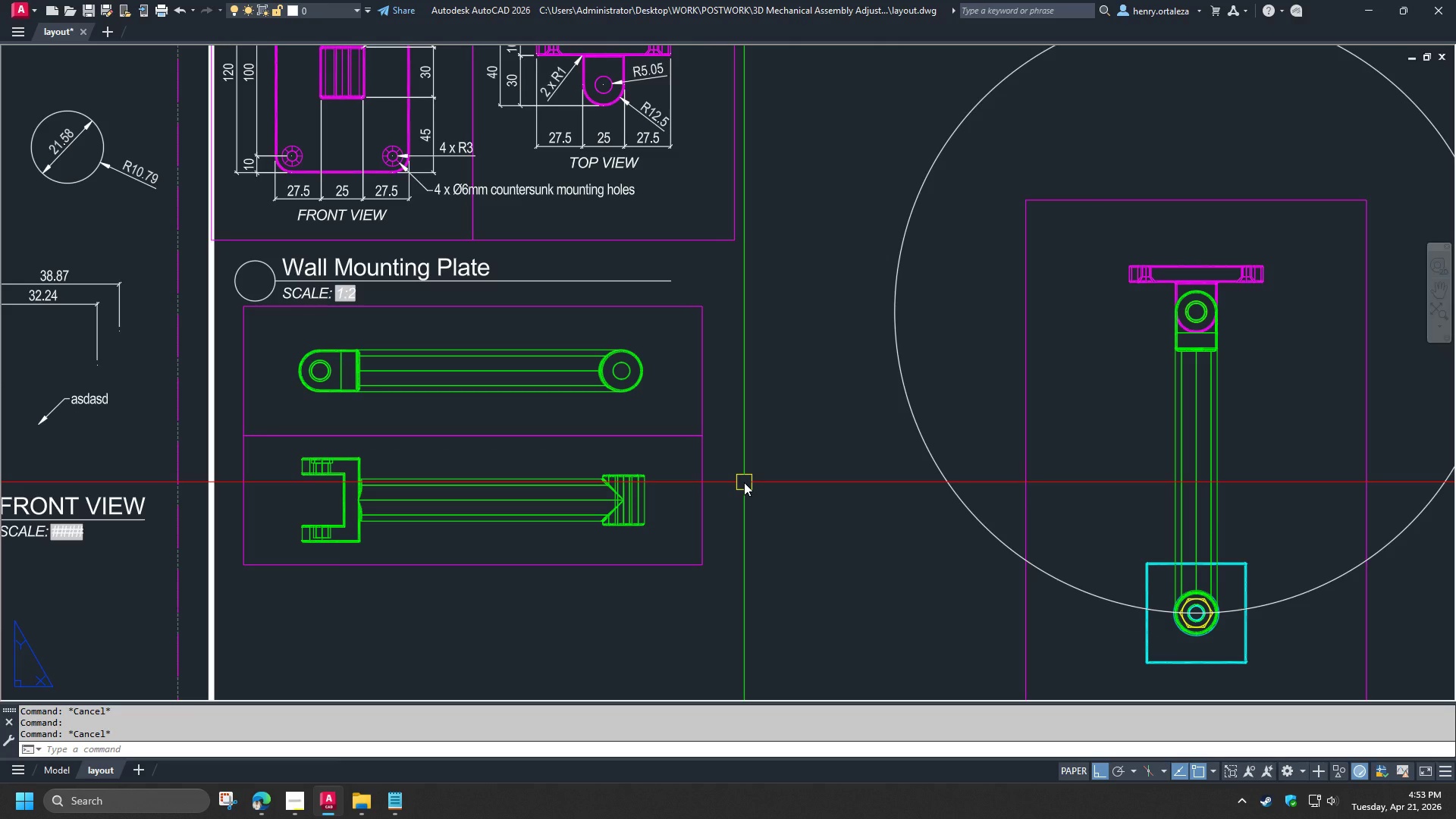 
left_click([744, 482])
 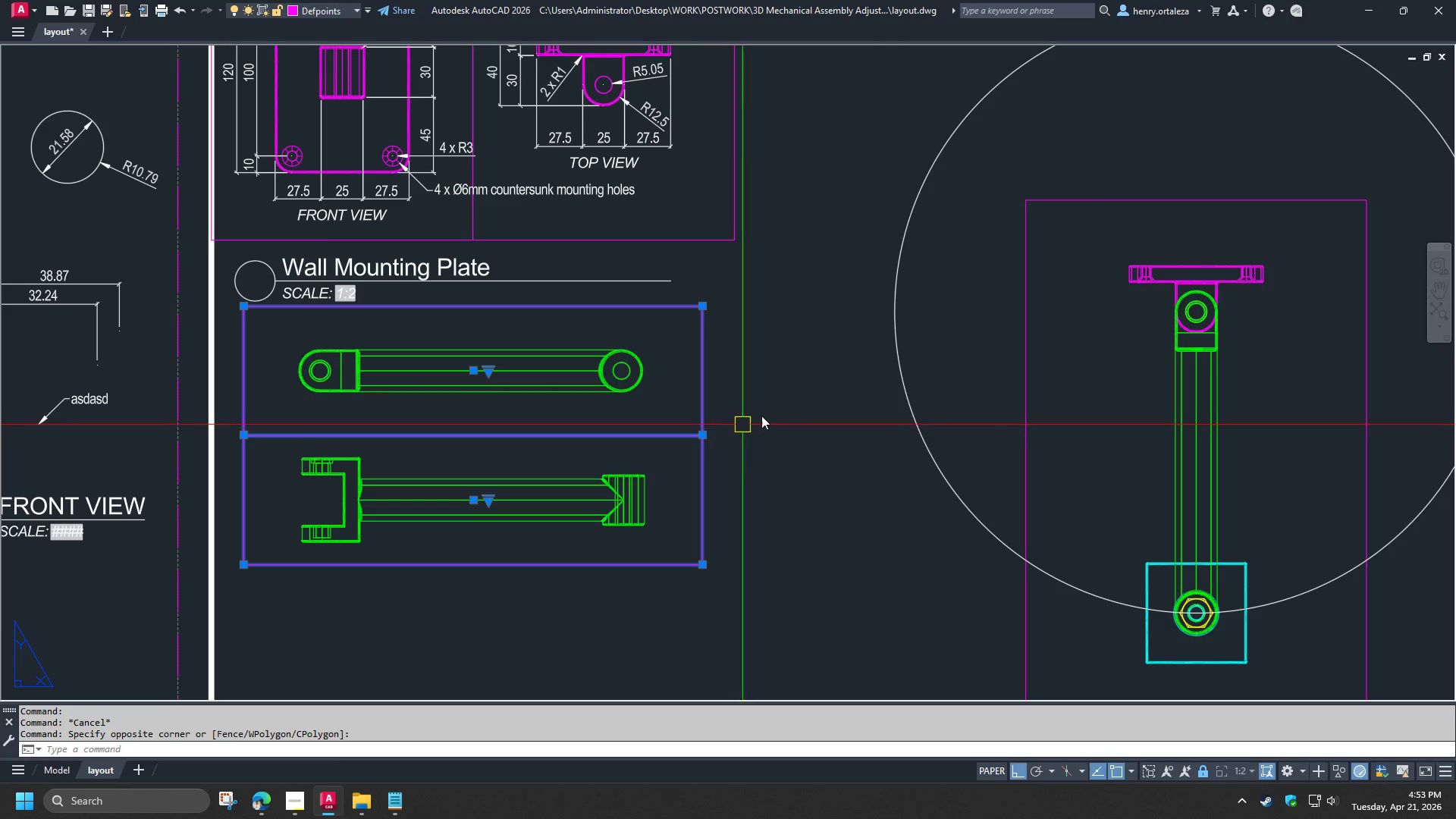 
key(M)
 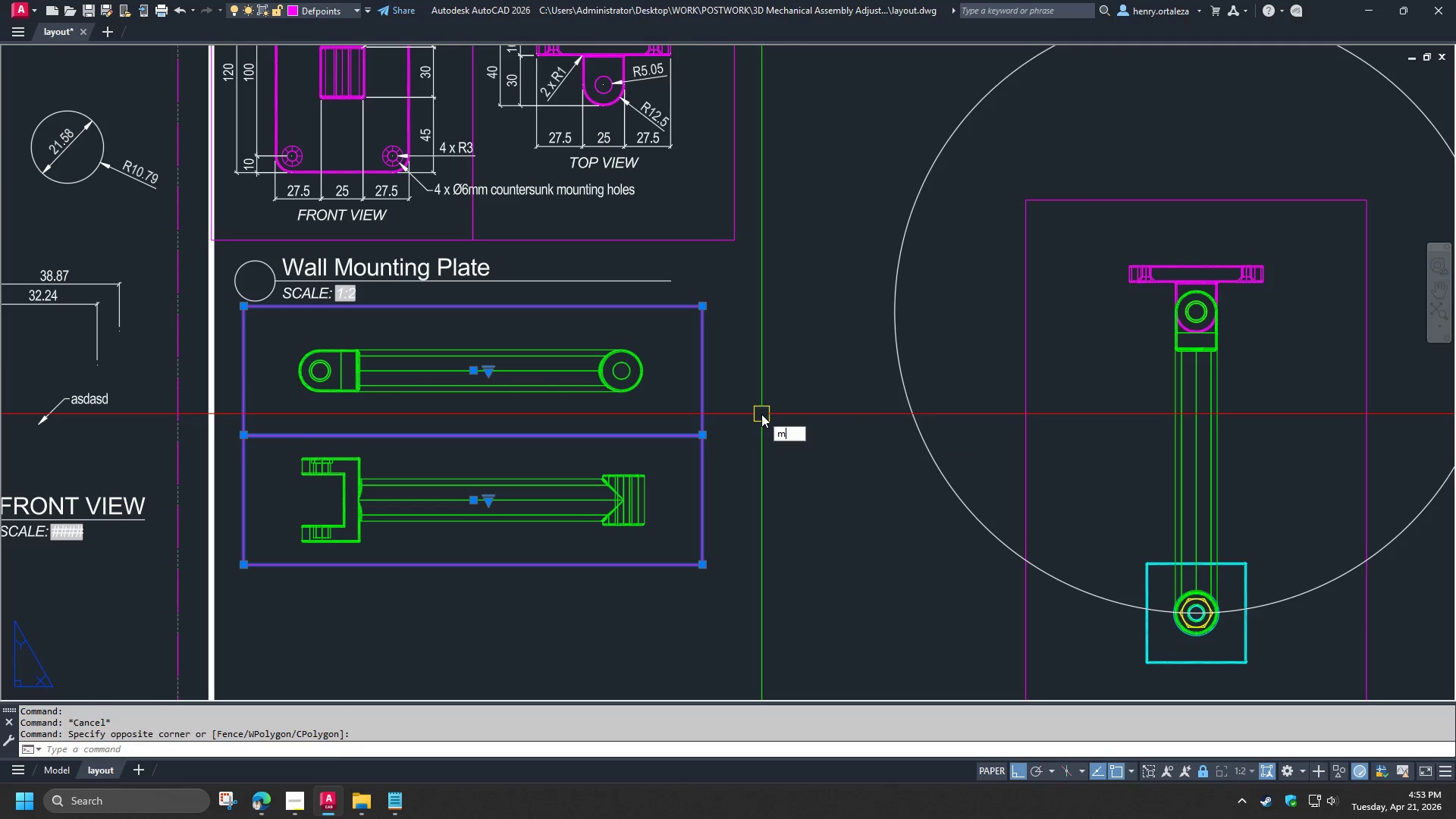 
key(Space)
 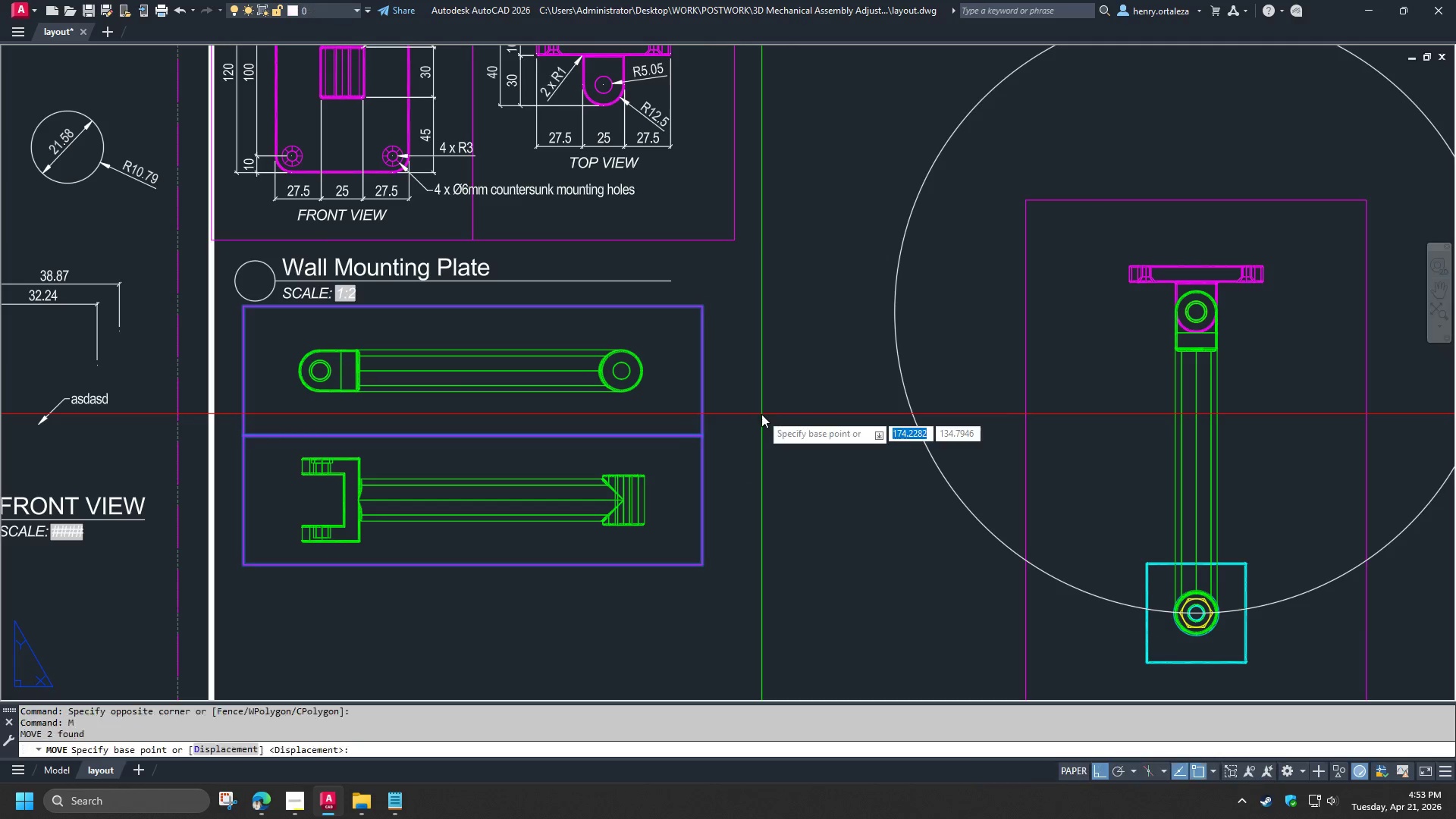 
left_click([761, 414])
 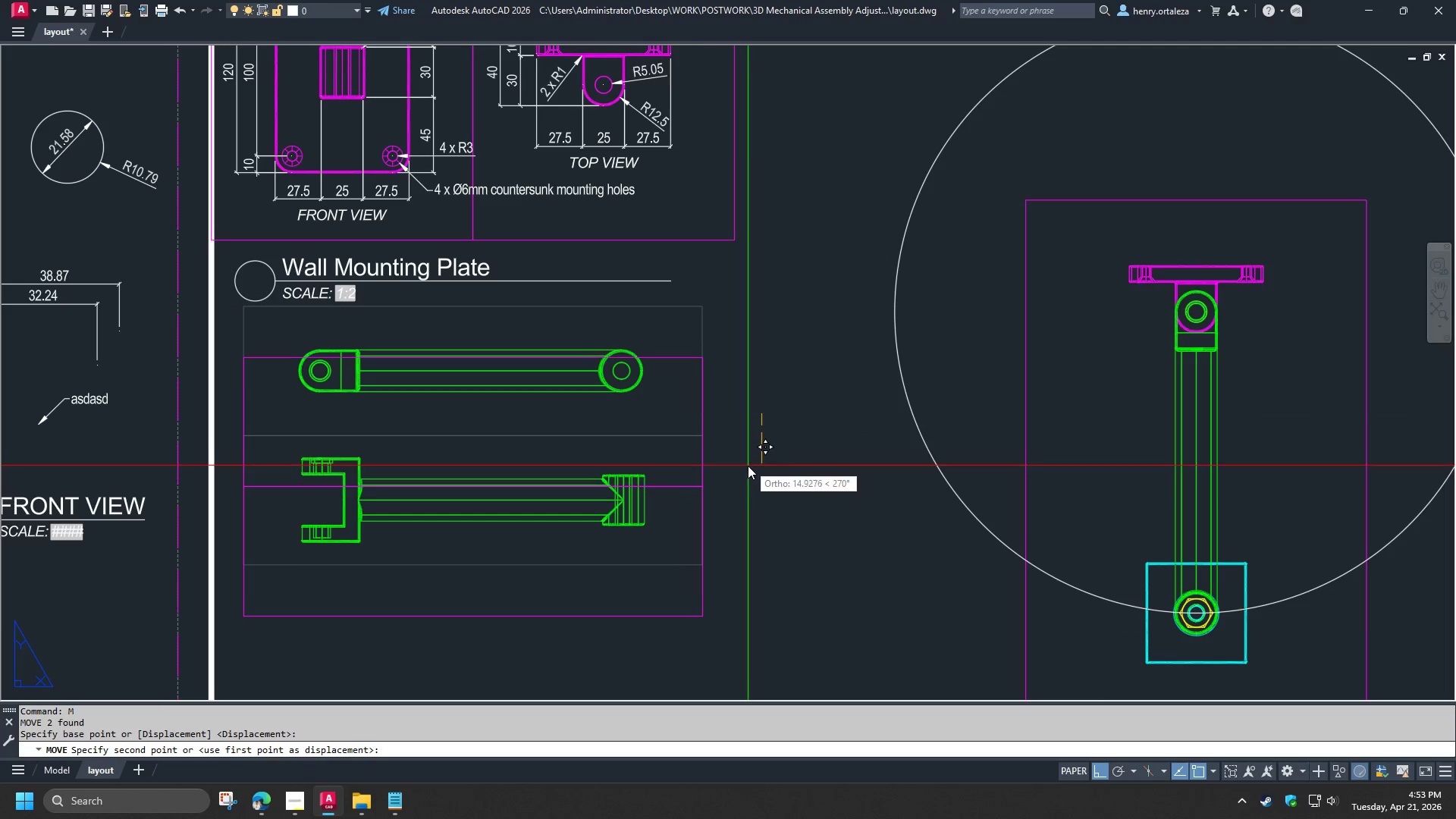 
left_click([748, 466])
 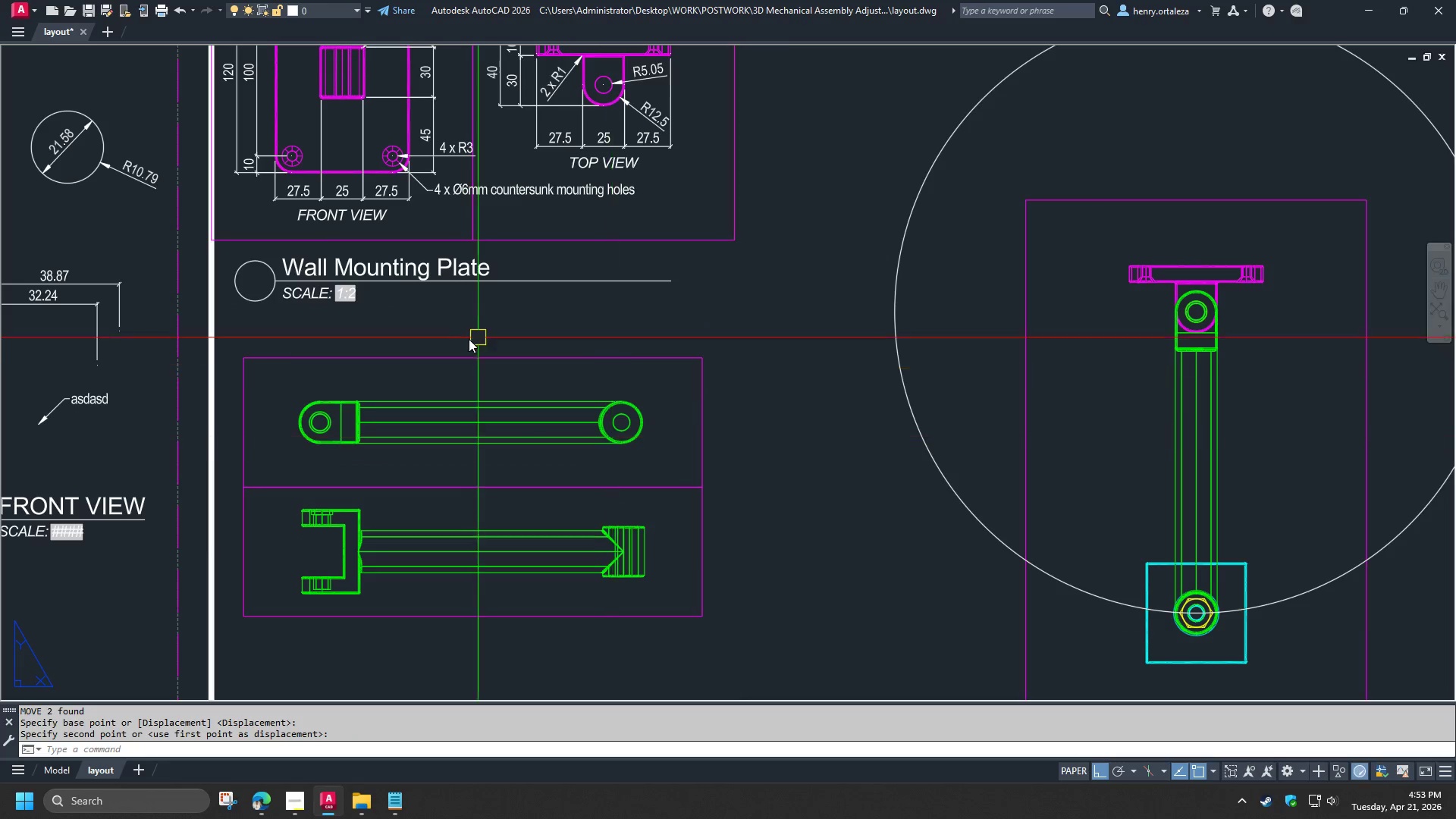 
scroll: coordinate [560, 341], scroll_direction: down, amount: 1.0
 